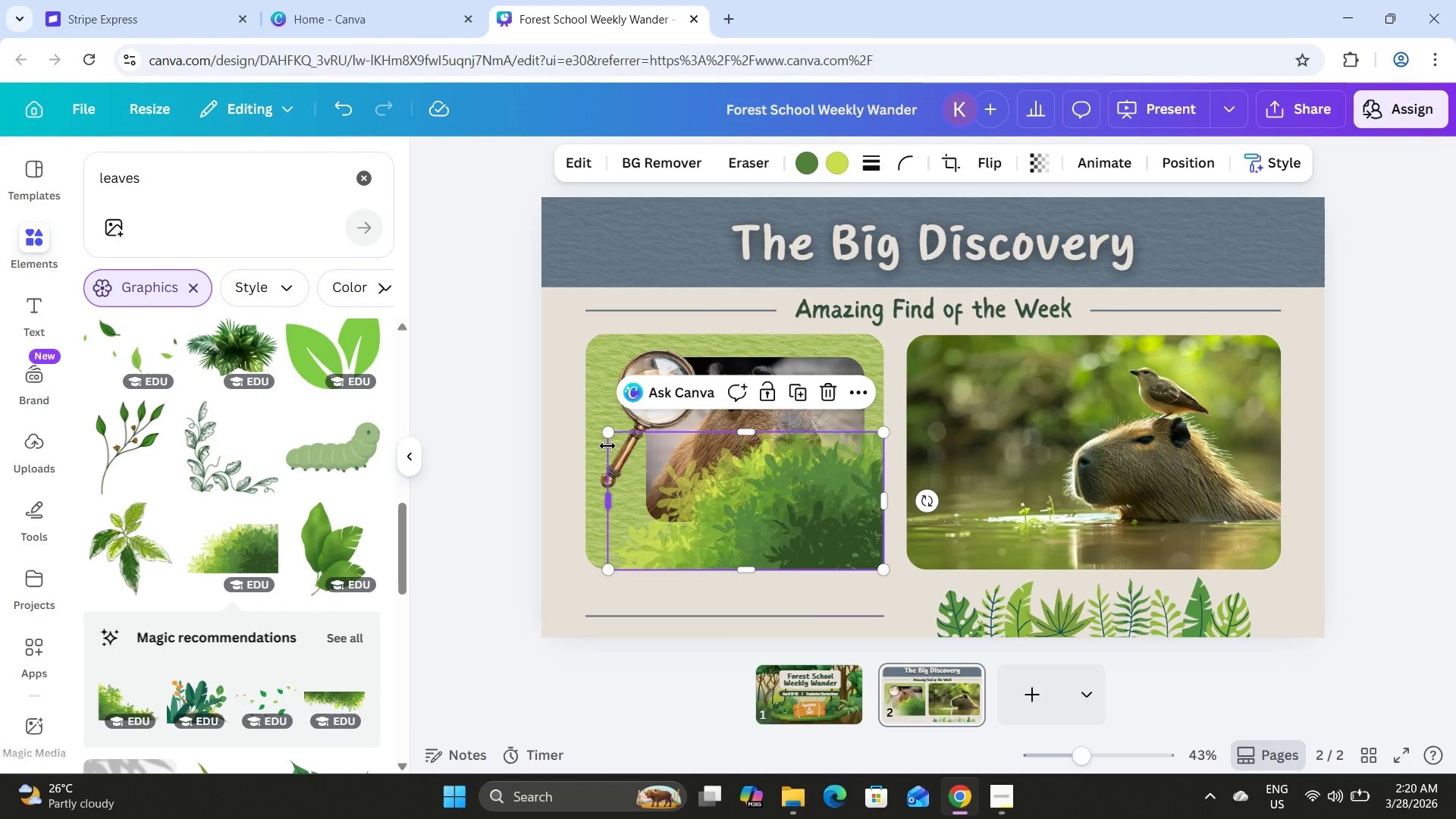 
left_click_drag(start_coordinate=[608, 432], to_coordinate=[726, 524])
 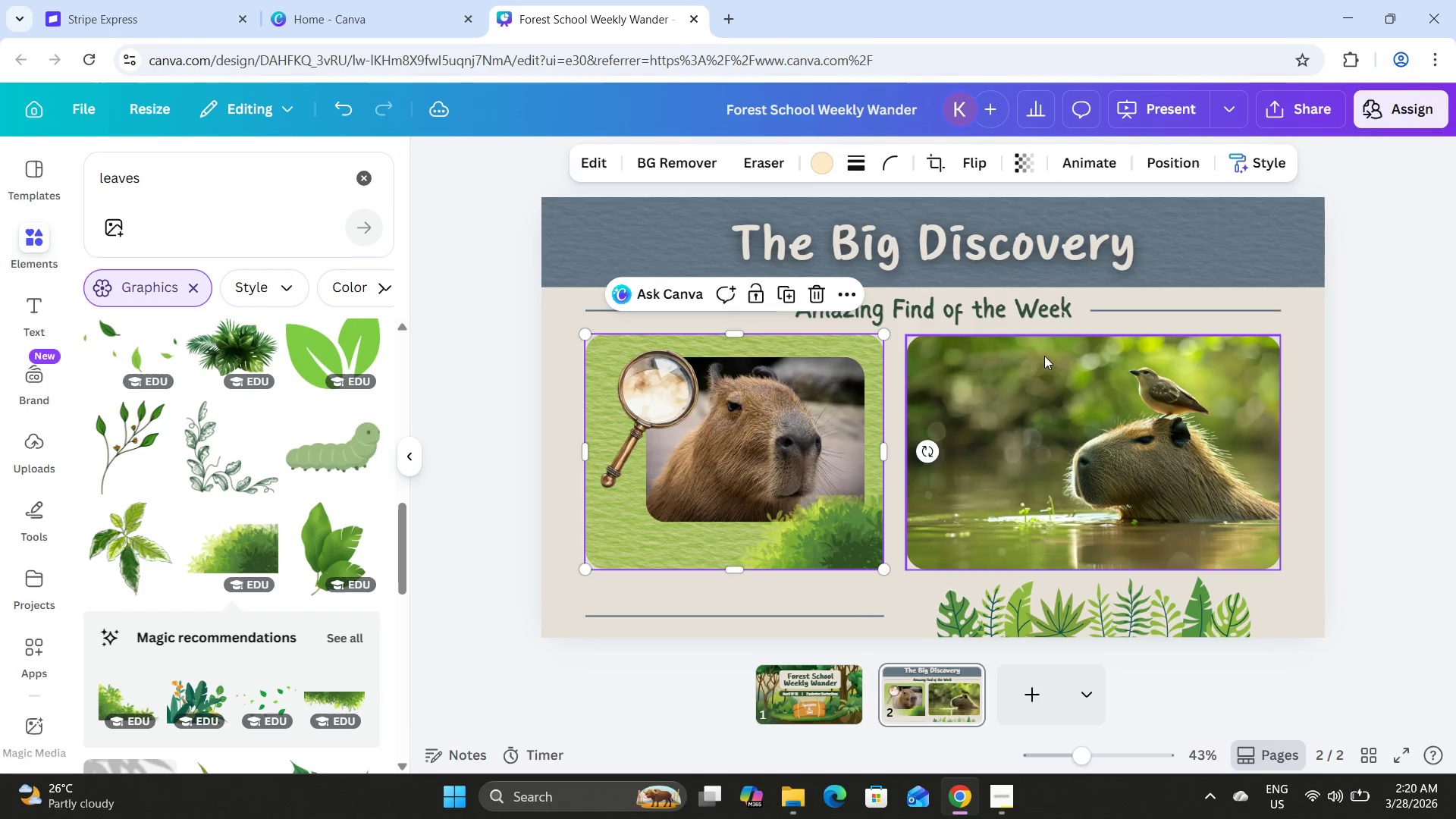 
left_click([871, 537])
 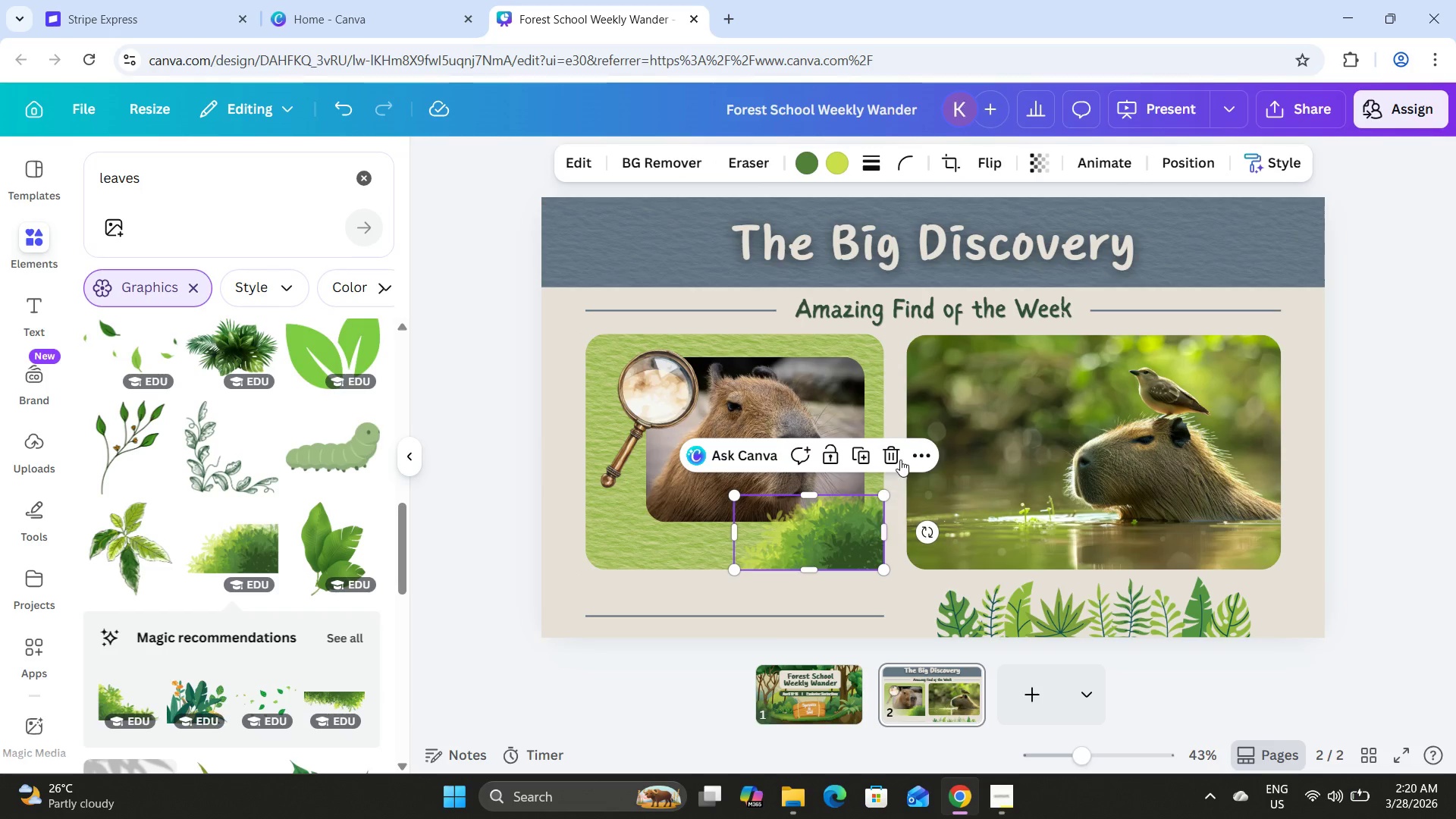 
left_click([900, 457])
 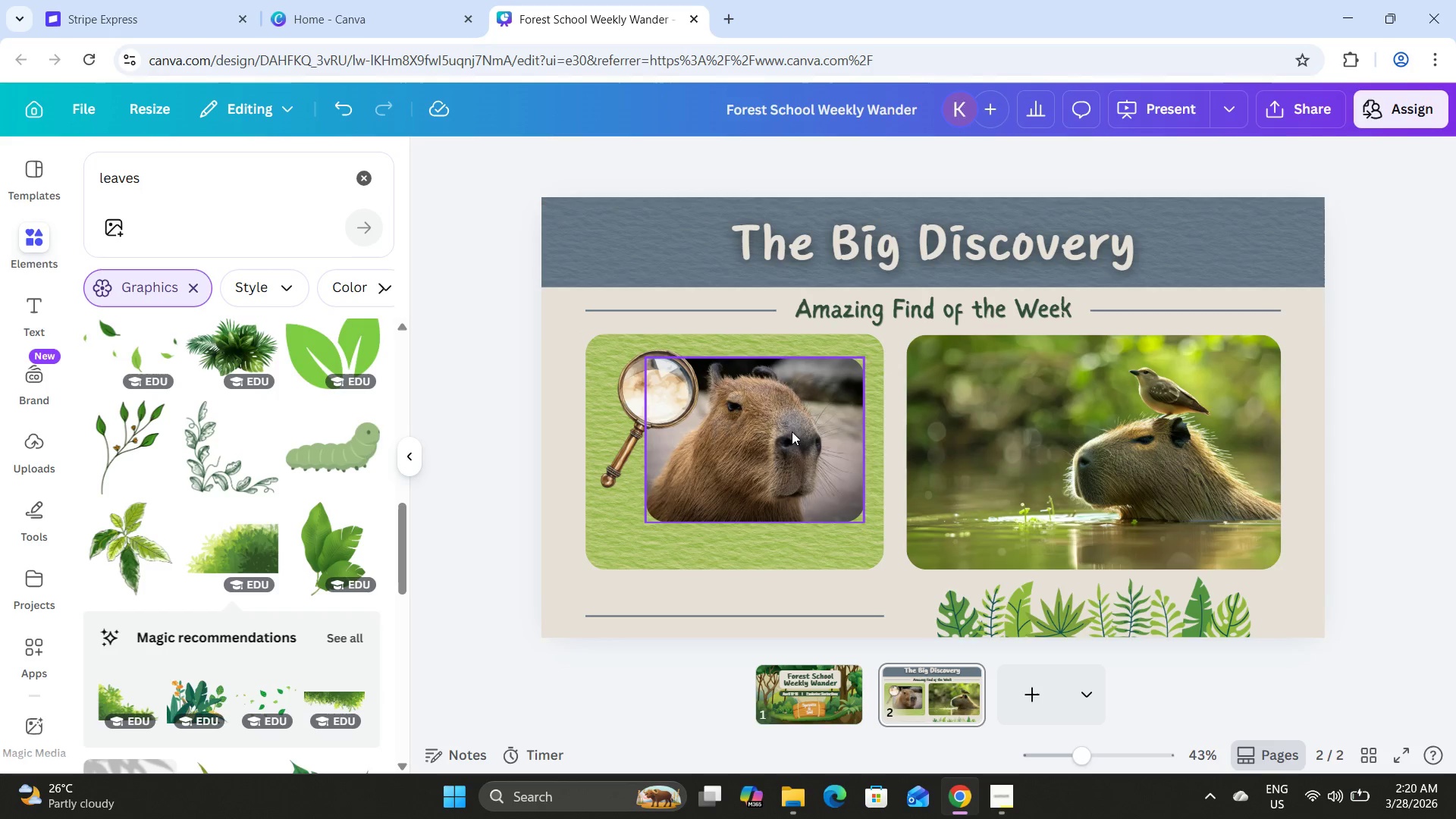 
left_click([767, 469])
 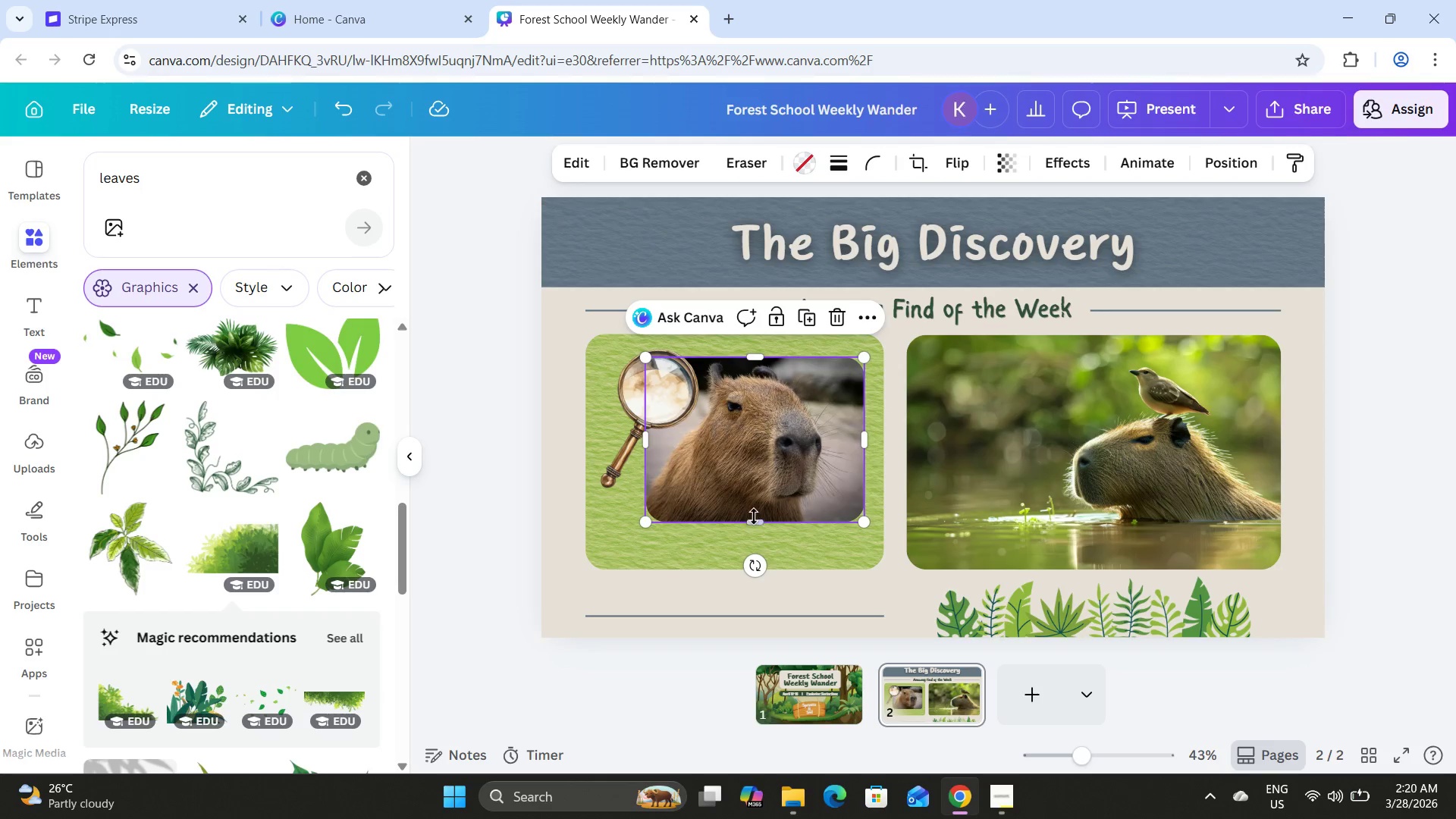 
left_click_drag(start_coordinate=[755, 518], to_coordinate=[760, 551])
 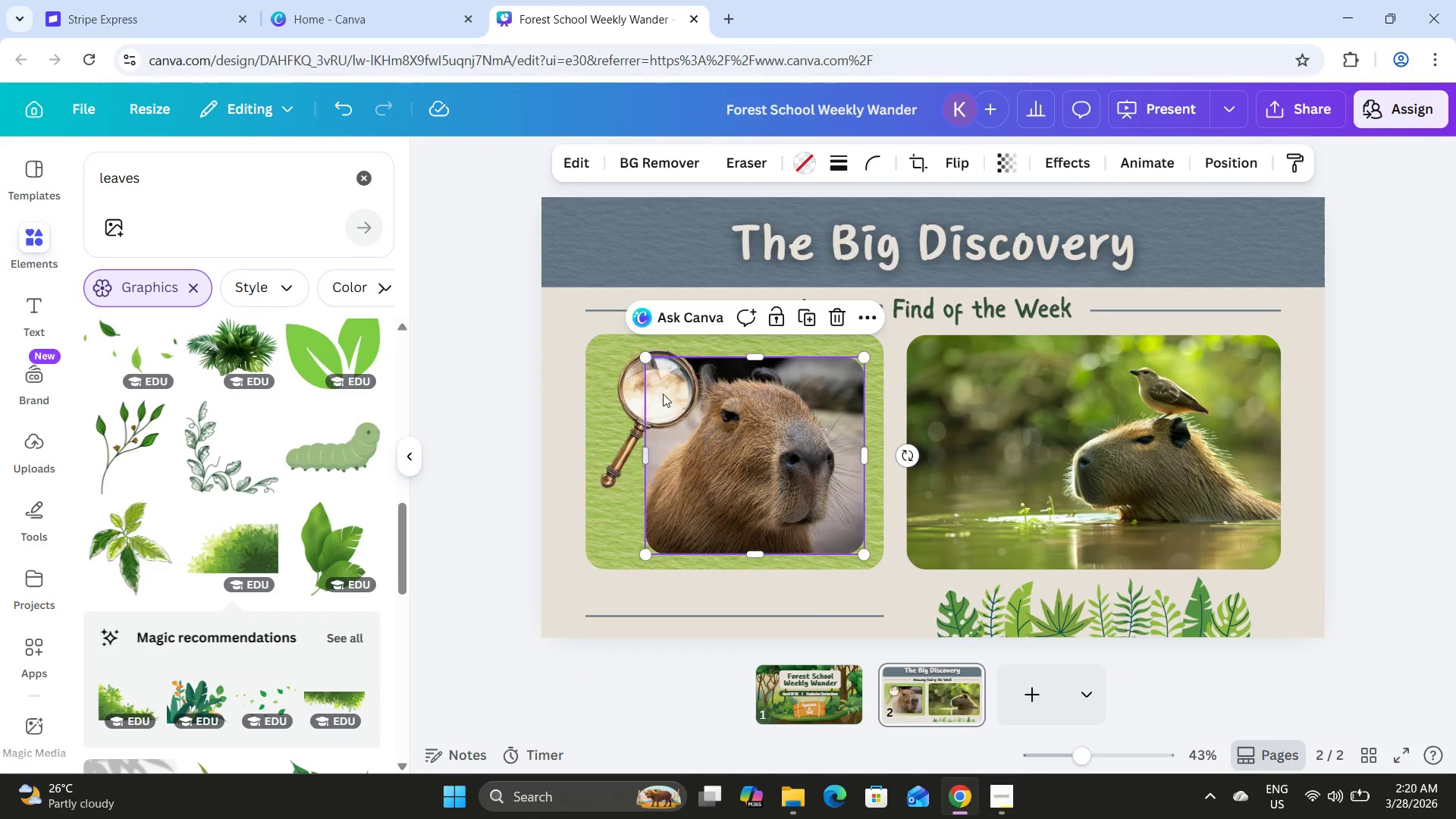 
left_click_drag(start_coordinate=[783, 415], to_coordinate=[783, 411])
 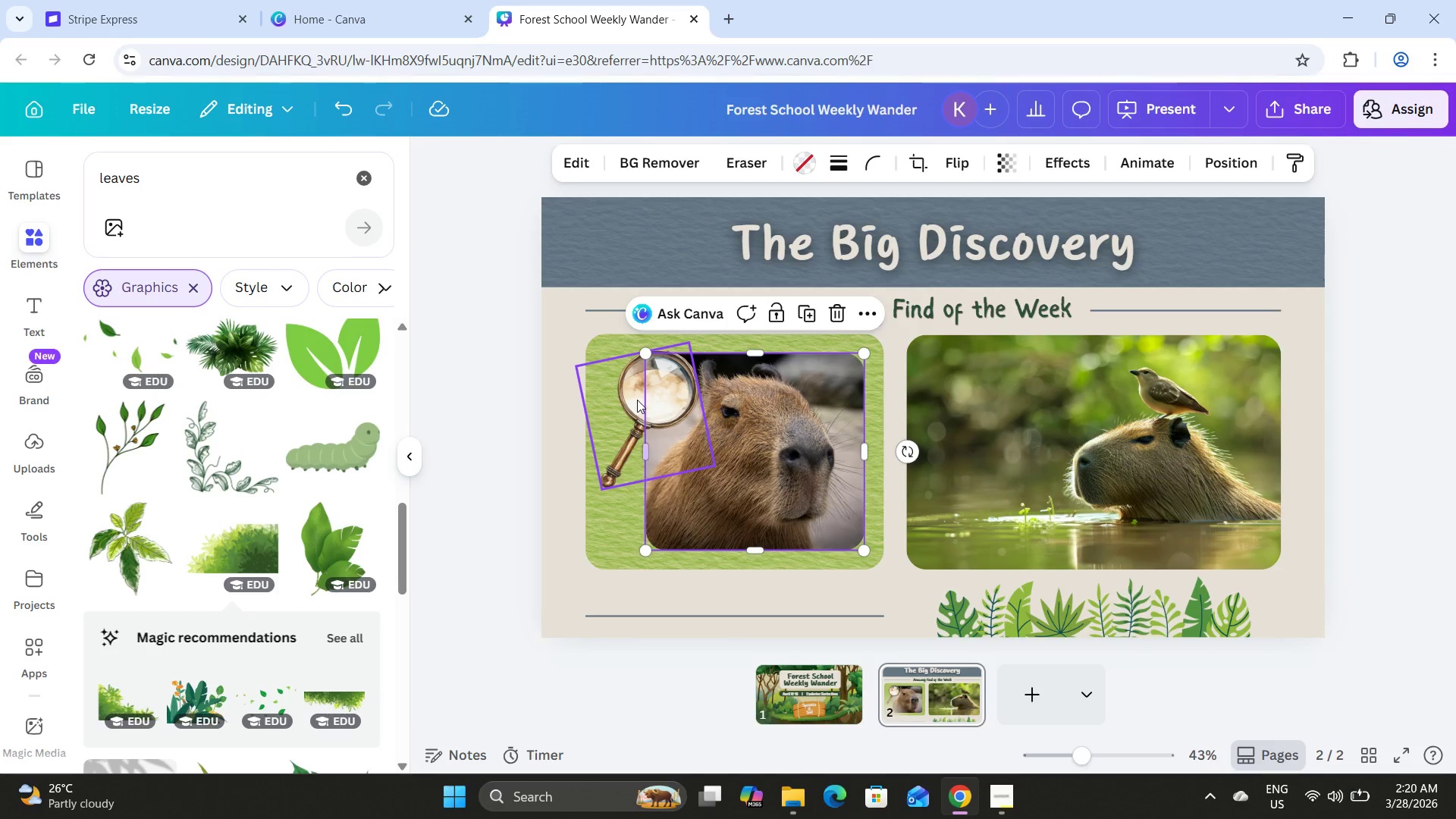 
left_click([629, 405])
 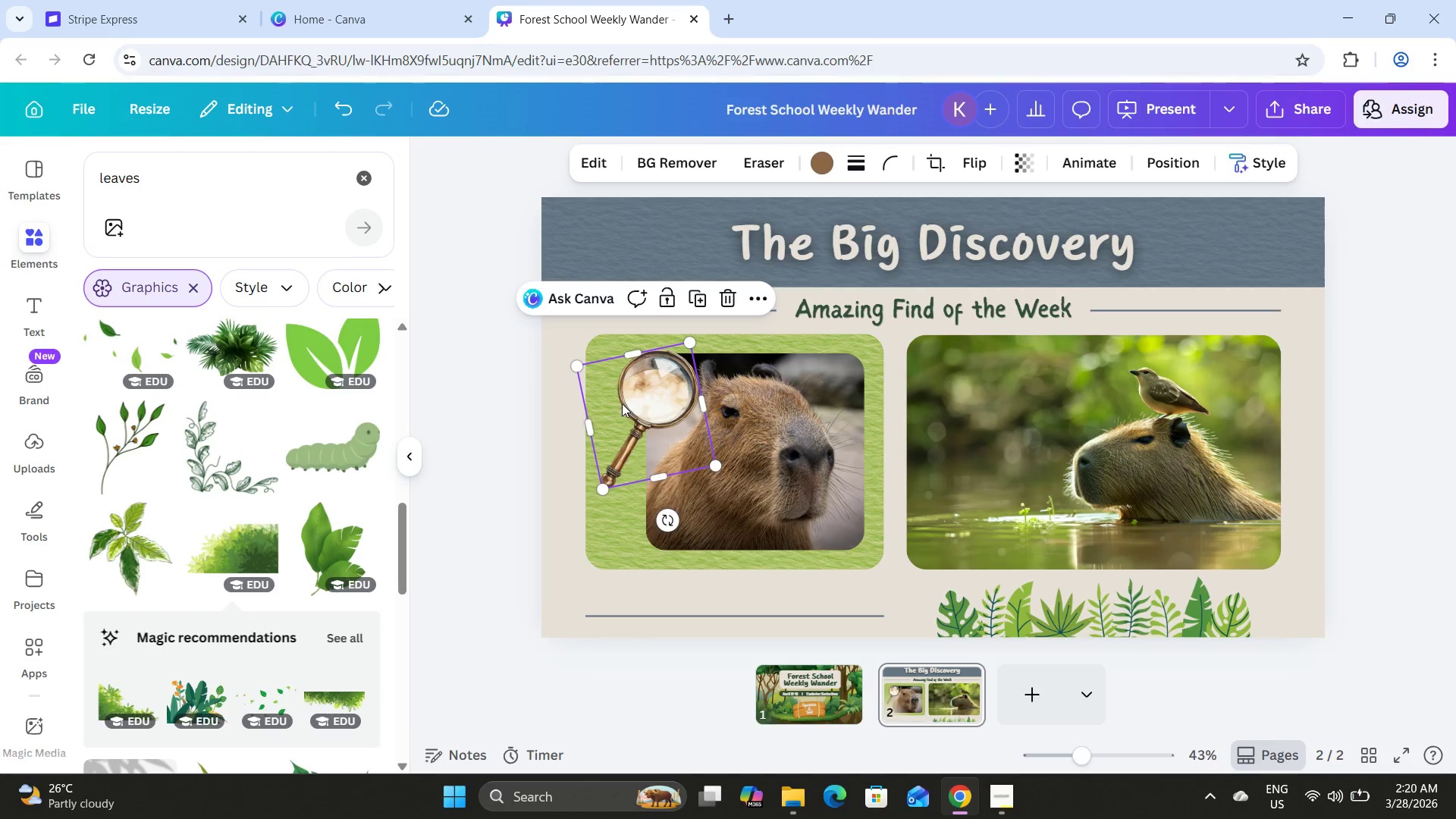 
left_click_drag(start_coordinate=[624, 405], to_coordinate=[620, 405])
 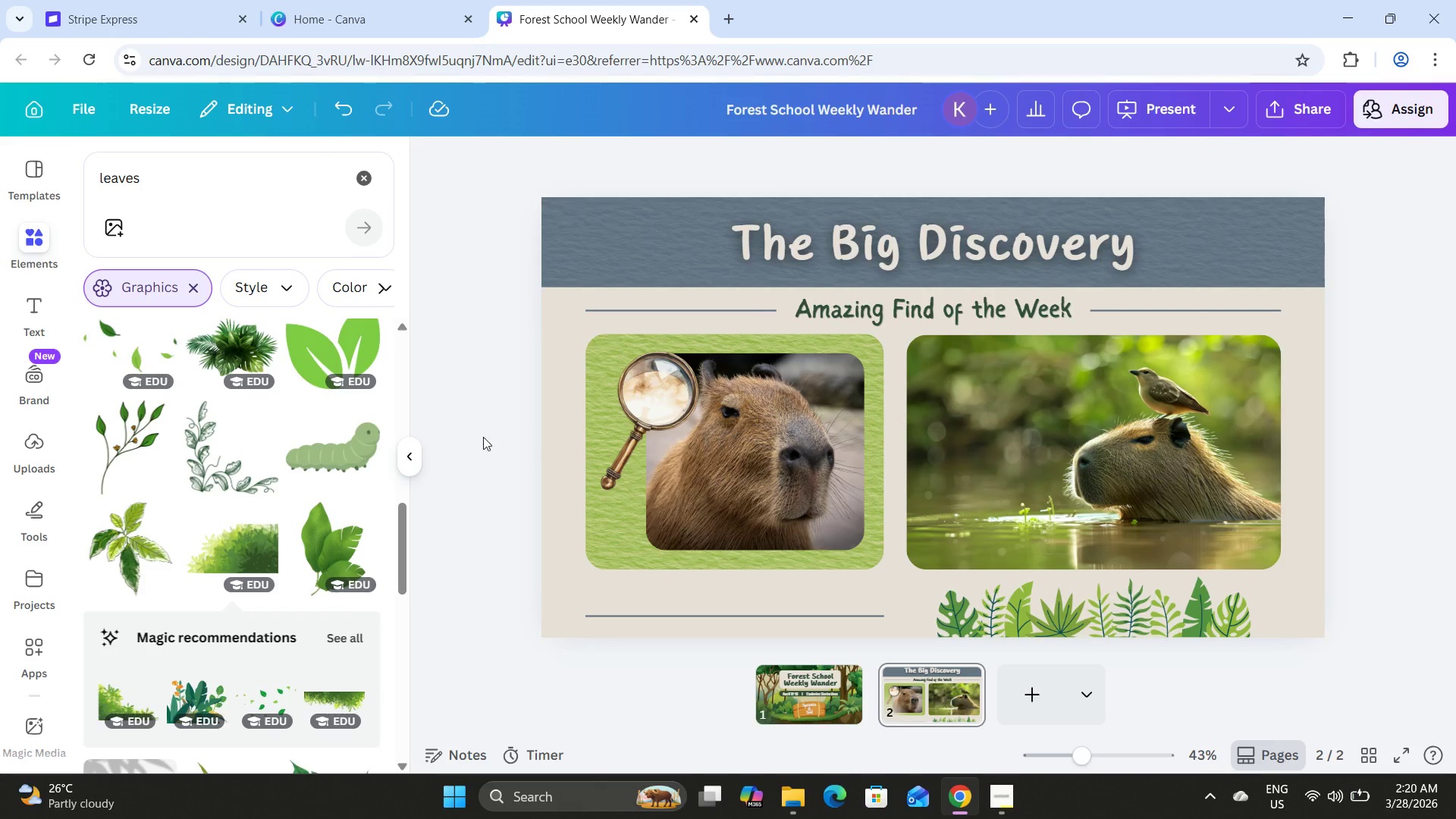 
double_click([741, 446])
 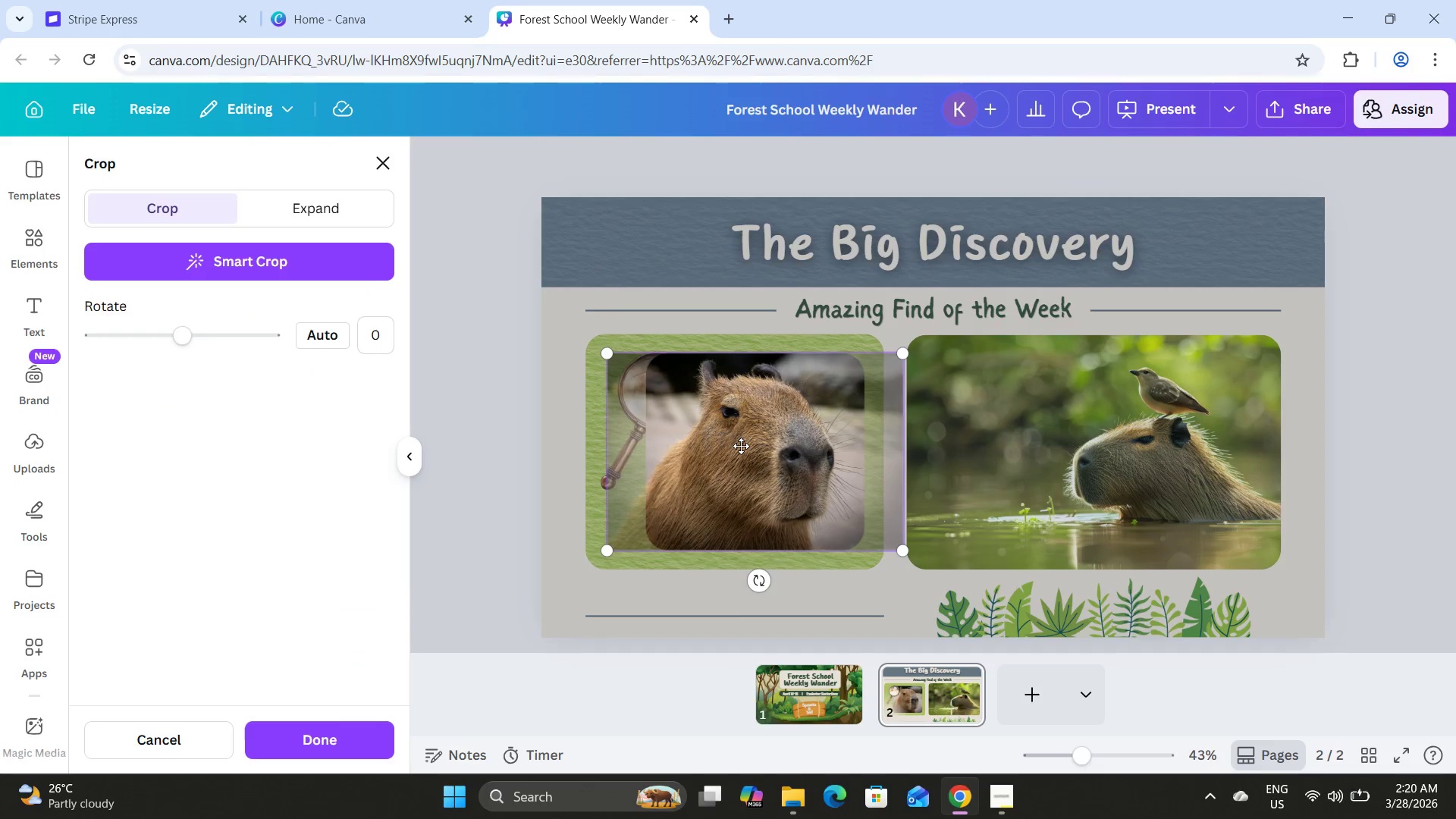 
left_click_drag(start_coordinate=[741, 446], to_coordinate=[766, 447])
 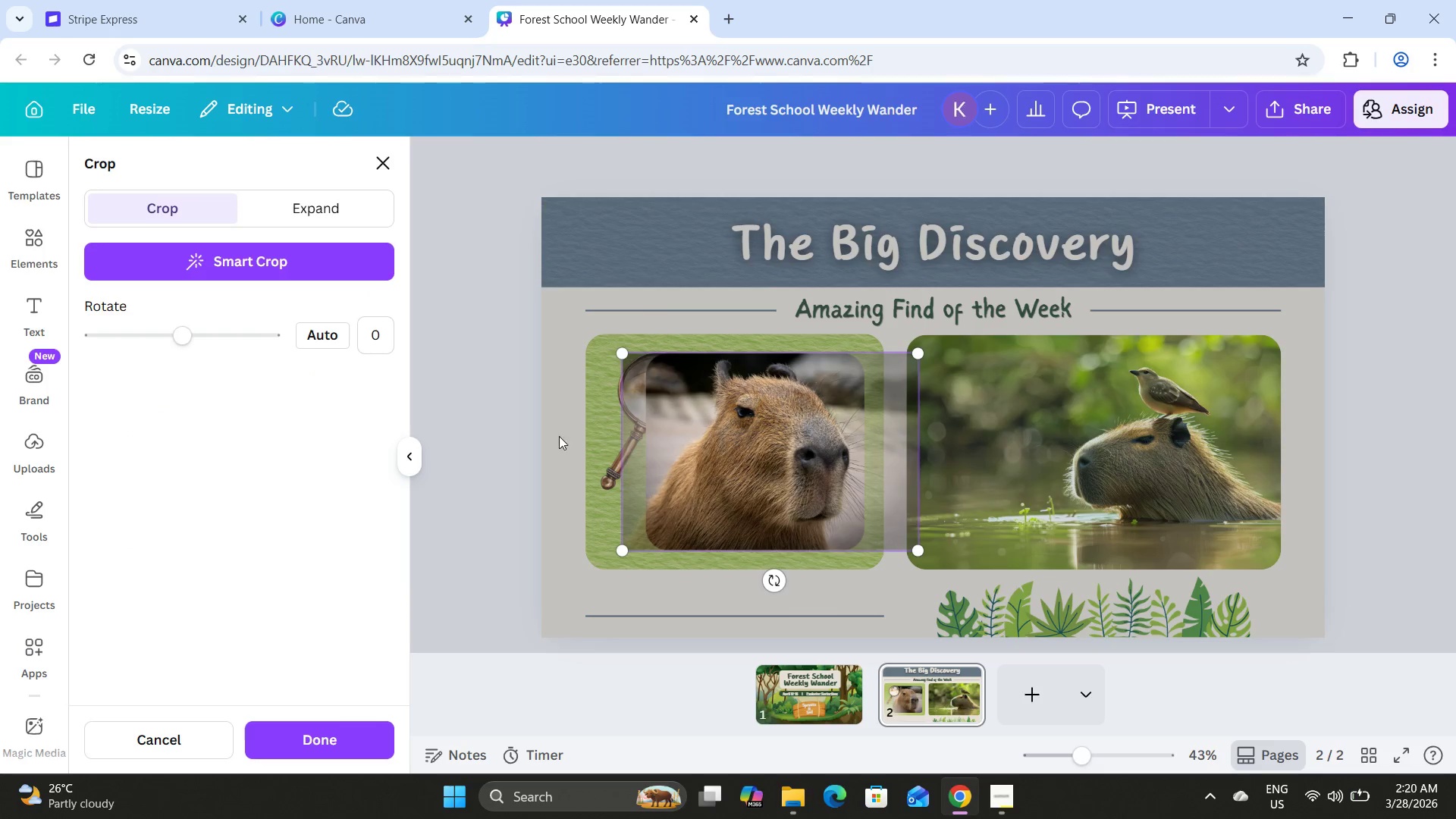 
left_click([542, 433])
 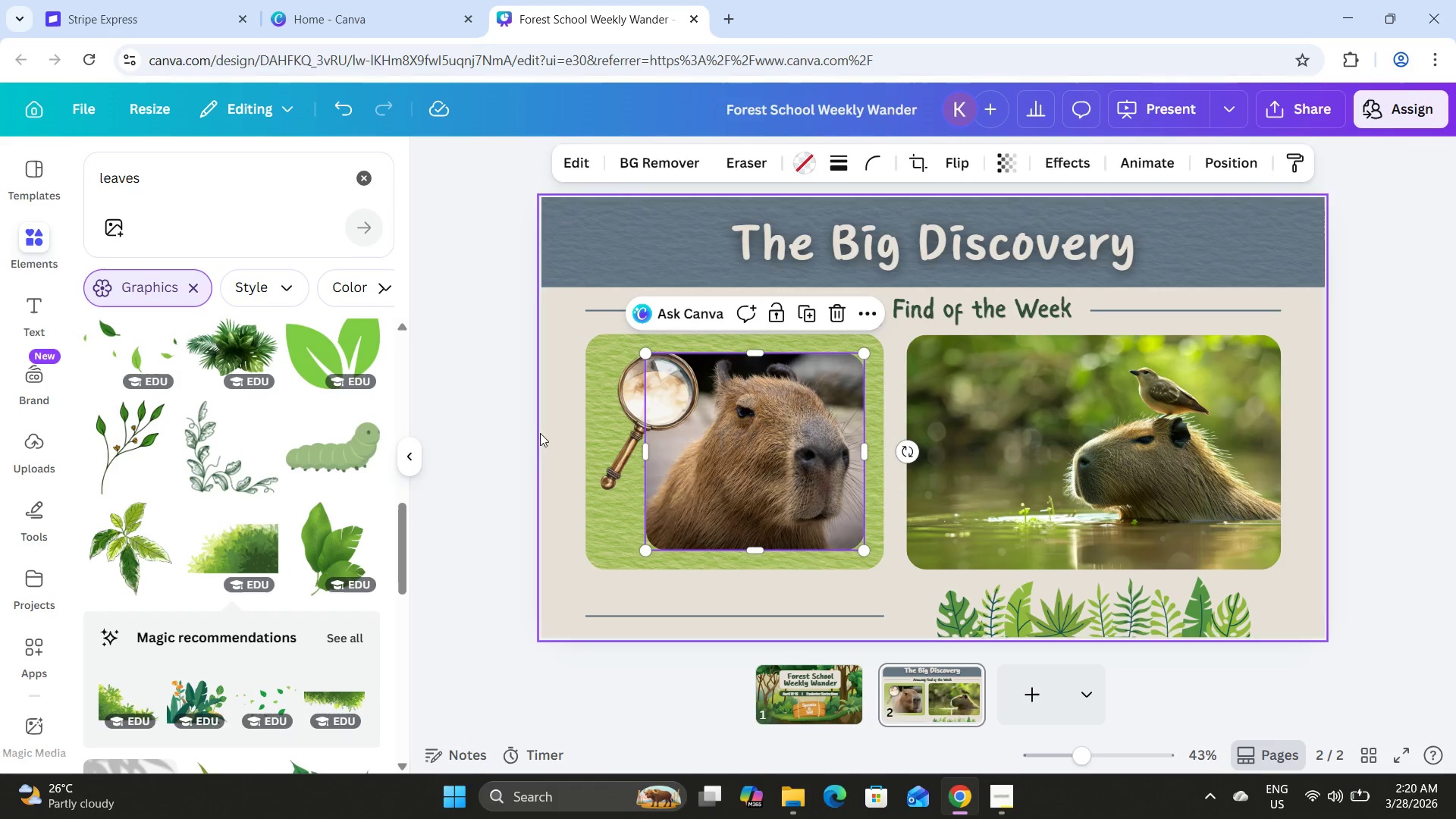 
left_click([470, 426])
 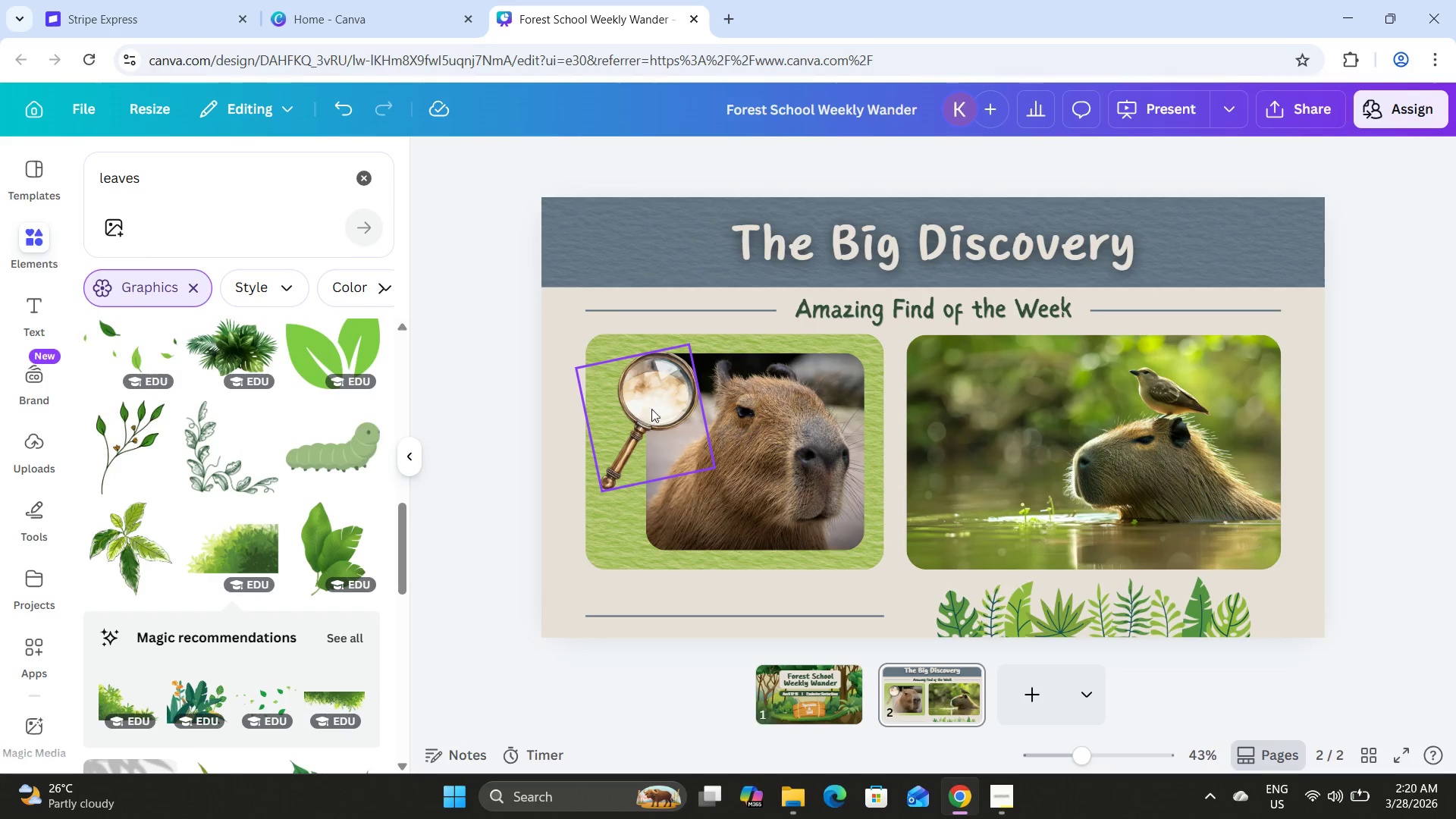 
left_click_drag(start_coordinate=[656, 406], to_coordinate=[641, 405])
 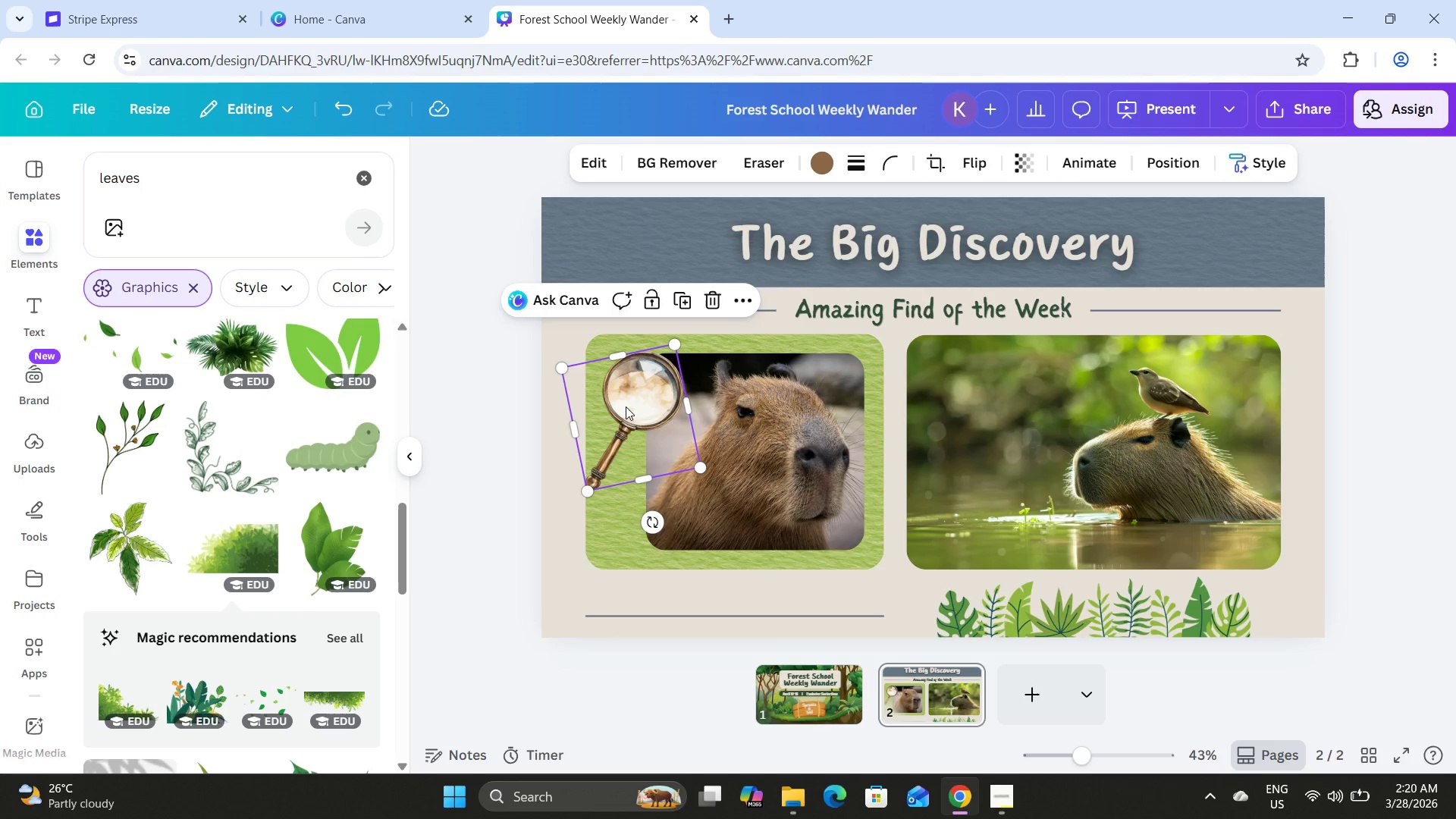 
left_click_drag(start_coordinate=[626, 406], to_coordinate=[636, 406])
 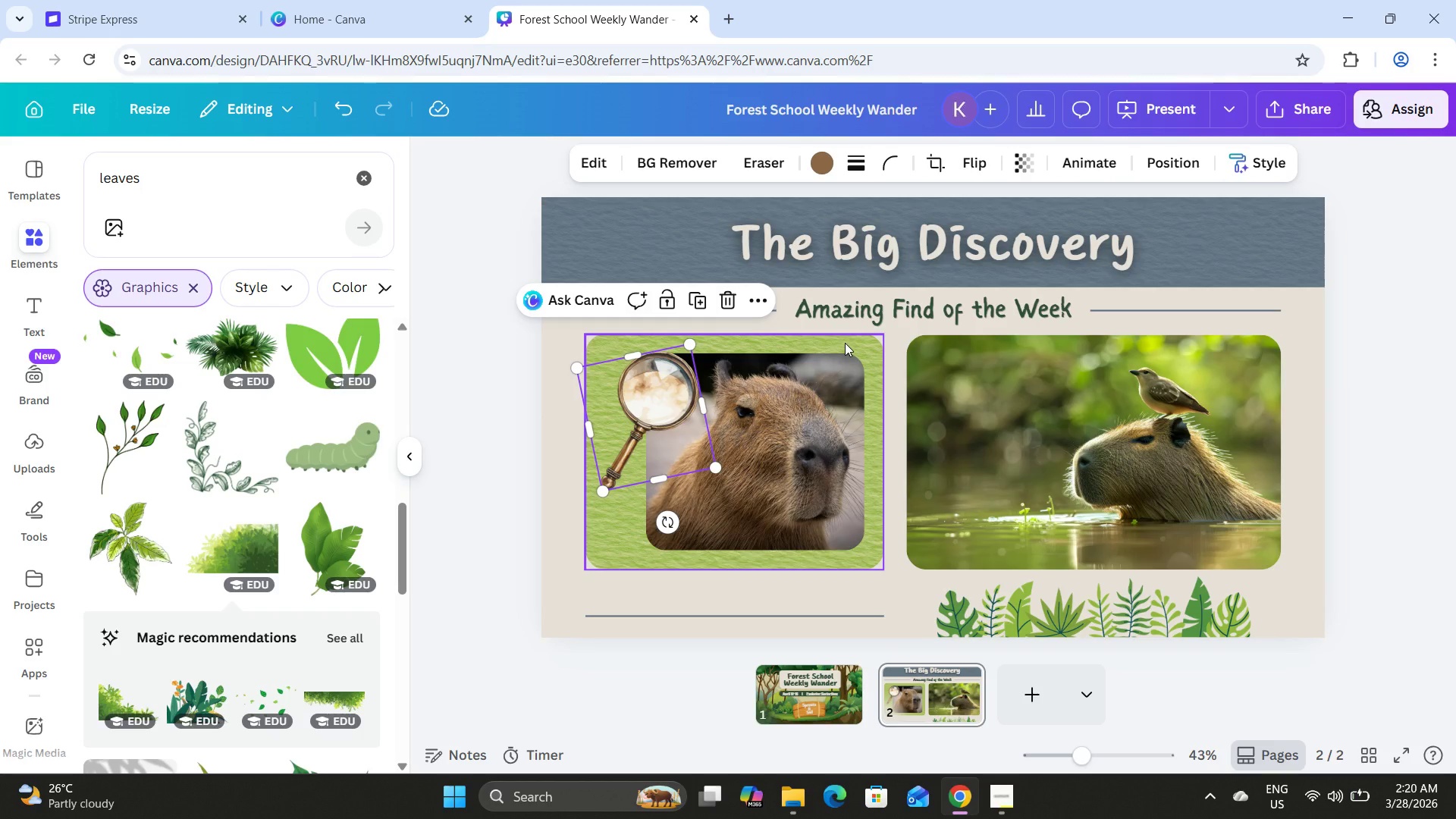 
key(ArrowUp)
 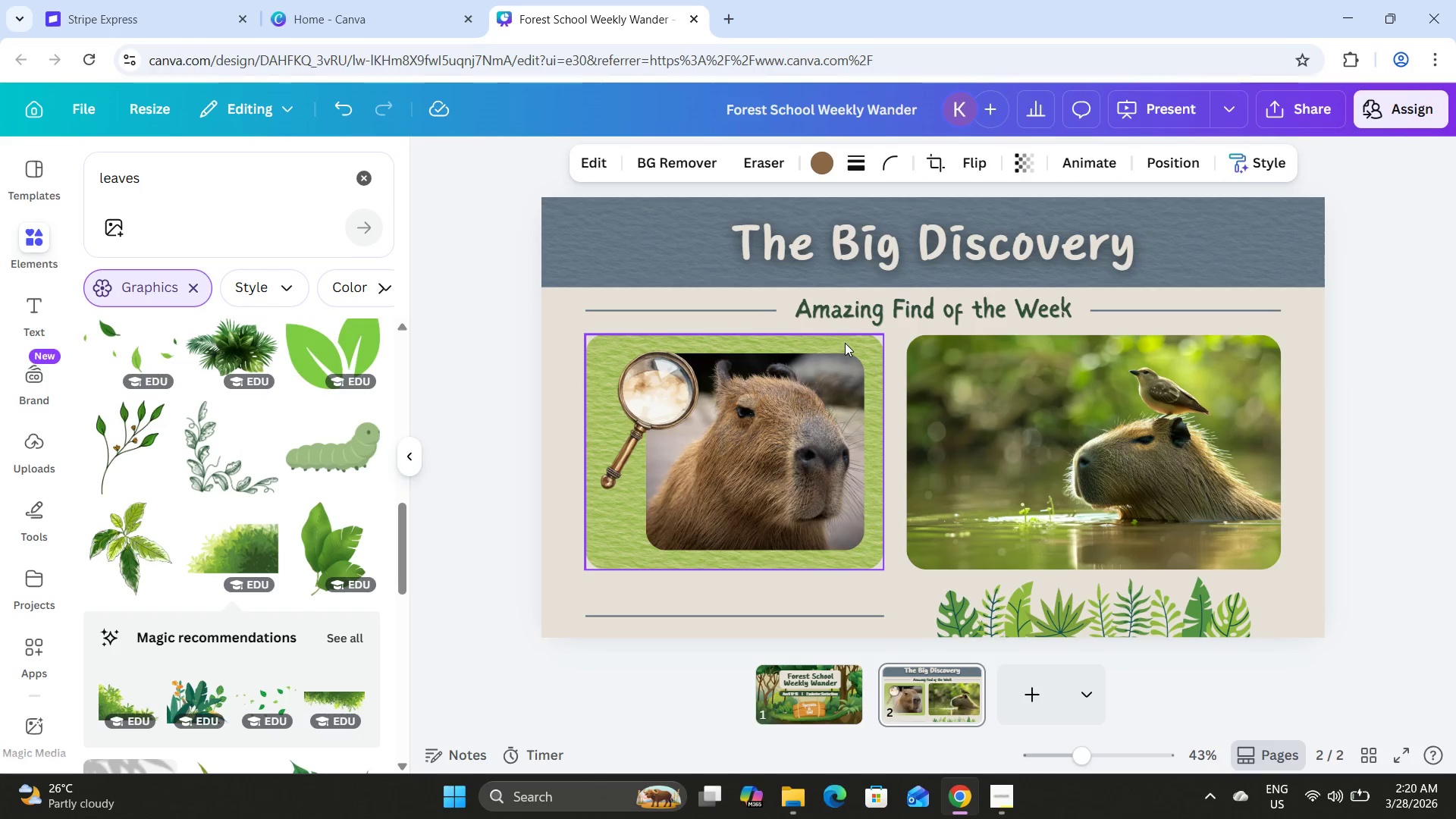 
hold_key(key=ArrowUp, duration=0.83)
 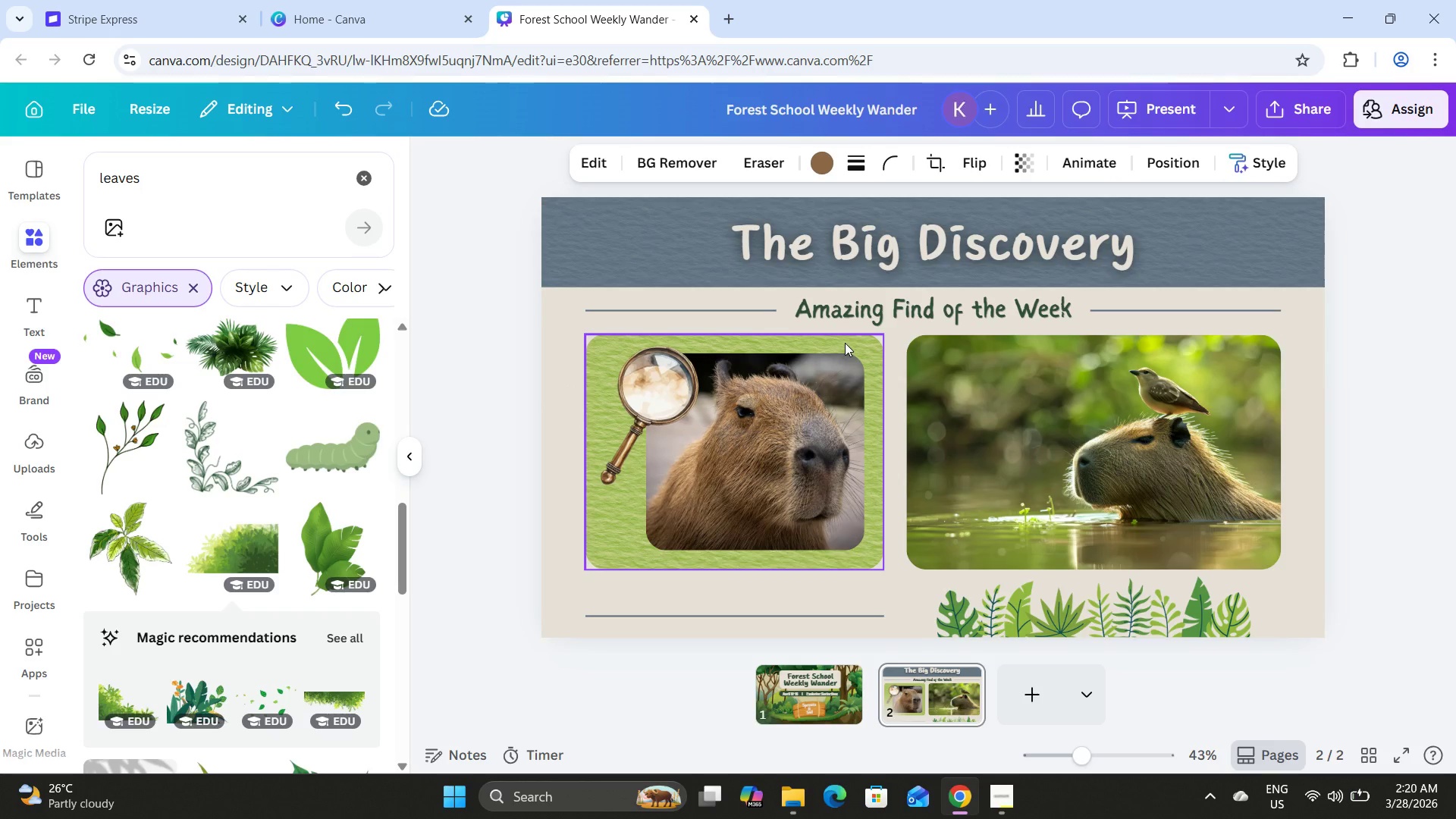 
key(ArrowUp)
 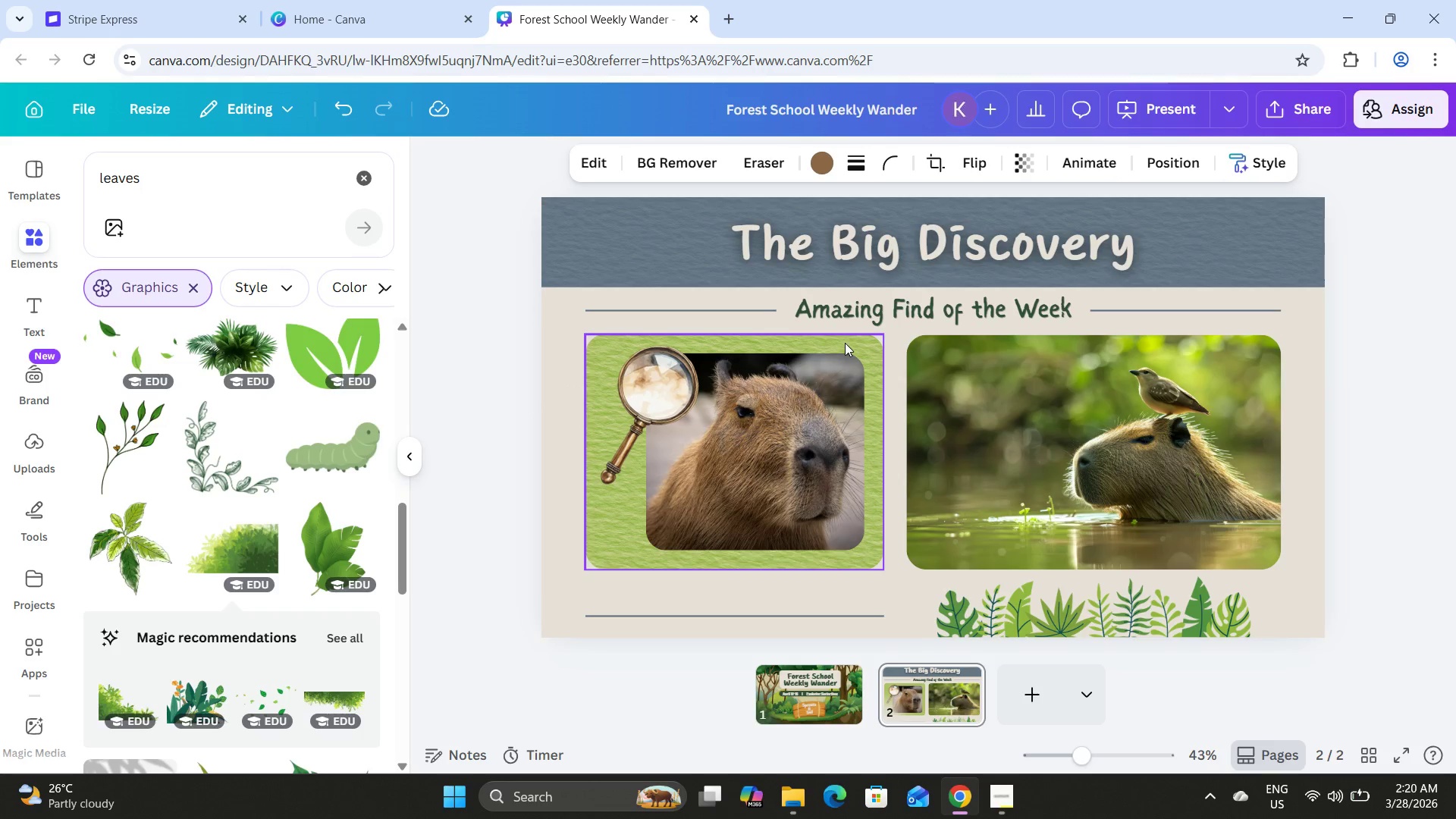 
key(ArrowUp)
 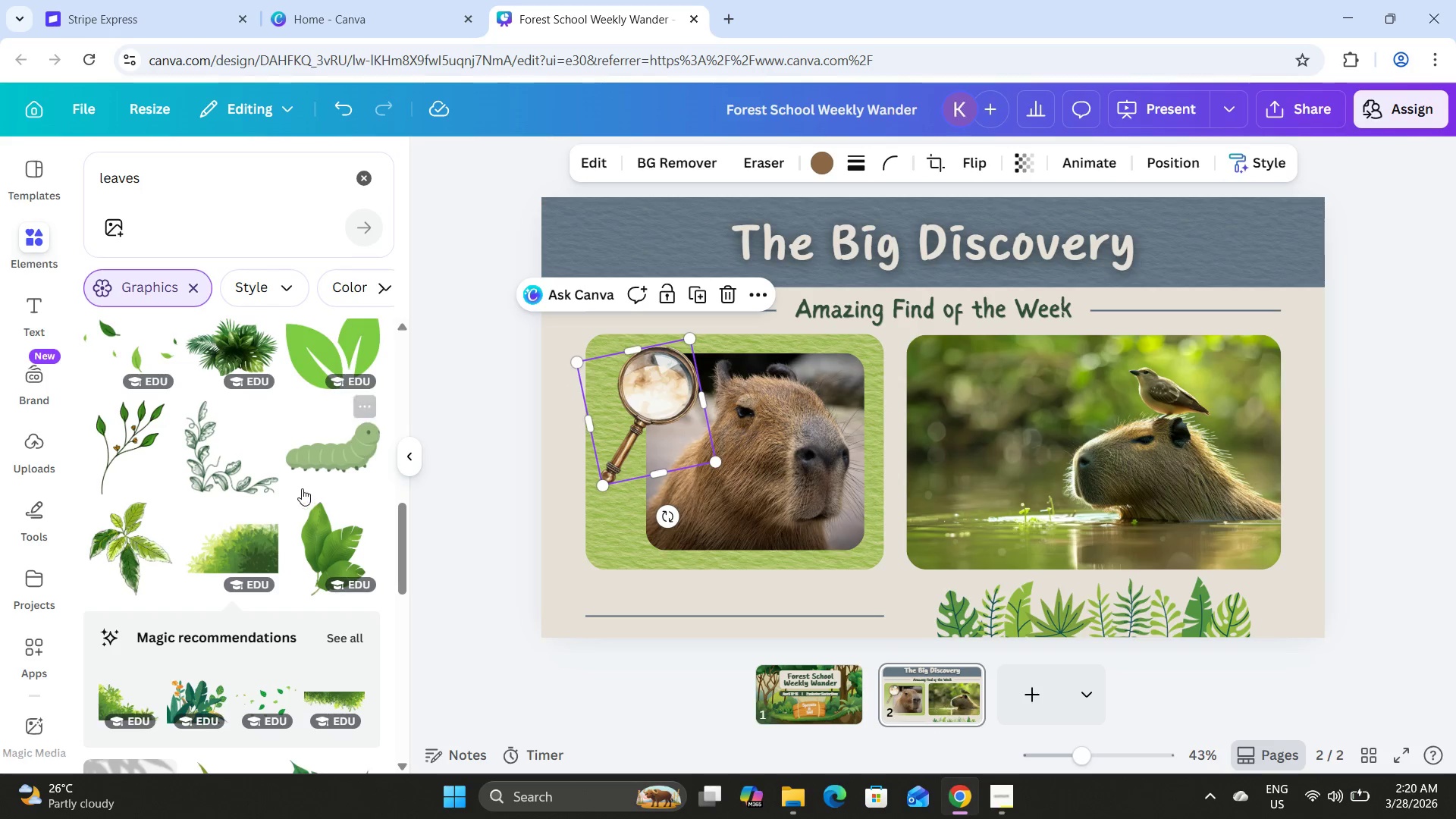 
left_click([507, 443])
 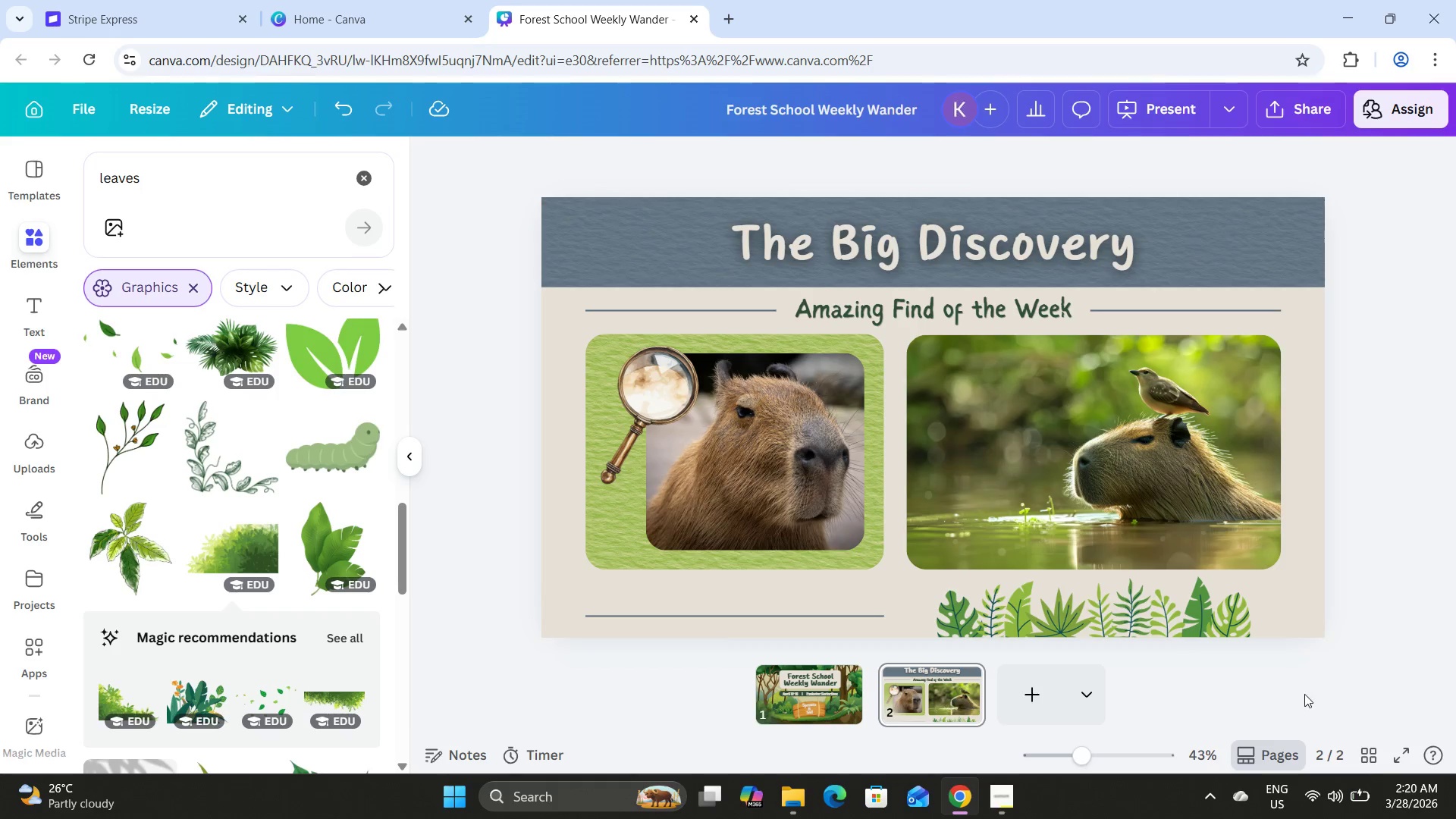 
left_click([1363, 755])
 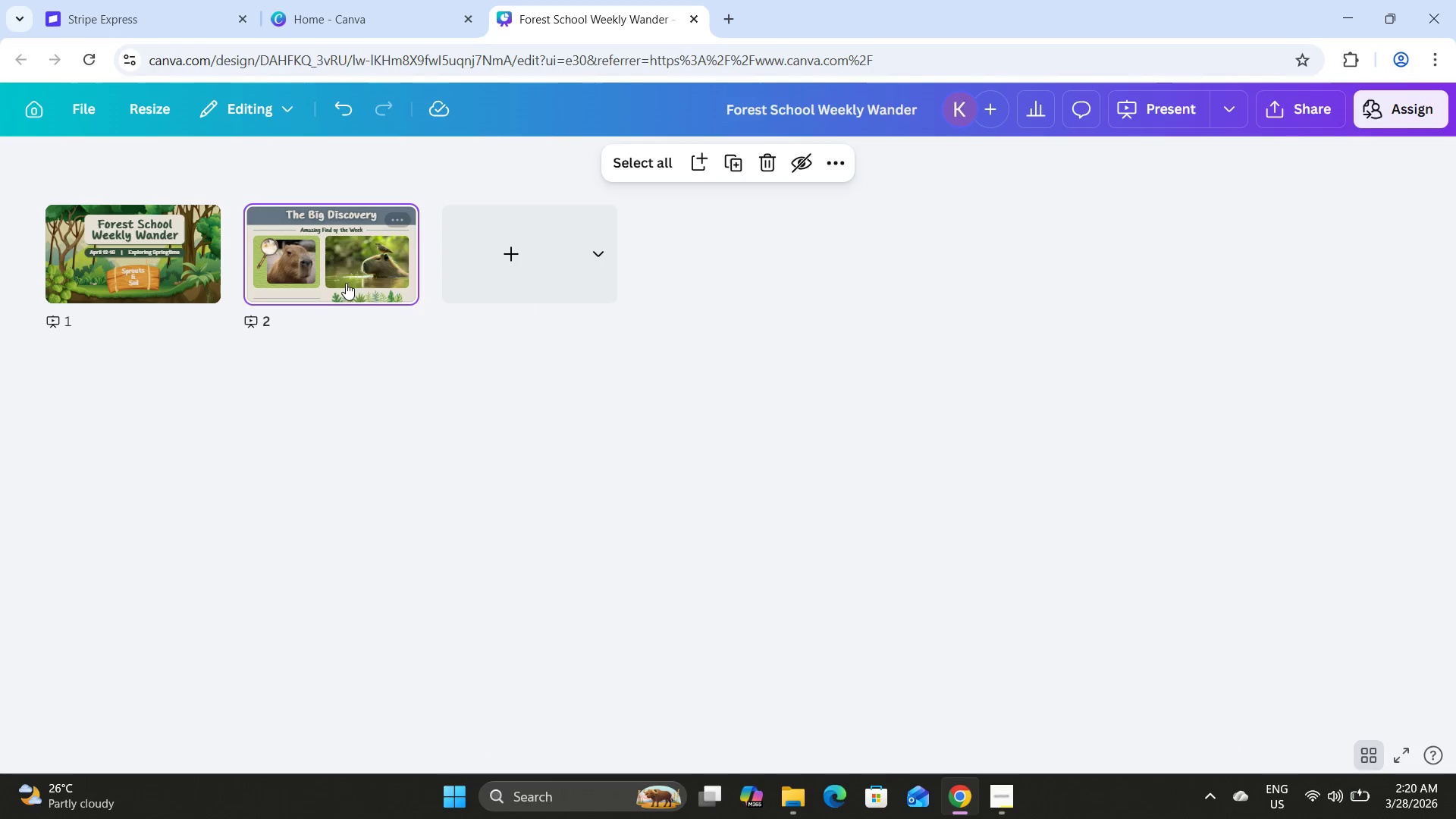 
left_click([329, 277])
 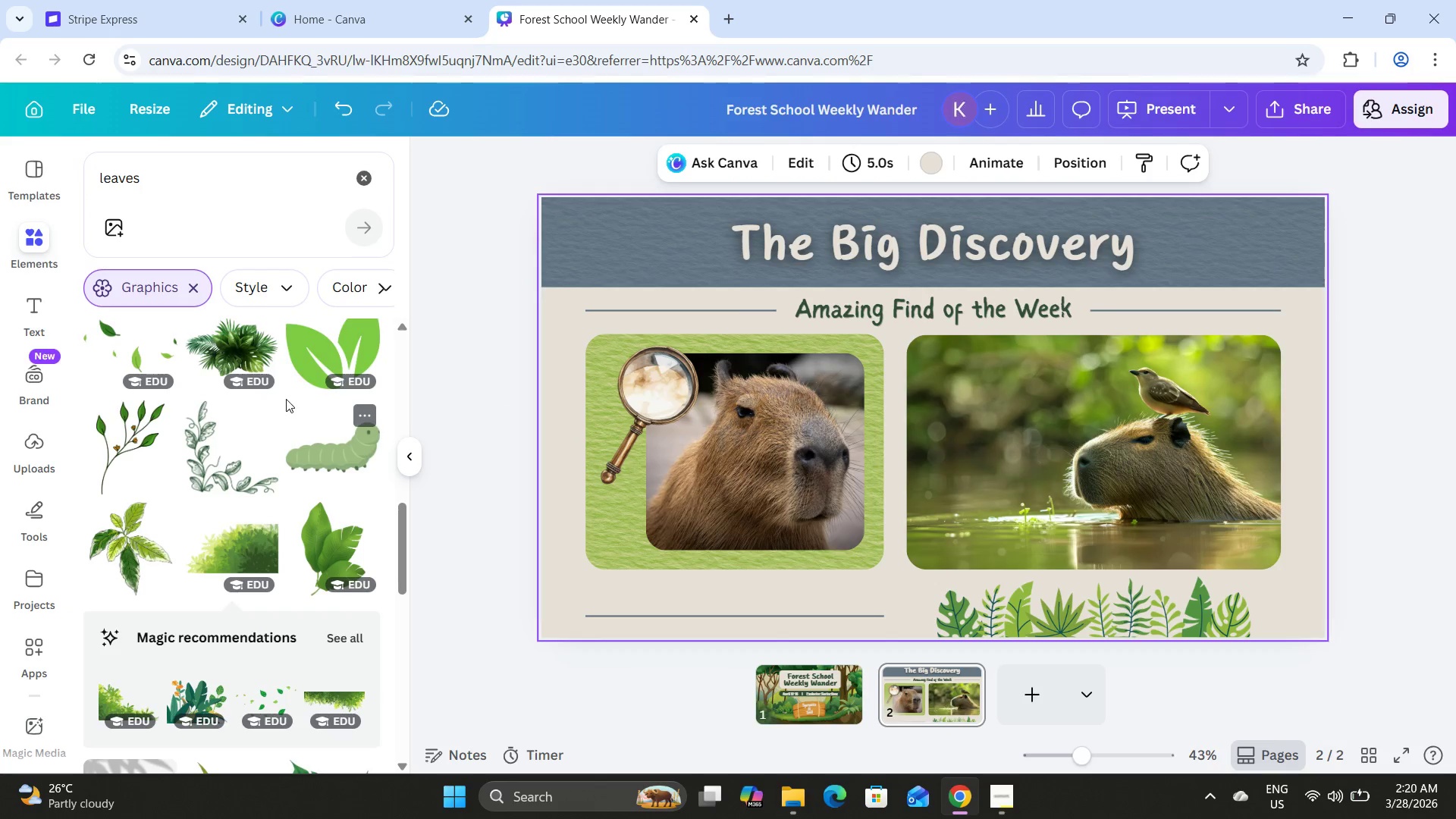 
scroll: coordinate [337, 472], scroll_direction: down, amount: 18.0
 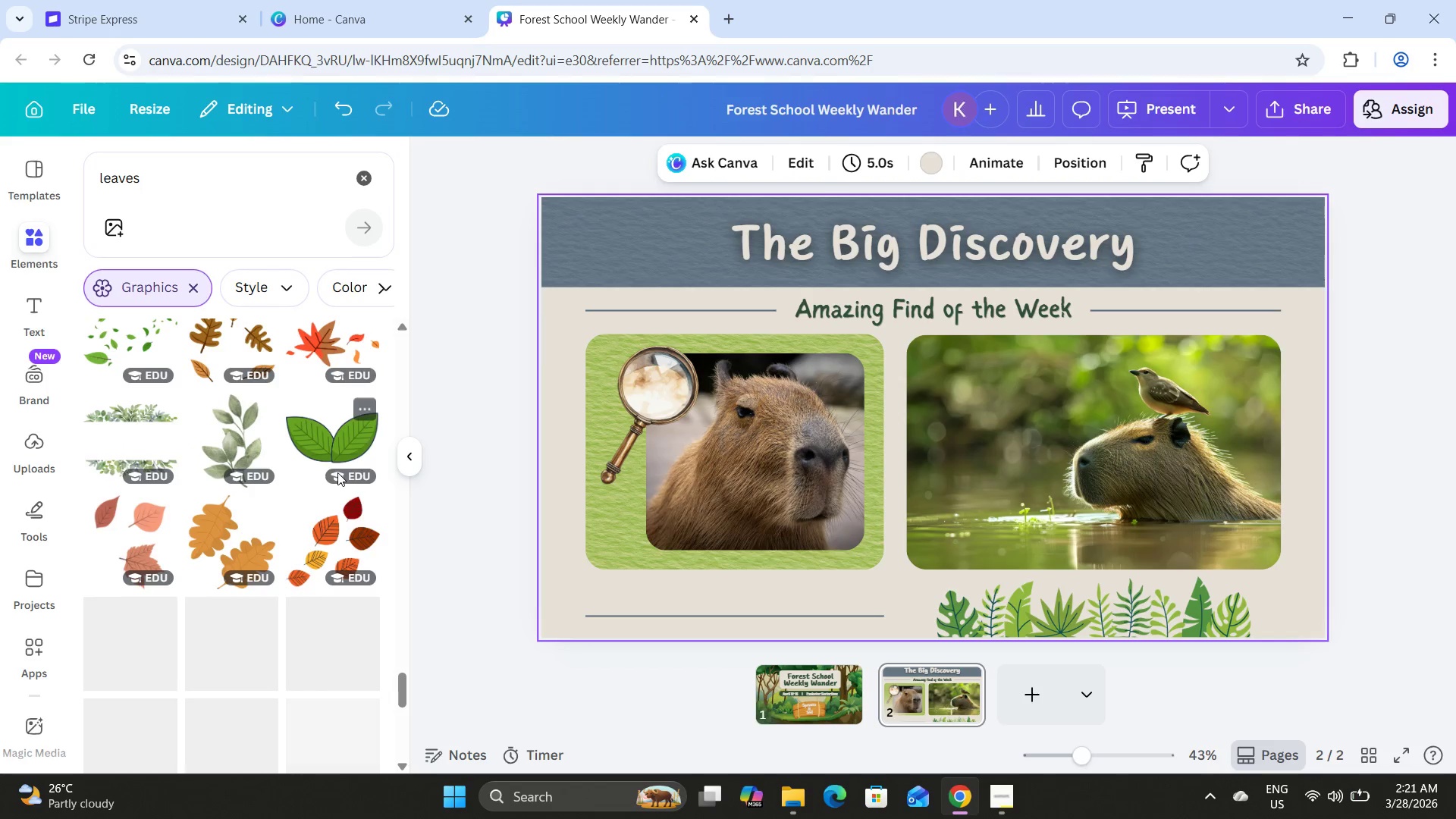 
scroll: coordinate [337, 472], scroll_direction: up, amount: 3.0
 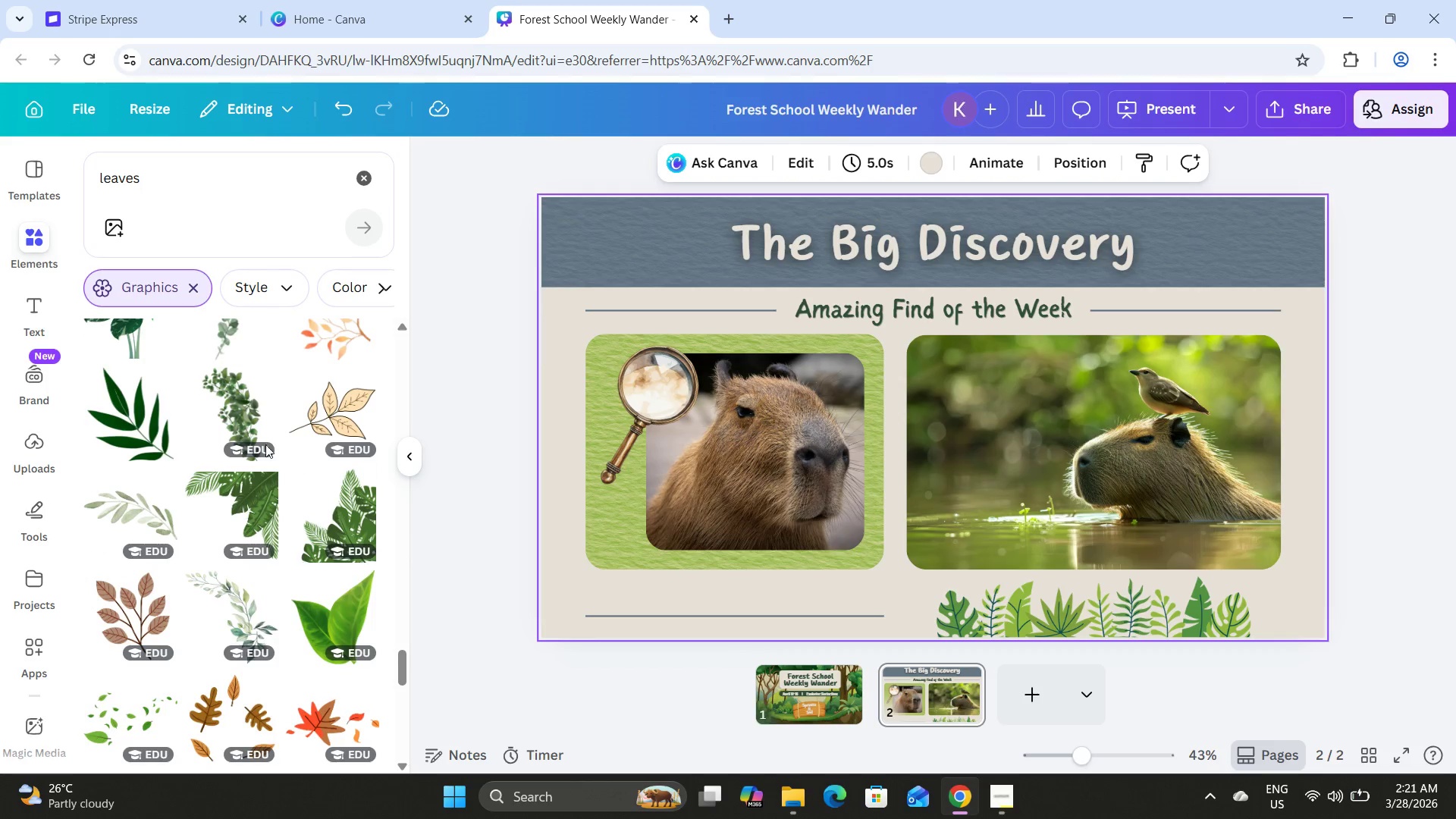 
left_click([139, 432])
 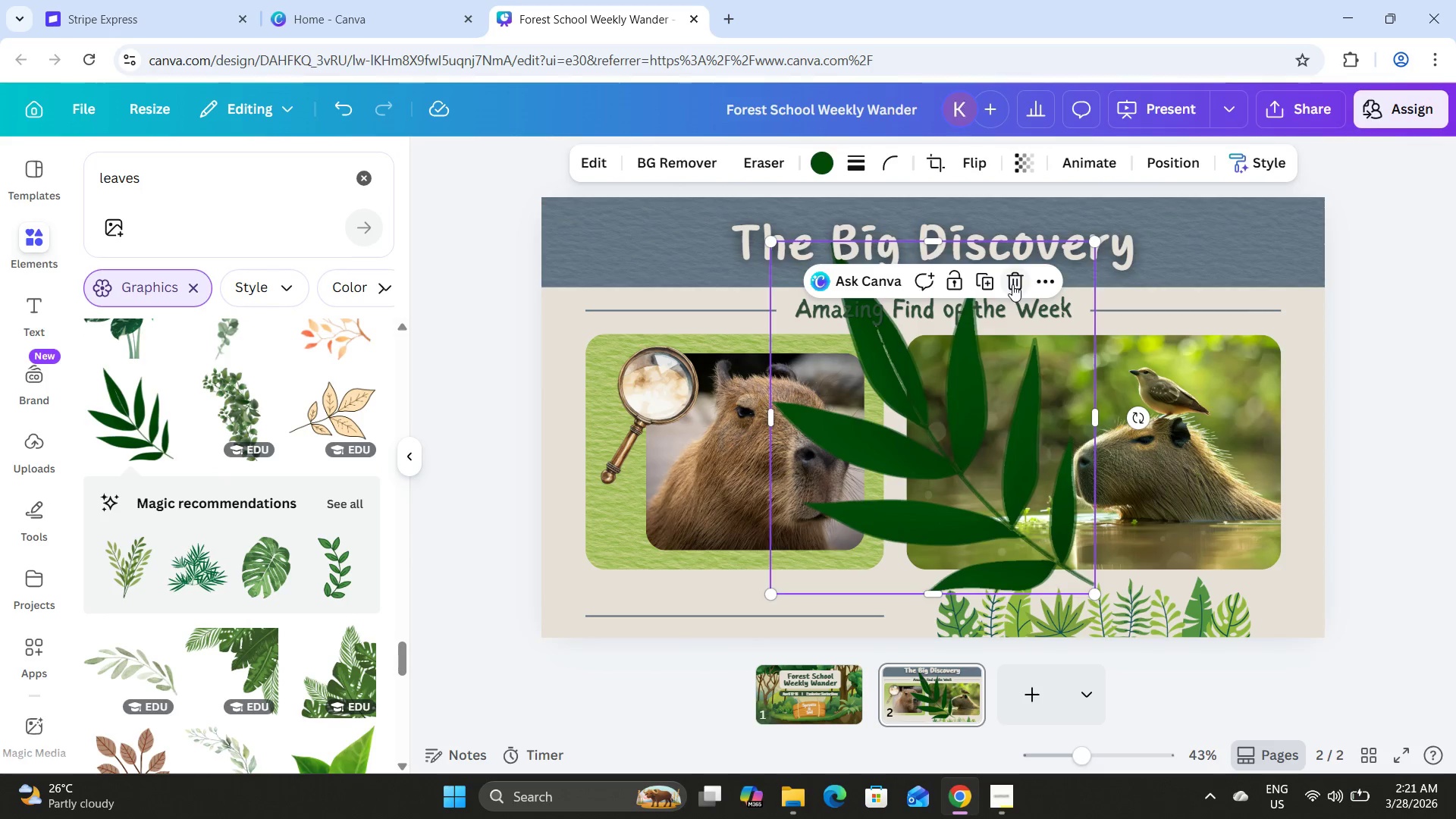 
scroll: coordinate [178, 463], scroll_direction: down, amount: 16.0
 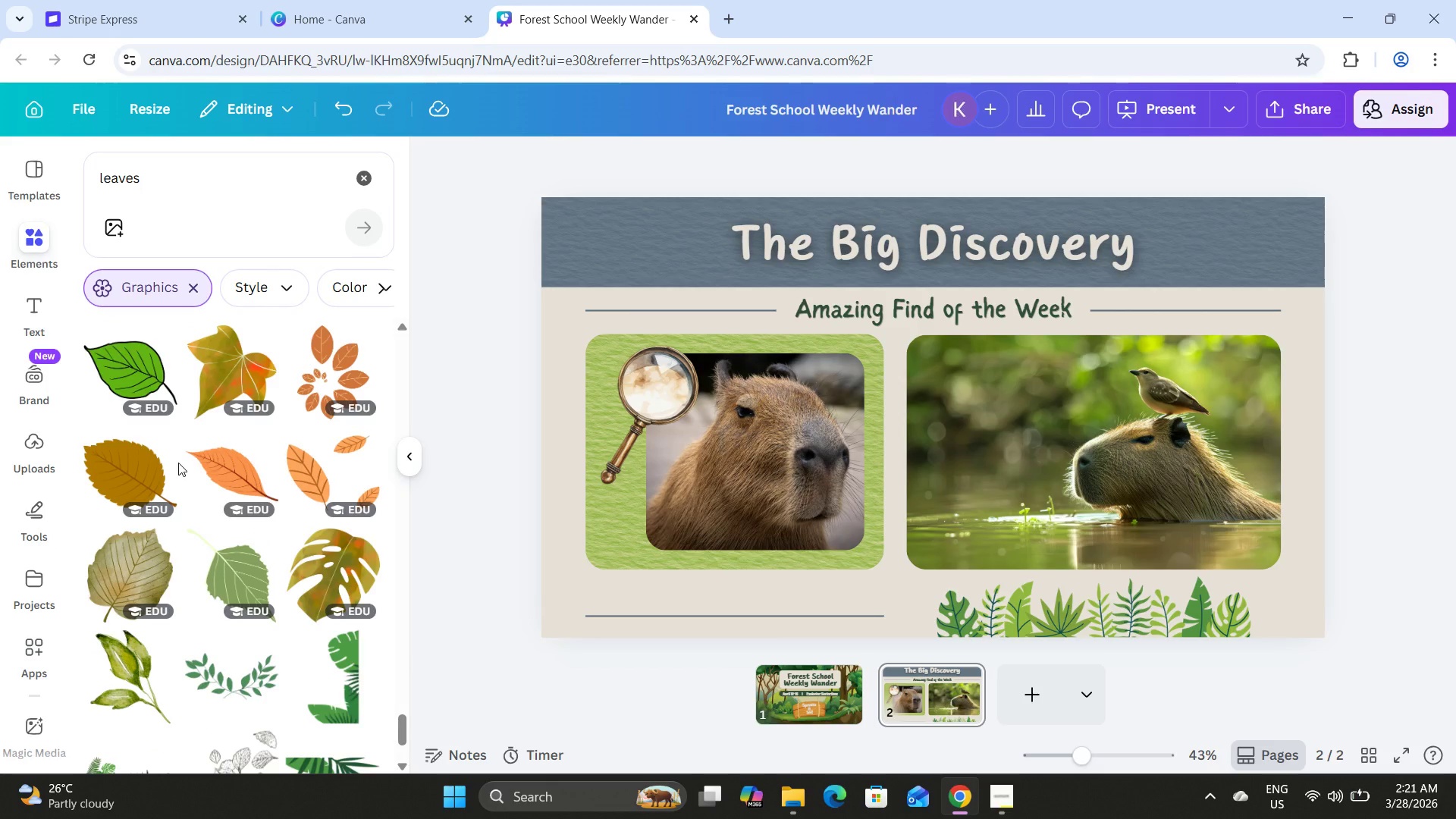 
left_click_drag(start_coordinate=[176, 186], to_coordinate=[61, 169])
 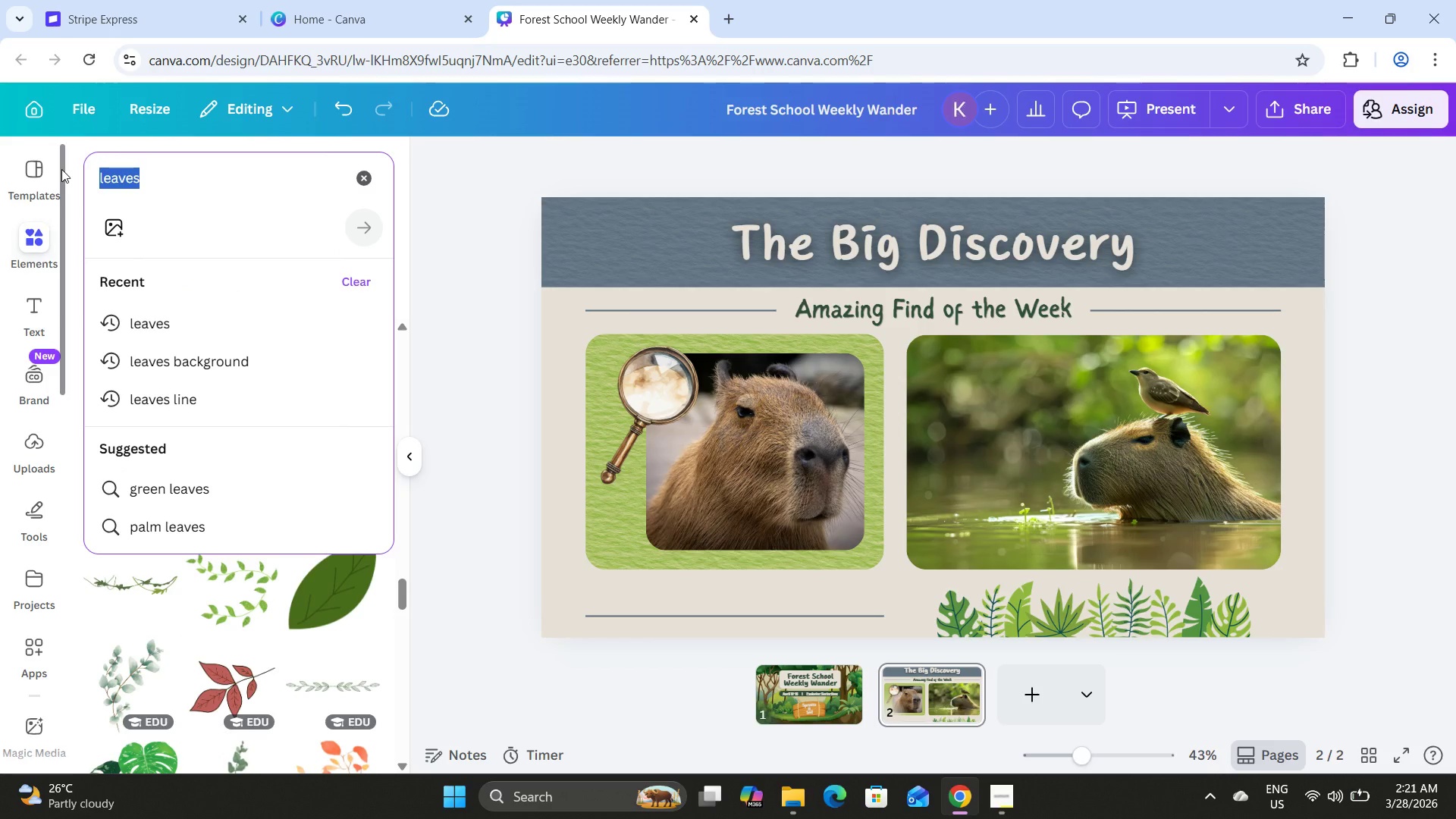 
scroll: coordinate [178, 463], scroll_direction: up, amount: 21.0
 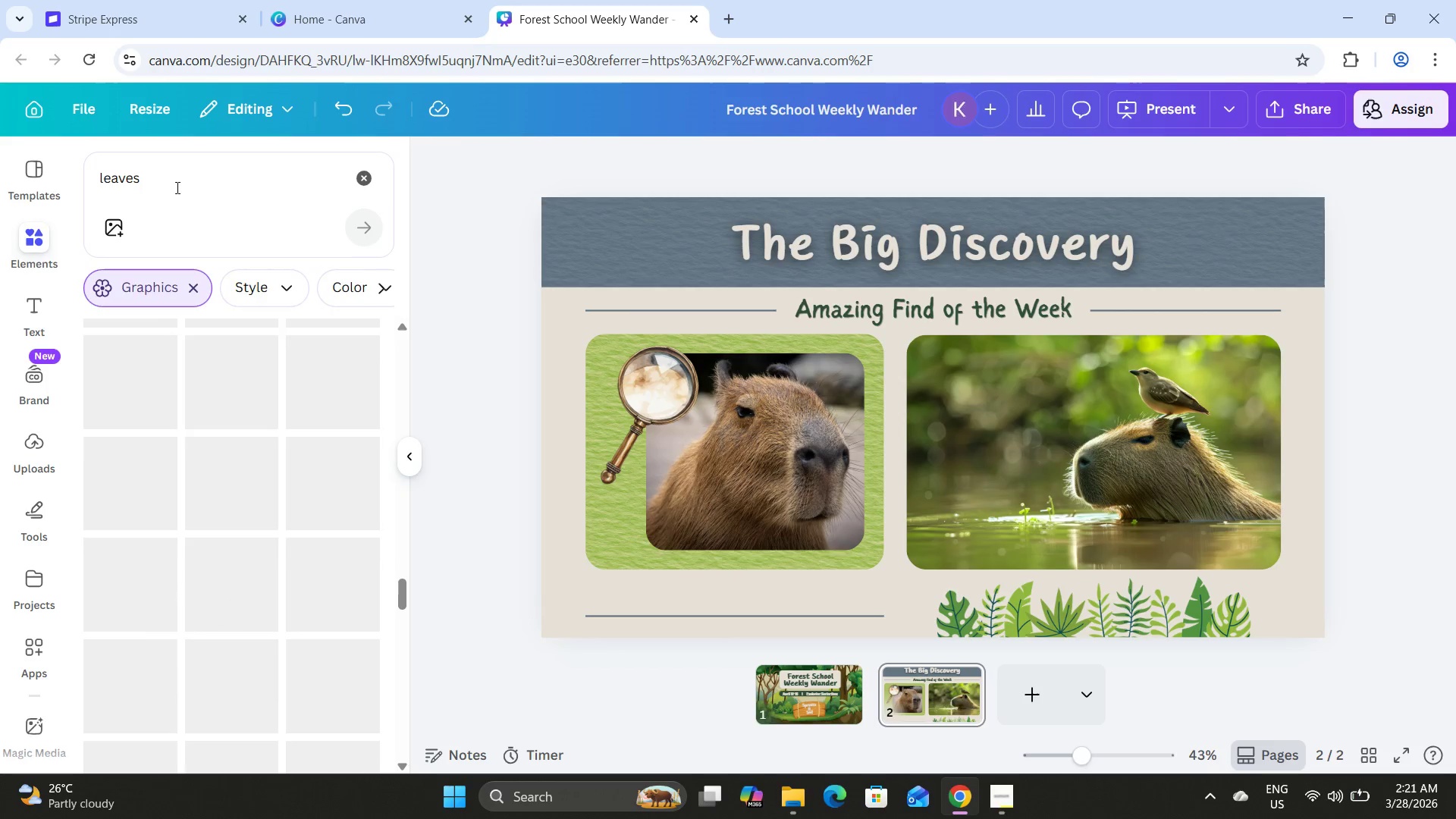 
type(finds)
 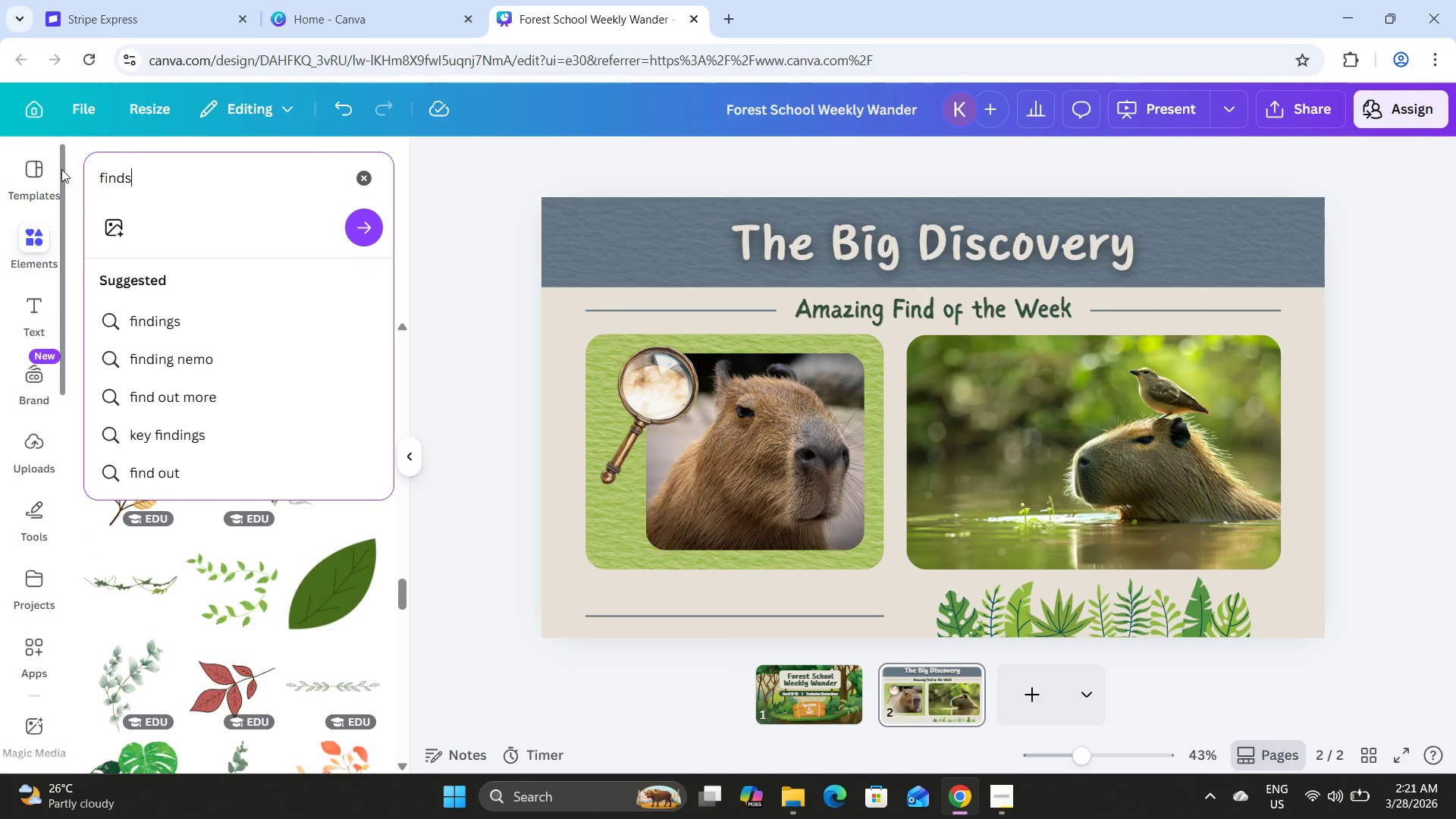 
key(Enter)
 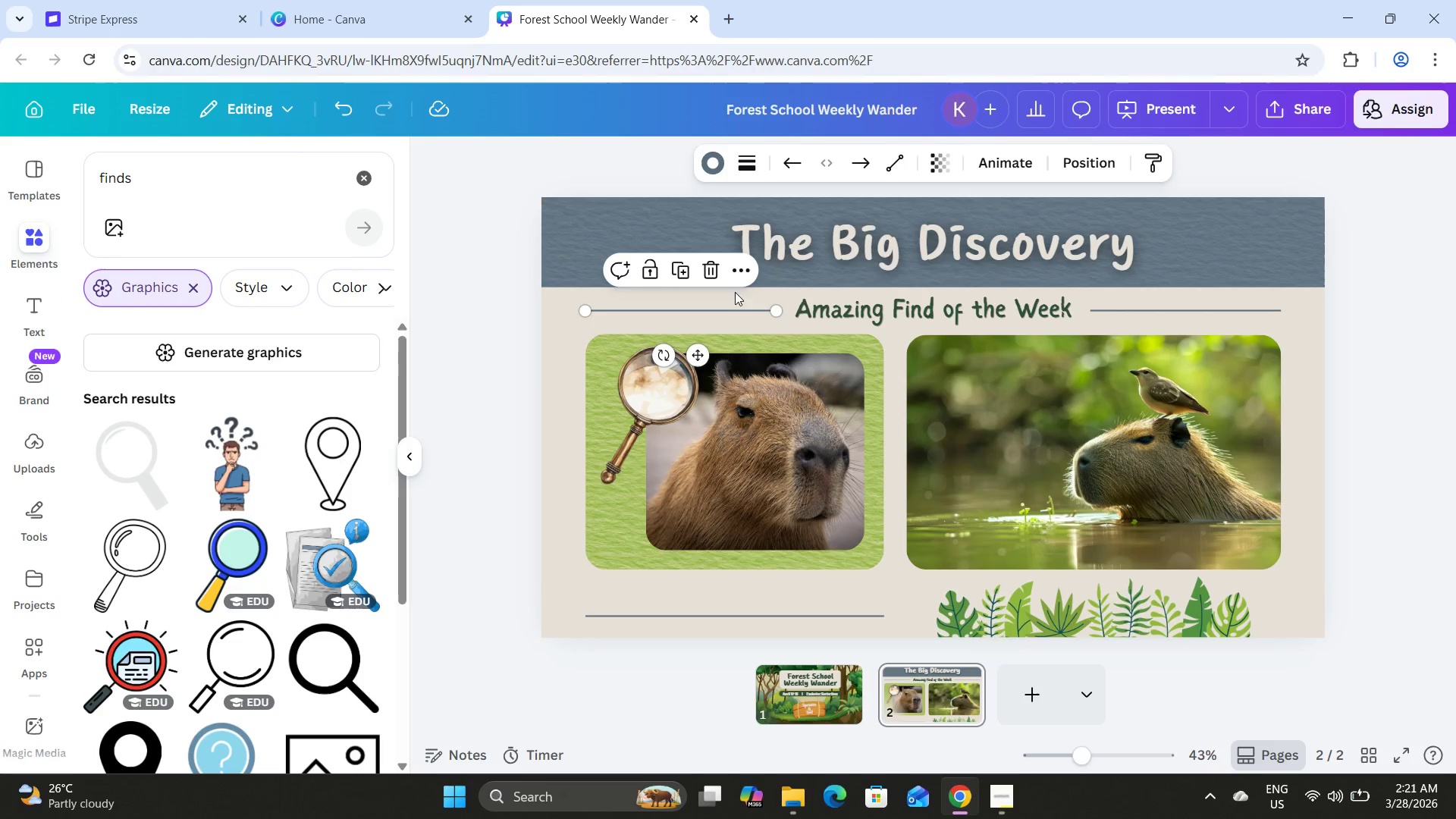 
left_click([711, 147])
 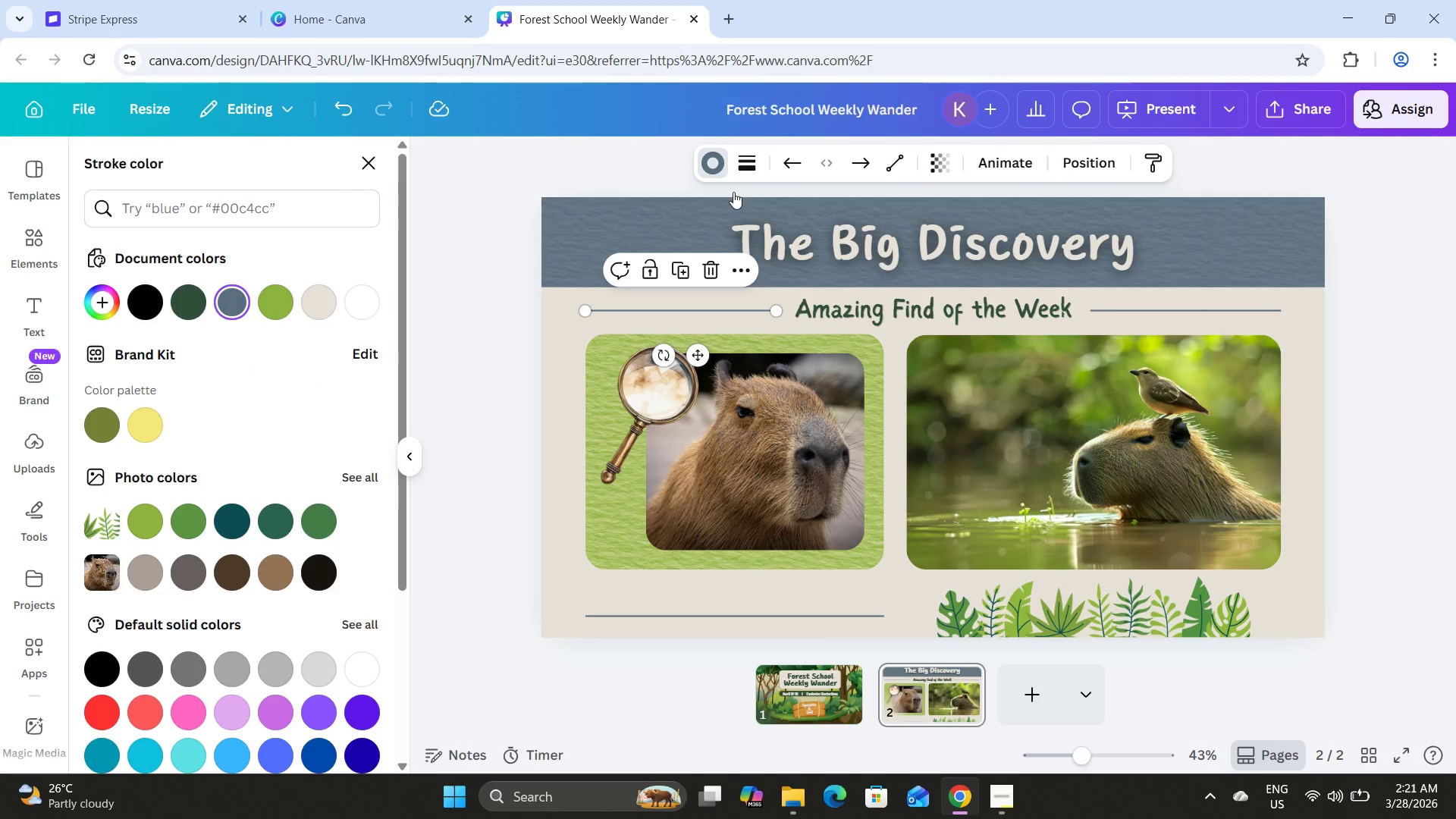 
left_click([898, 322])
 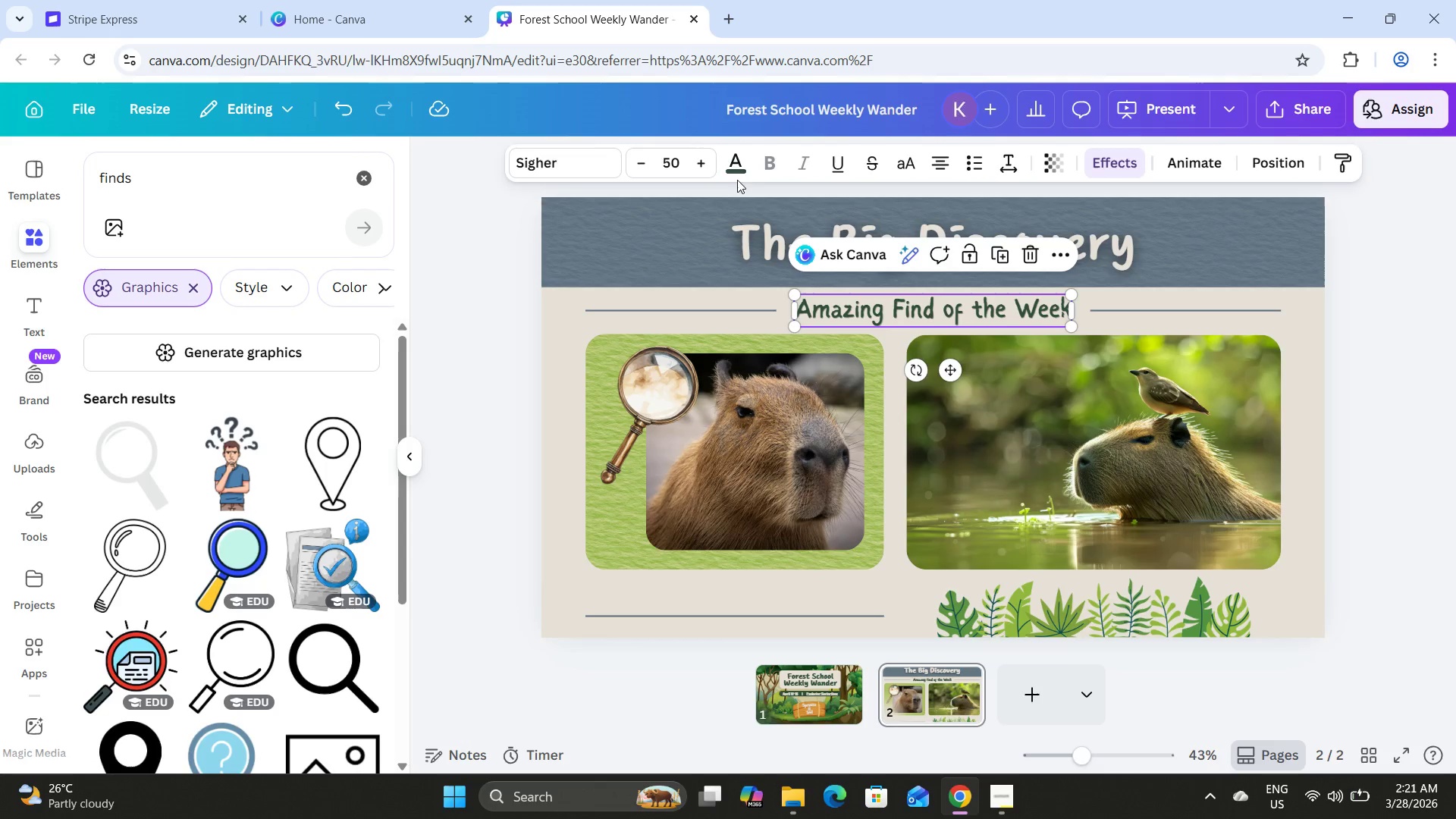 
left_click([737, 156])
 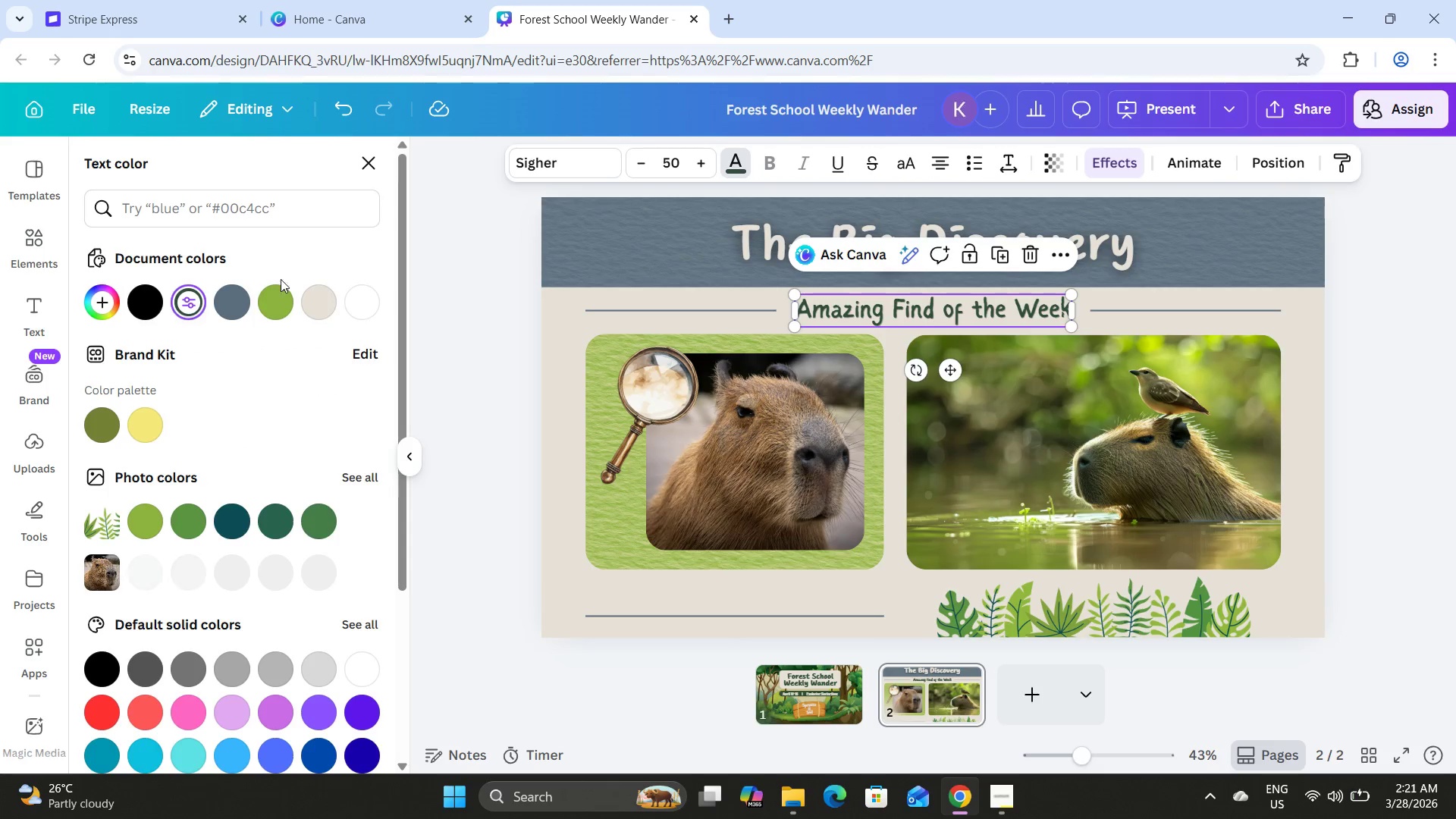 
left_click([231, 300])
 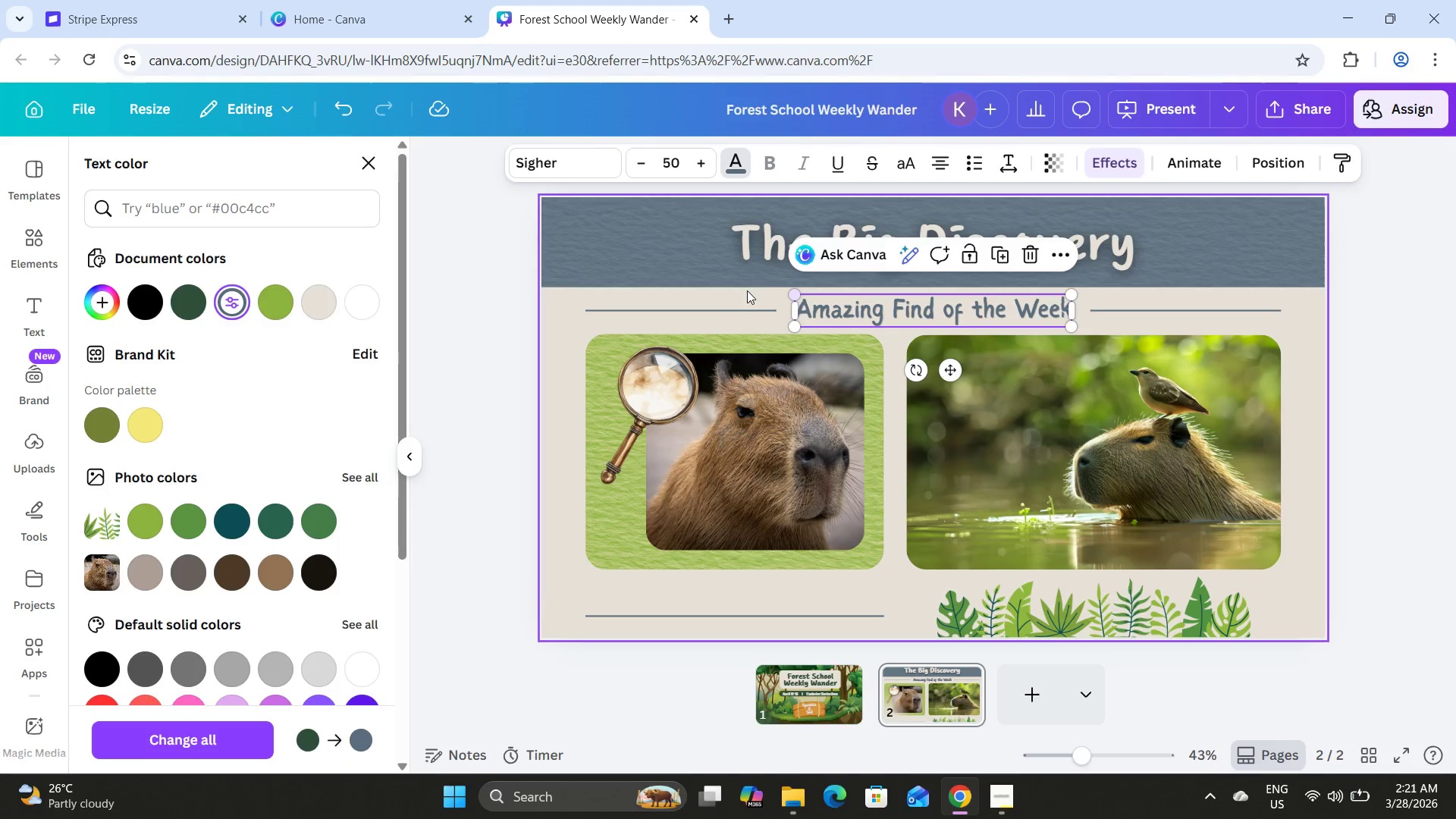 
left_click([725, 307])
 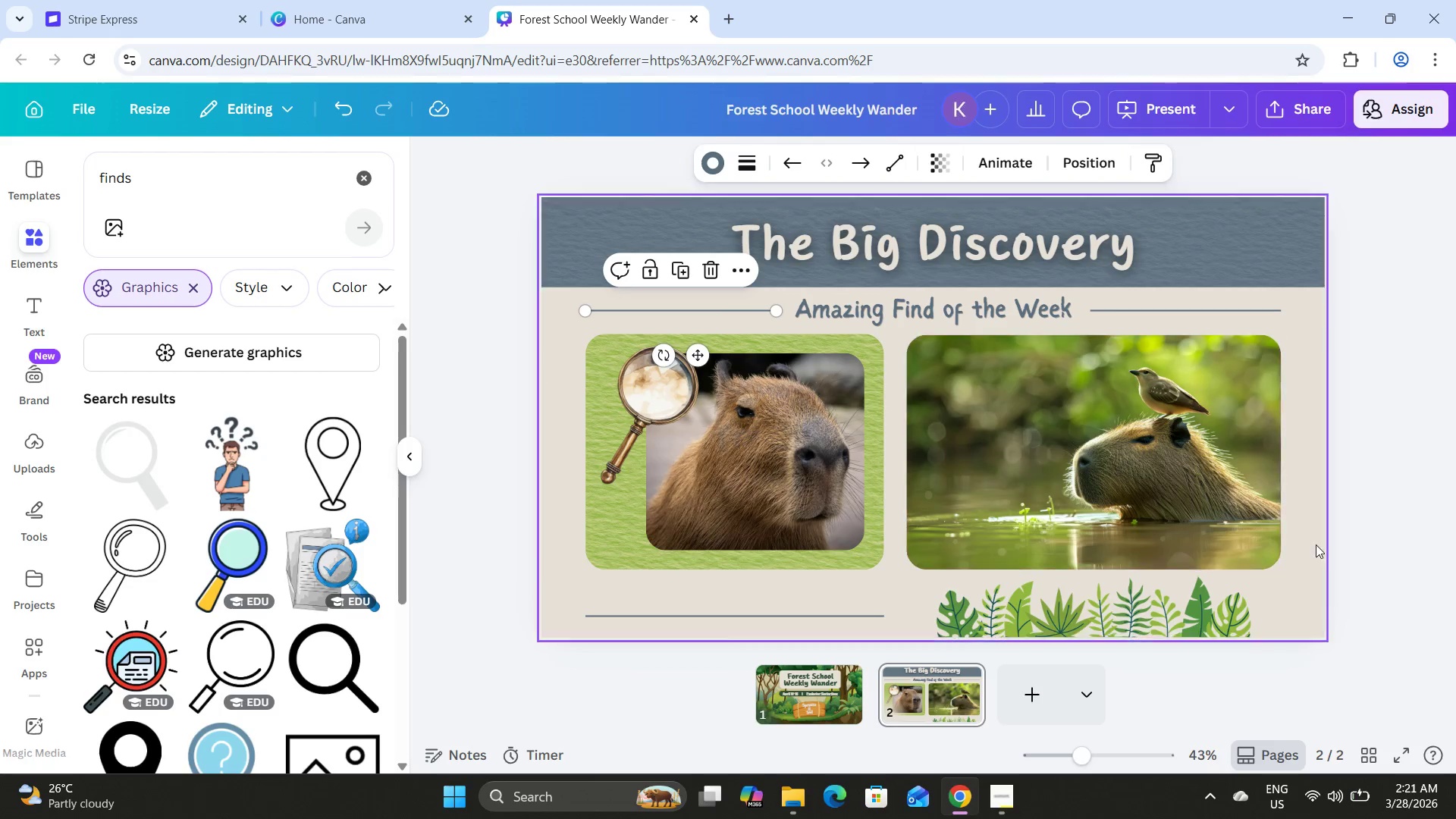 
left_click([1369, 747])
 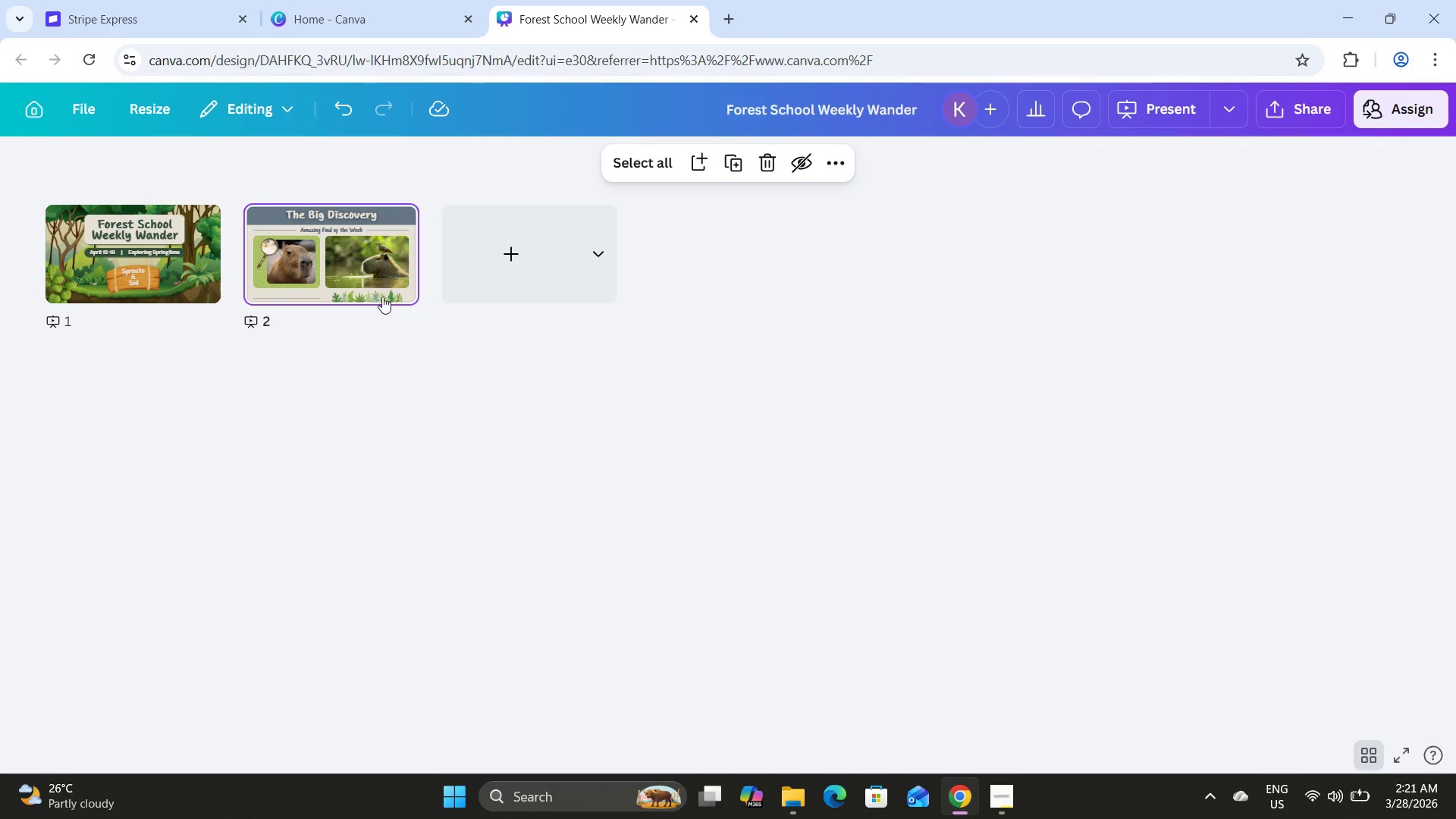 
double_click([350, 285])
 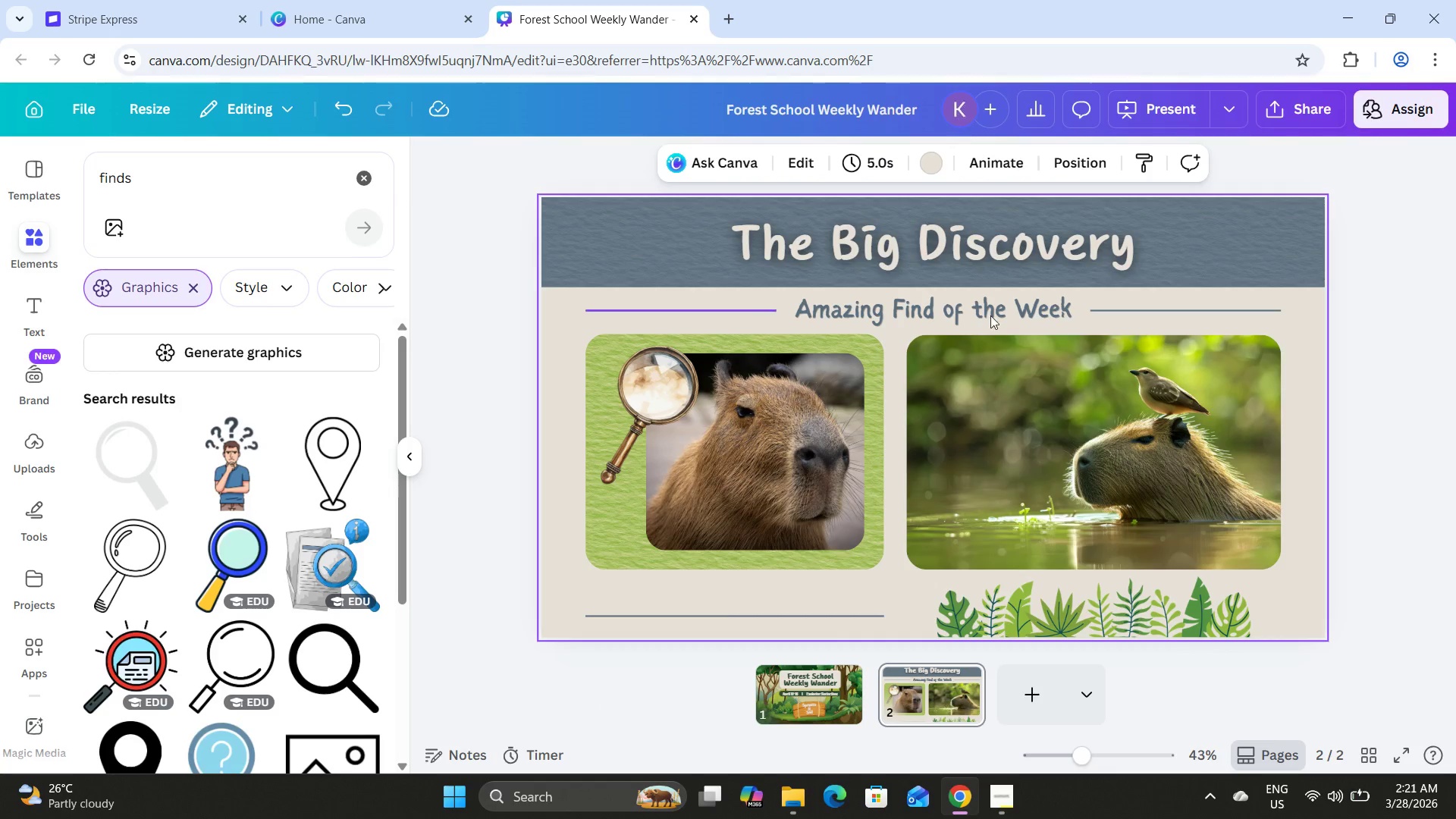 
left_click([1197, 317])
 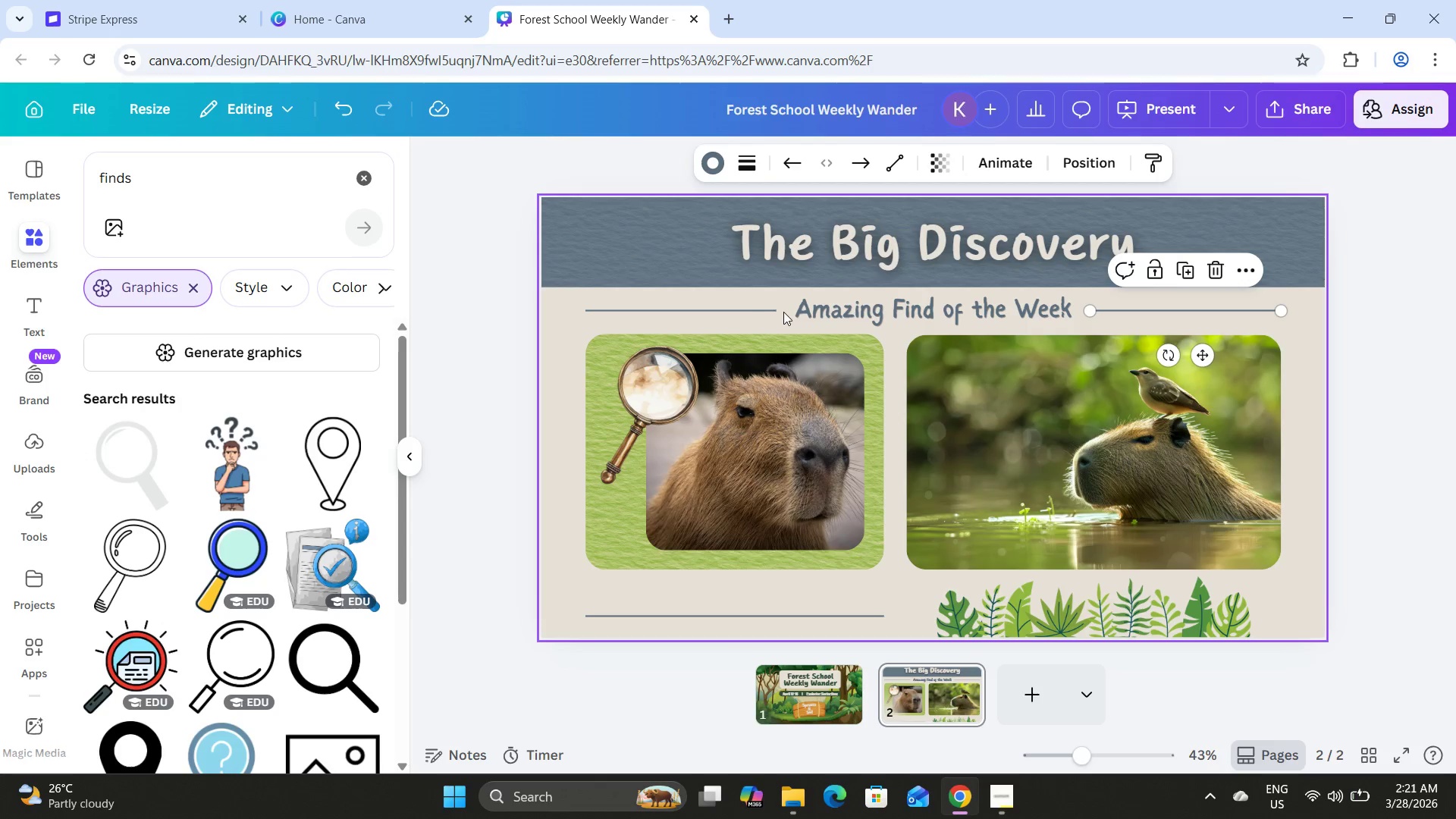 
left_click([751, 312])
 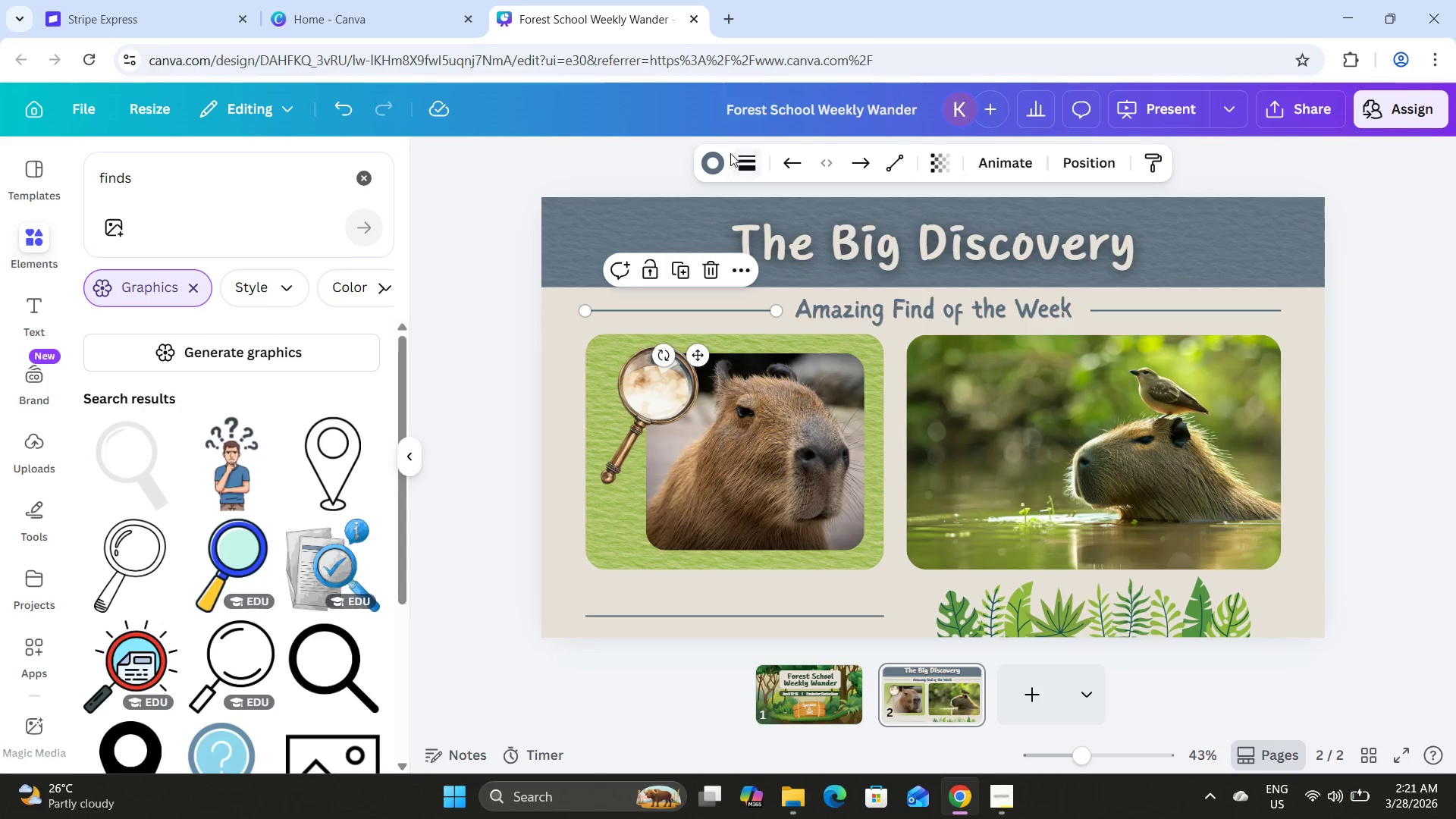 
left_click([710, 156])
 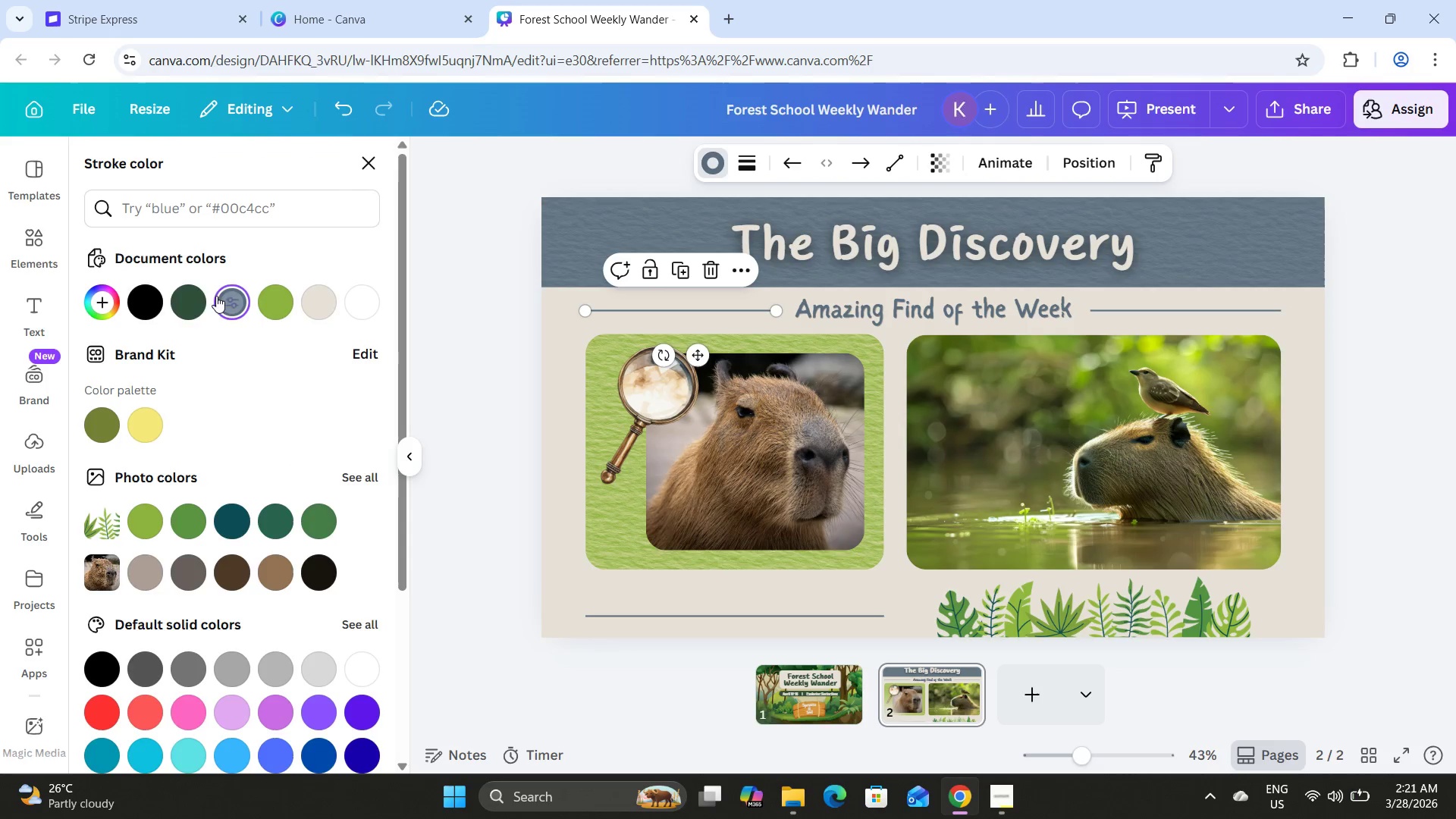 
left_click([178, 302])
 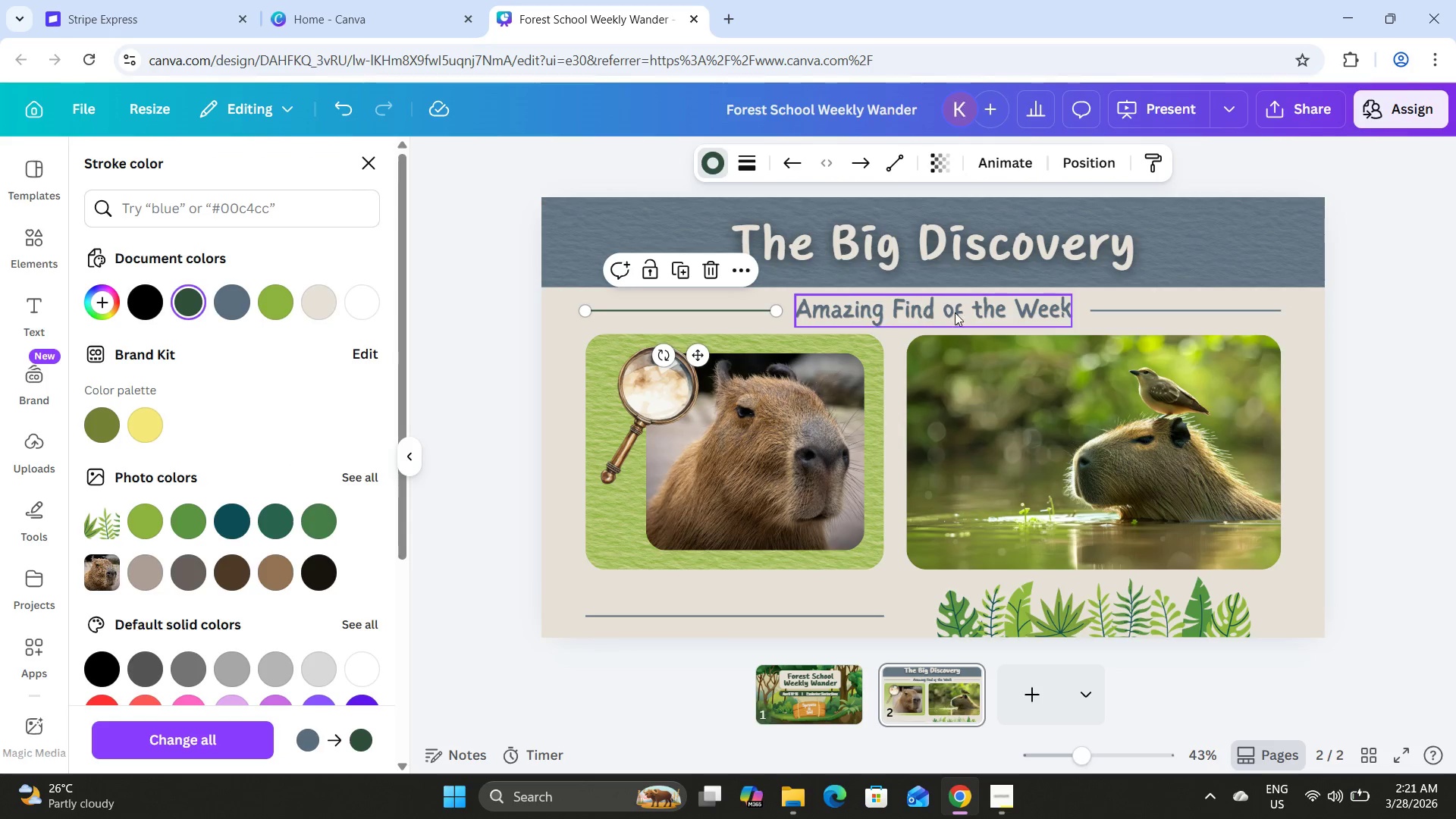 
left_click([955, 309])
 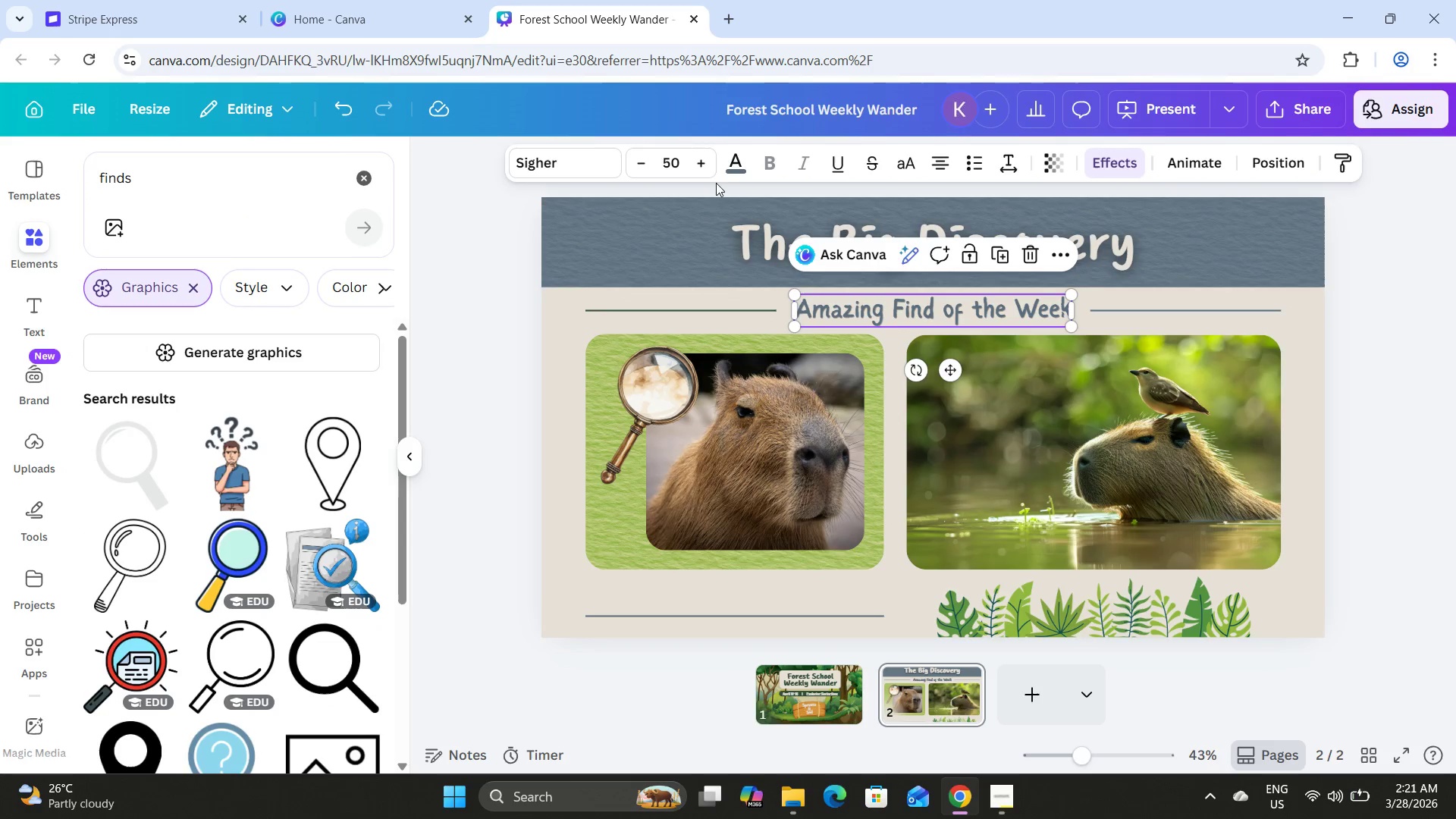 
left_click([733, 156])
 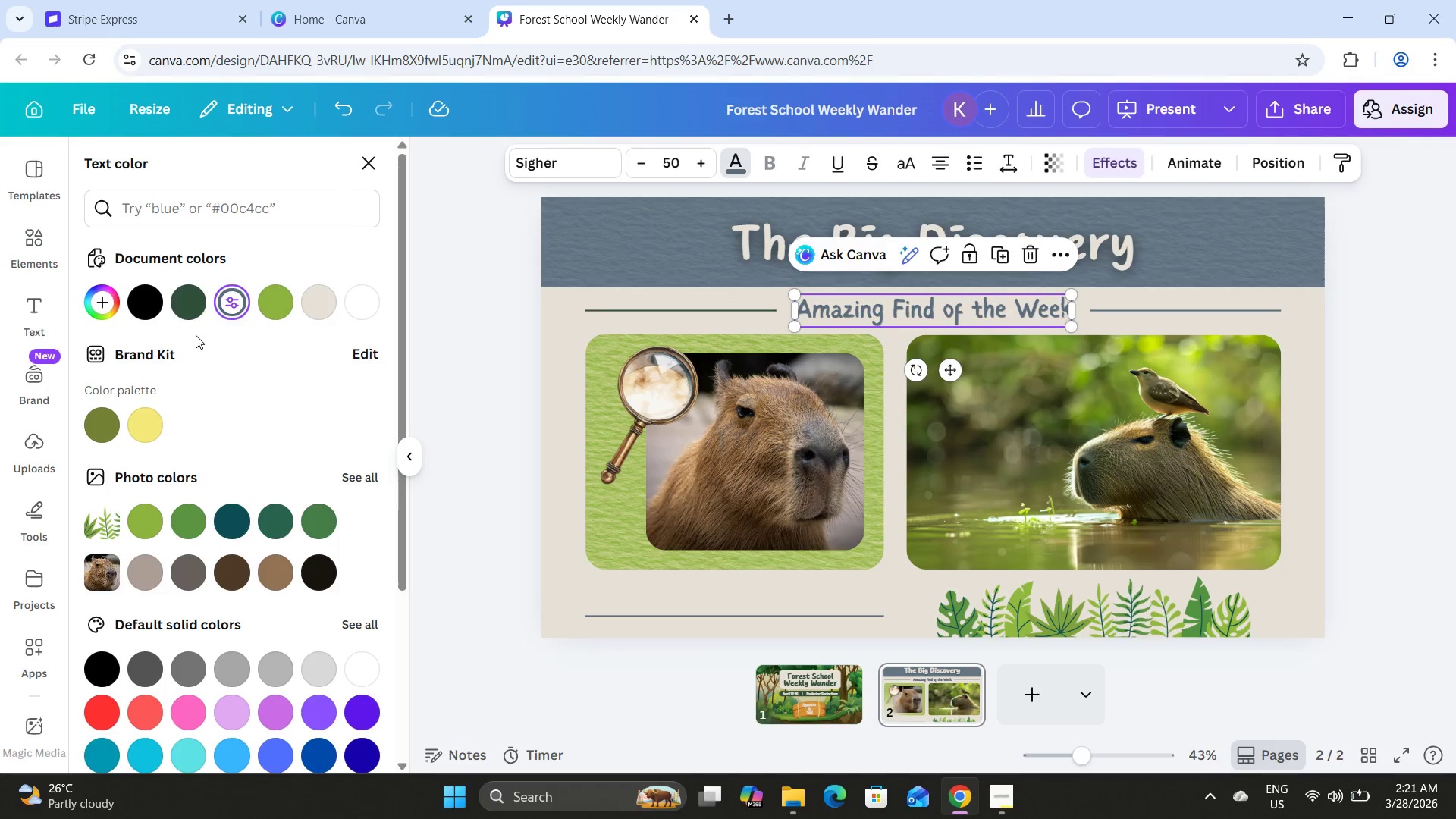 
left_click([193, 300])
 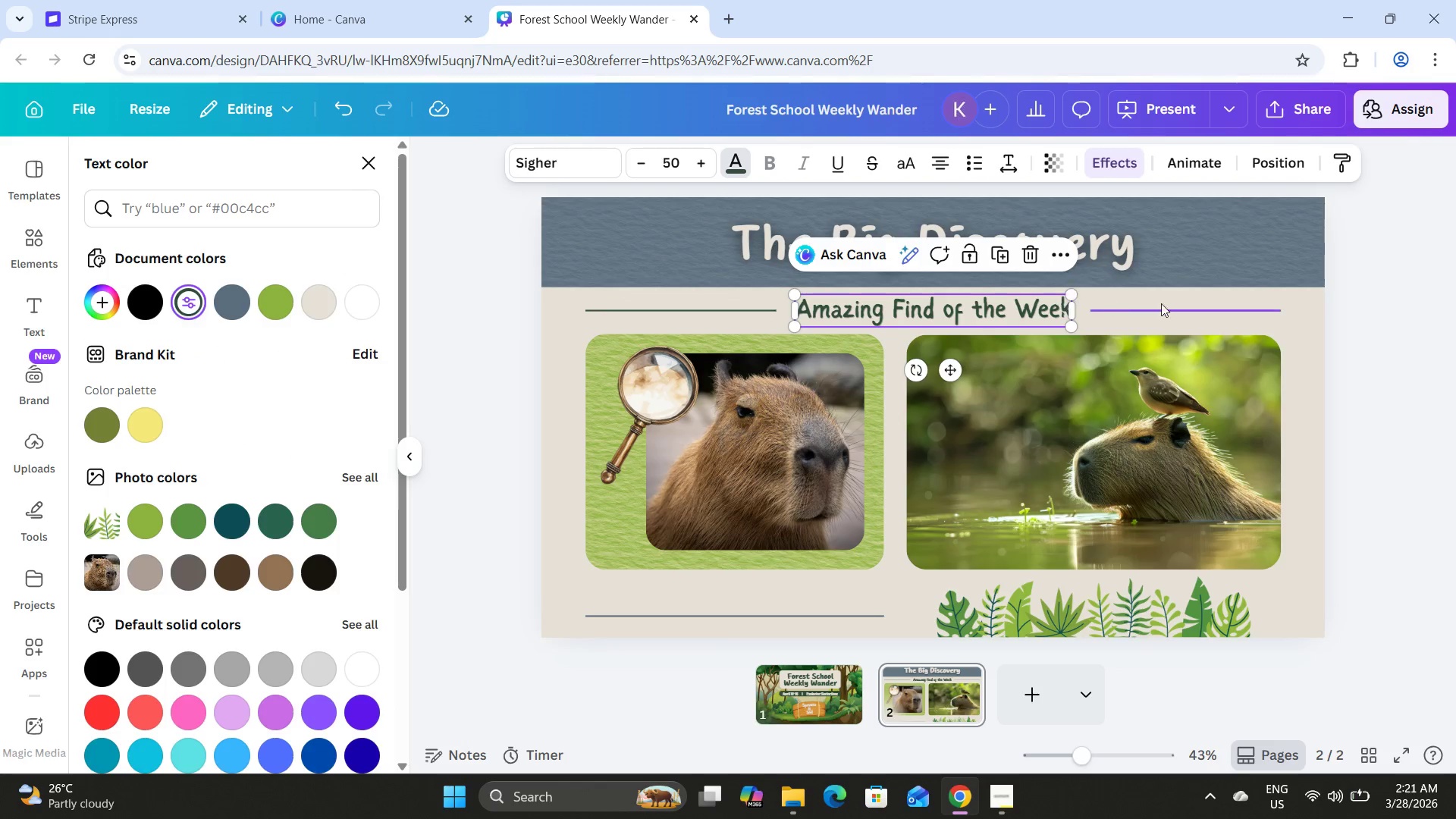 
left_click([1166, 308])
 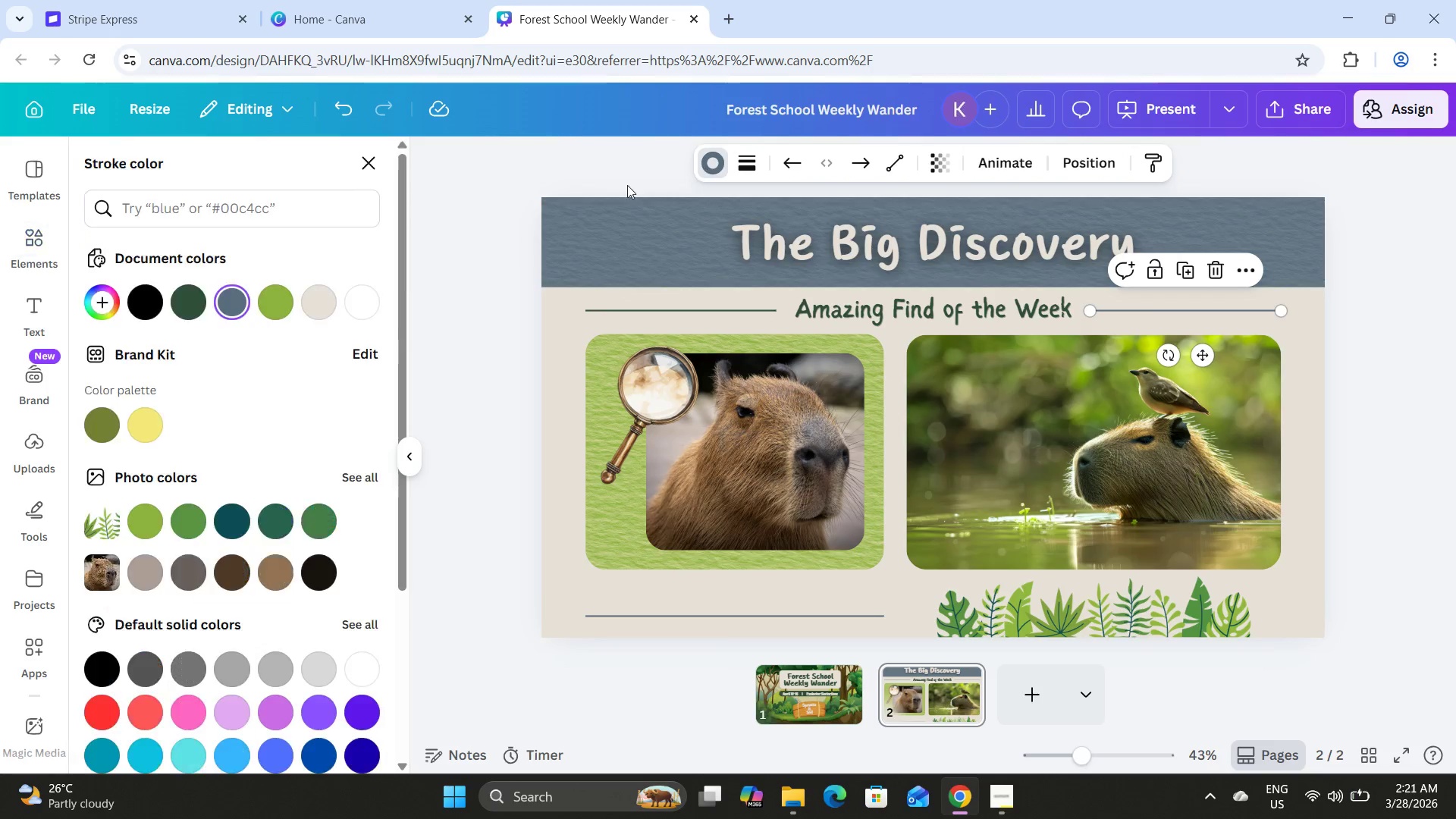 
left_click([196, 296])
 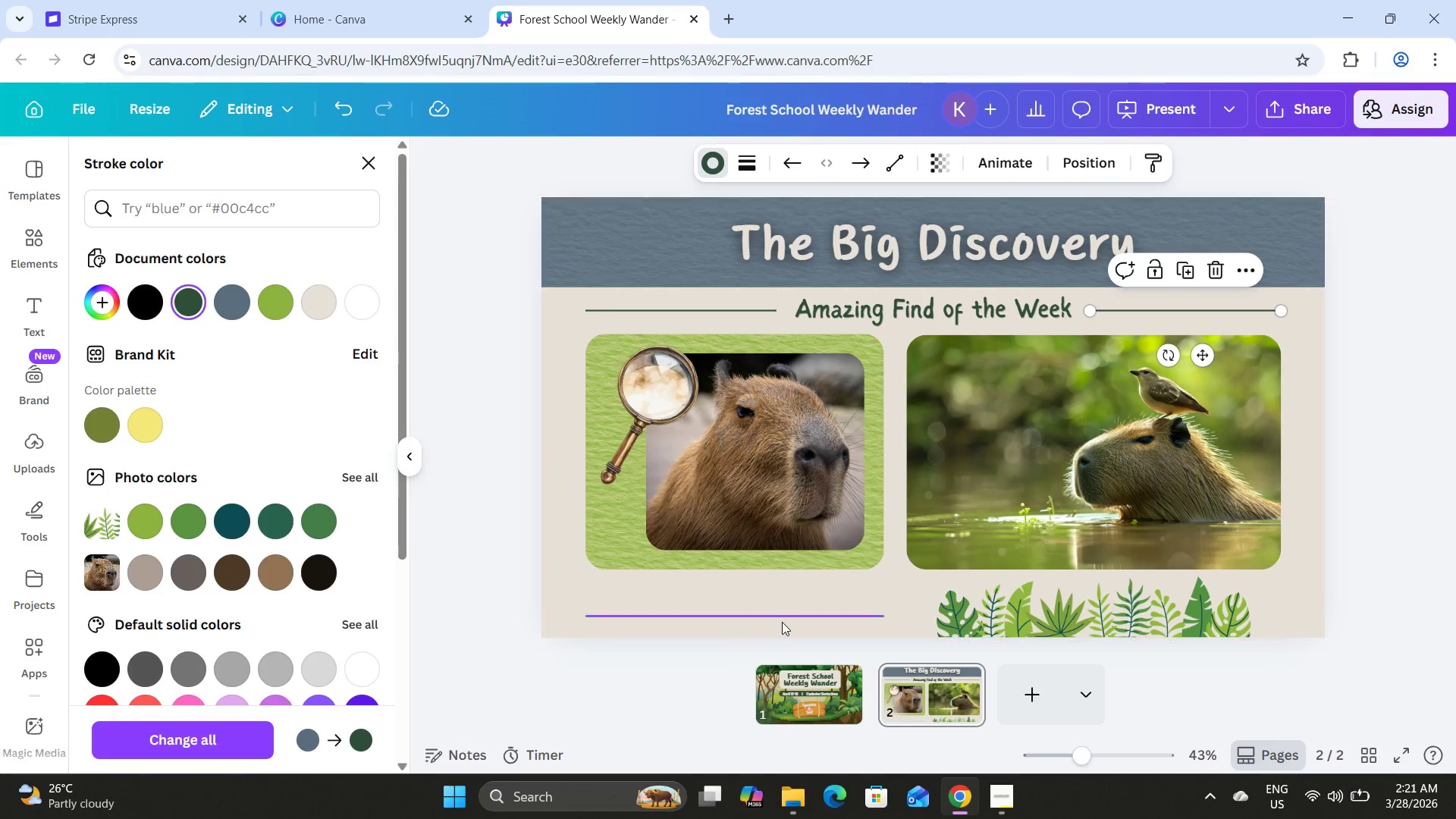 
left_click([778, 613])
 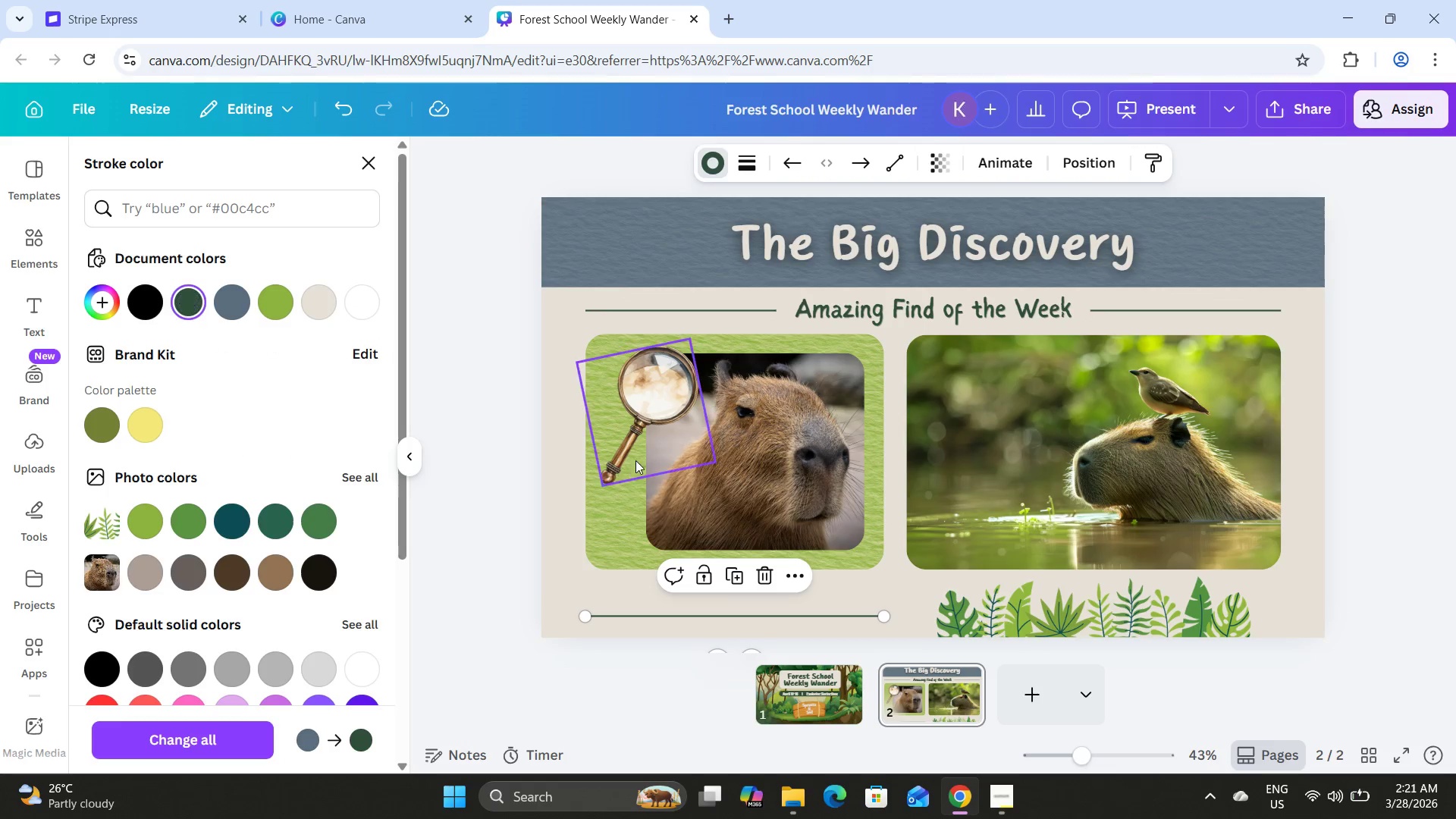 
left_click([519, 407])
 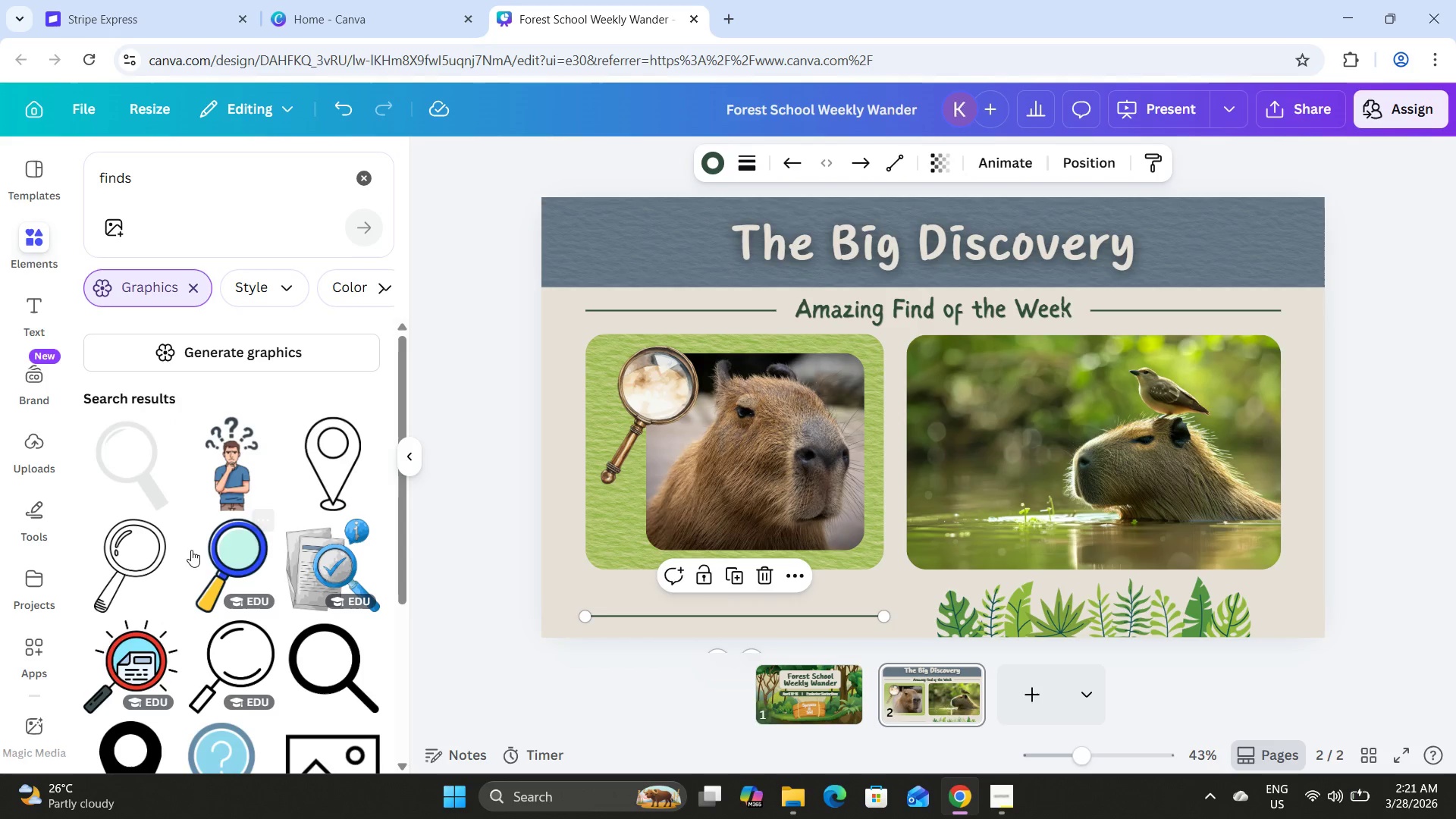 
scroll: coordinate [243, 494], scroll_direction: down, amount: 27.0
 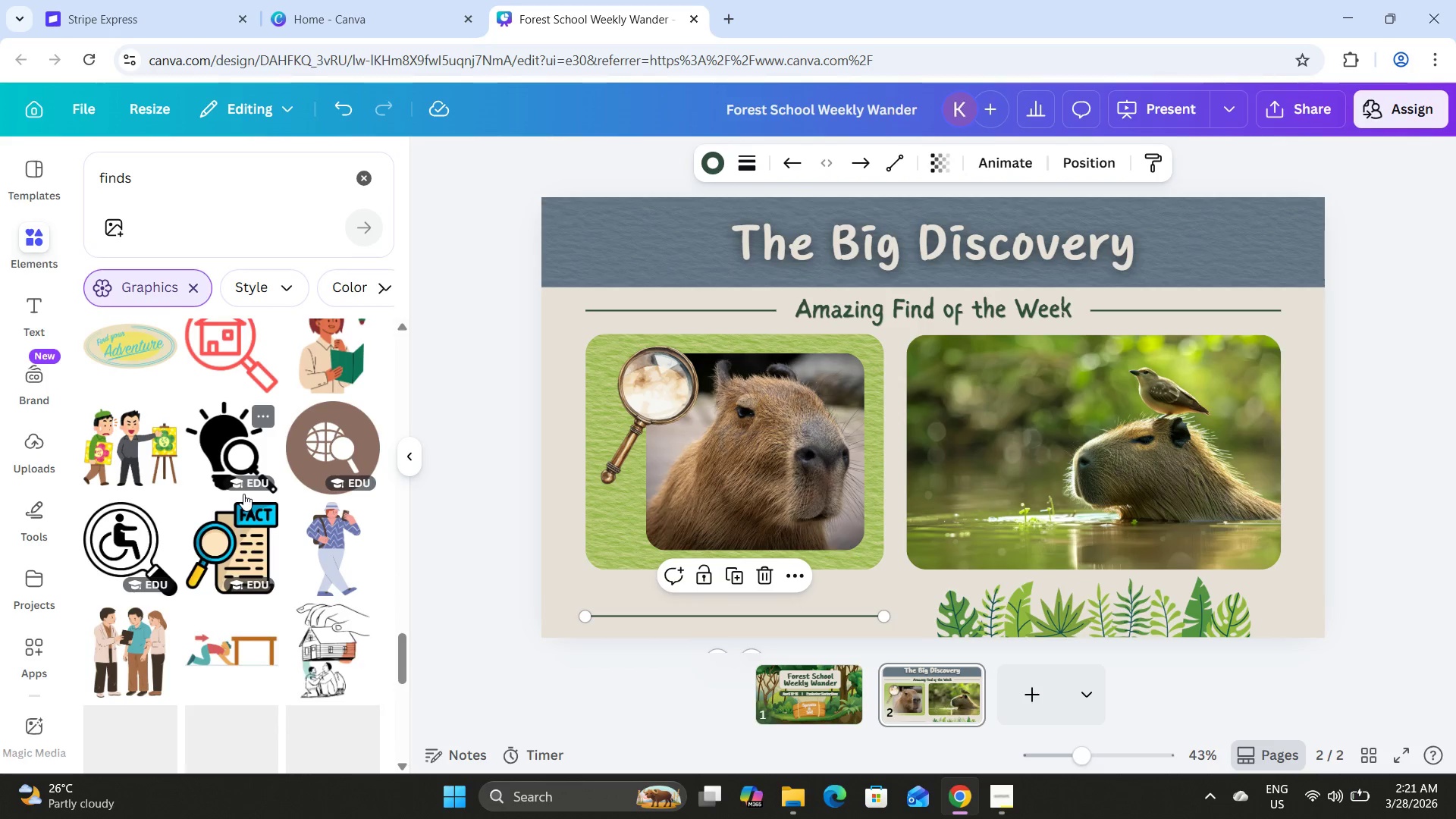 
scroll: coordinate [243, 493], scroll_direction: up, amount: 14.0
 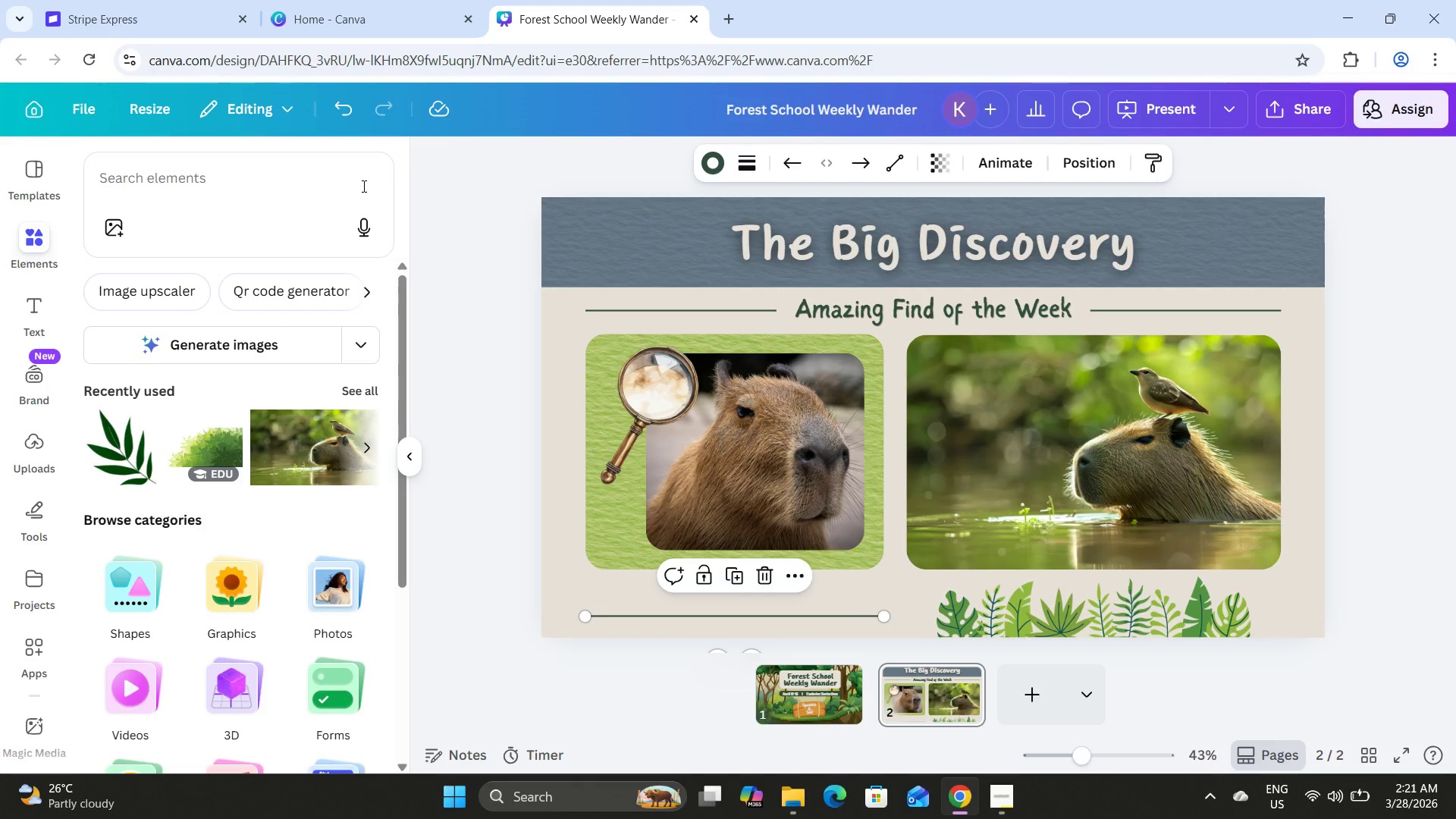 
left_click([463, 510])
 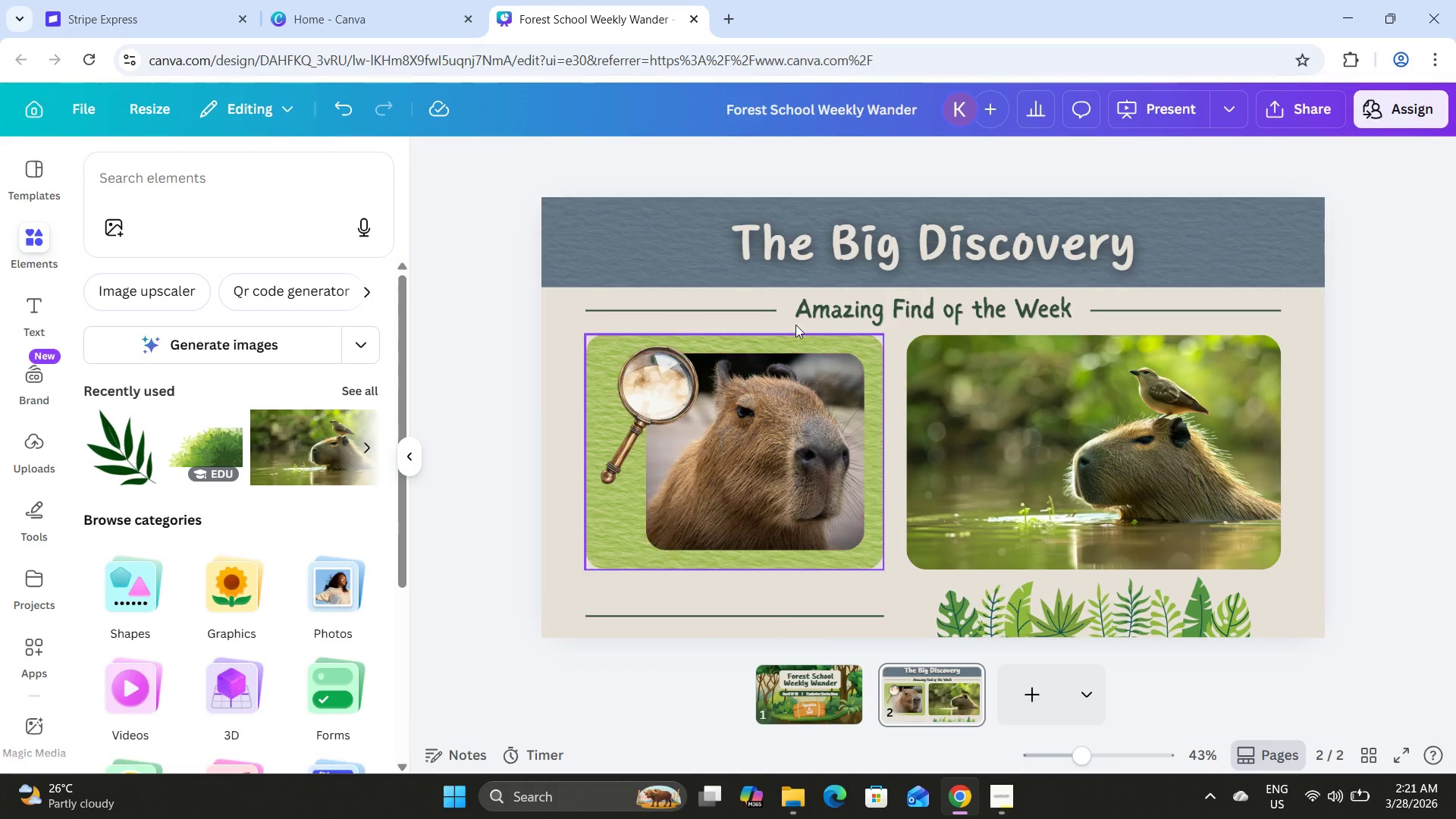 
left_click([821, 311])
 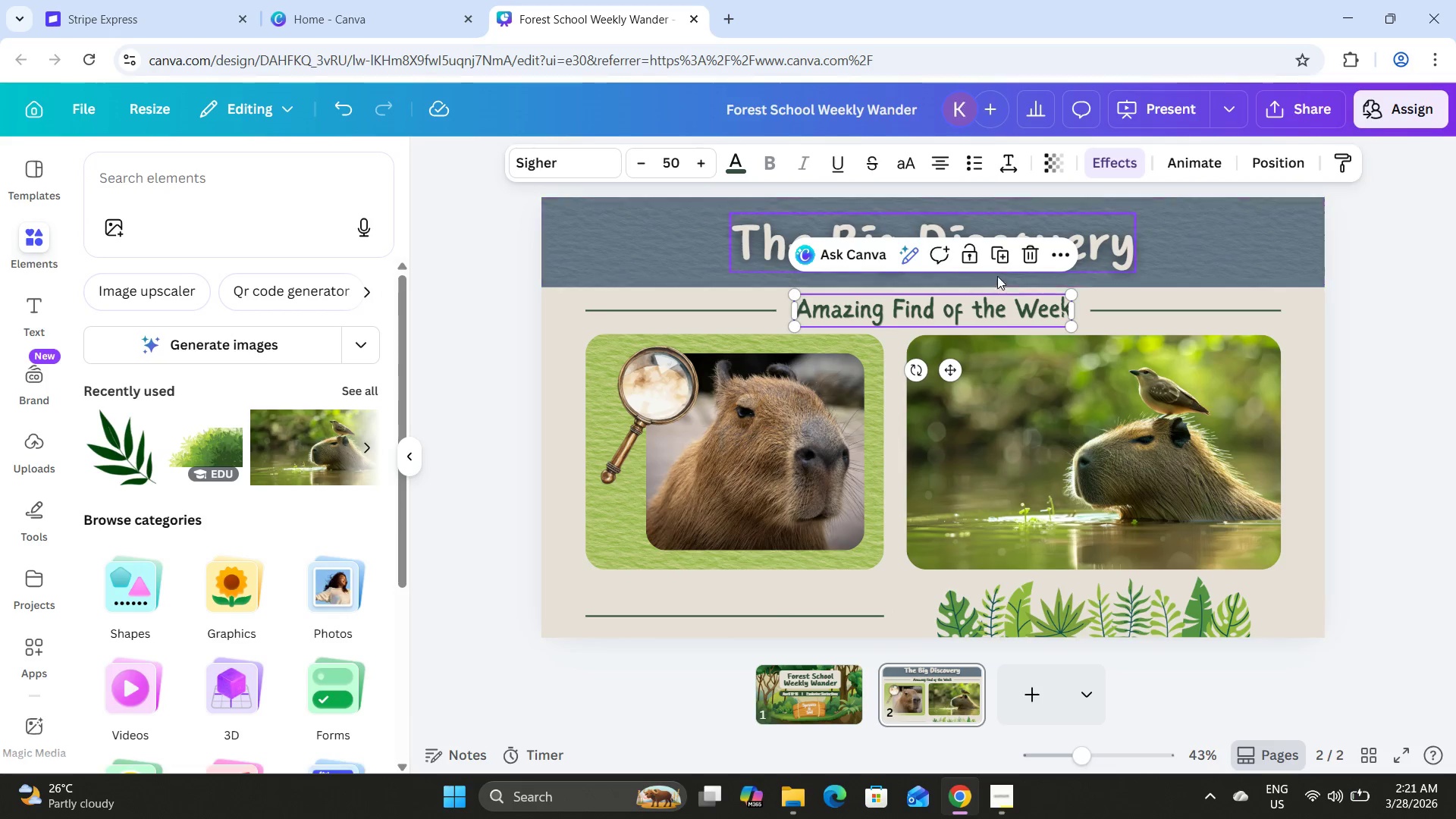 
left_click([996, 254])
 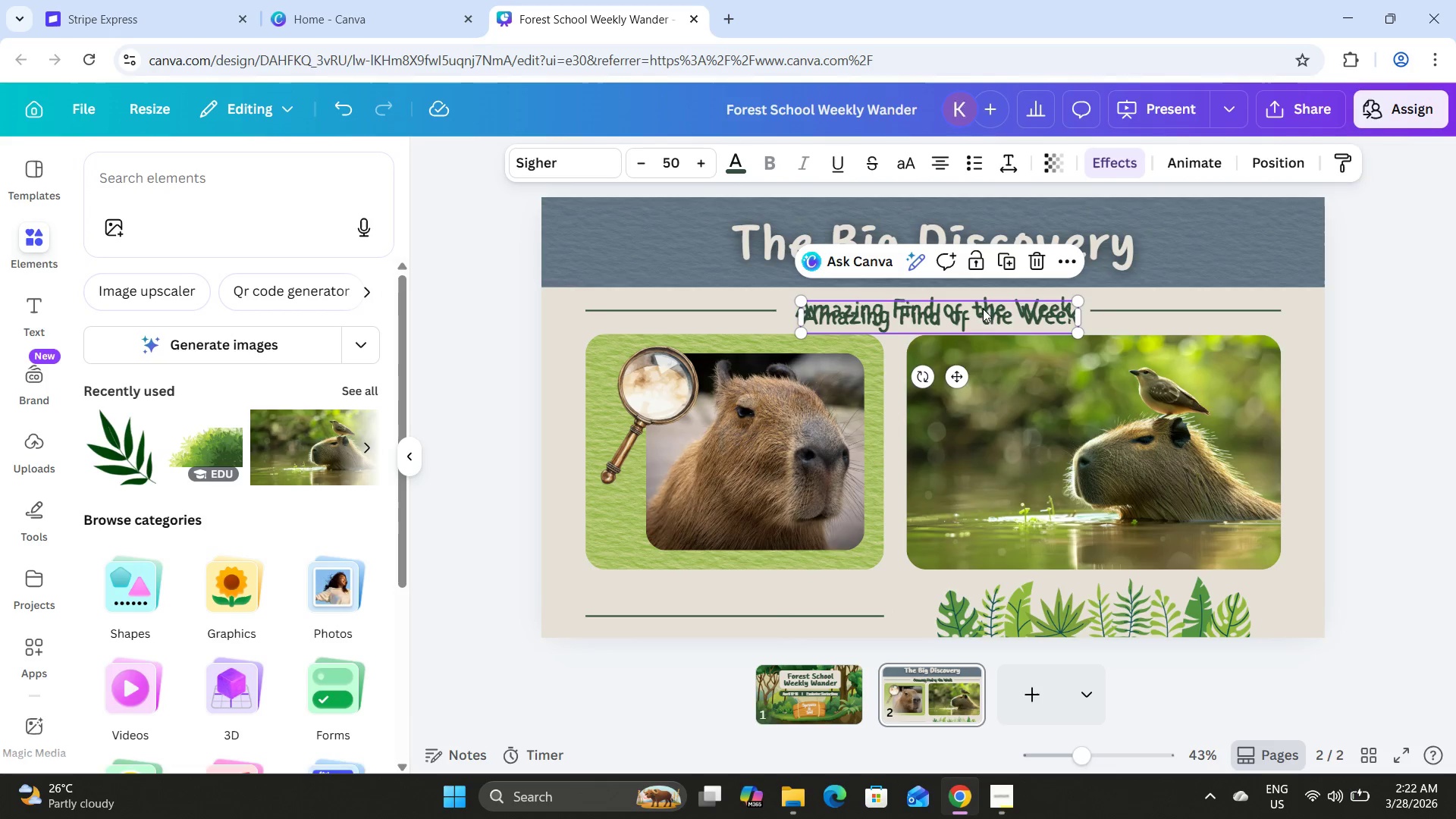 
left_click_drag(start_coordinate=[981, 316], to_coordinate=[777, 598])
 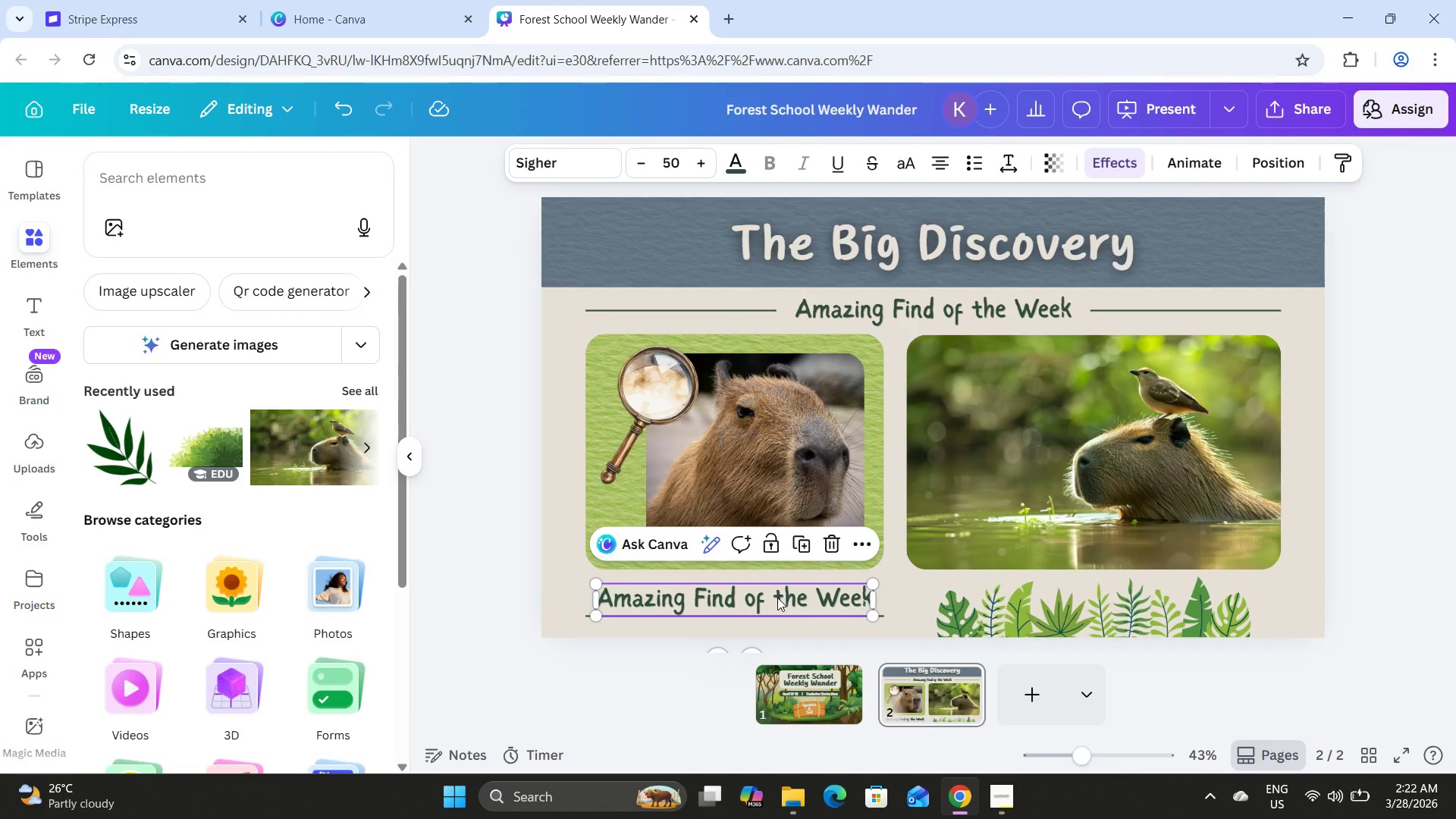 
left_click([777, 598])
 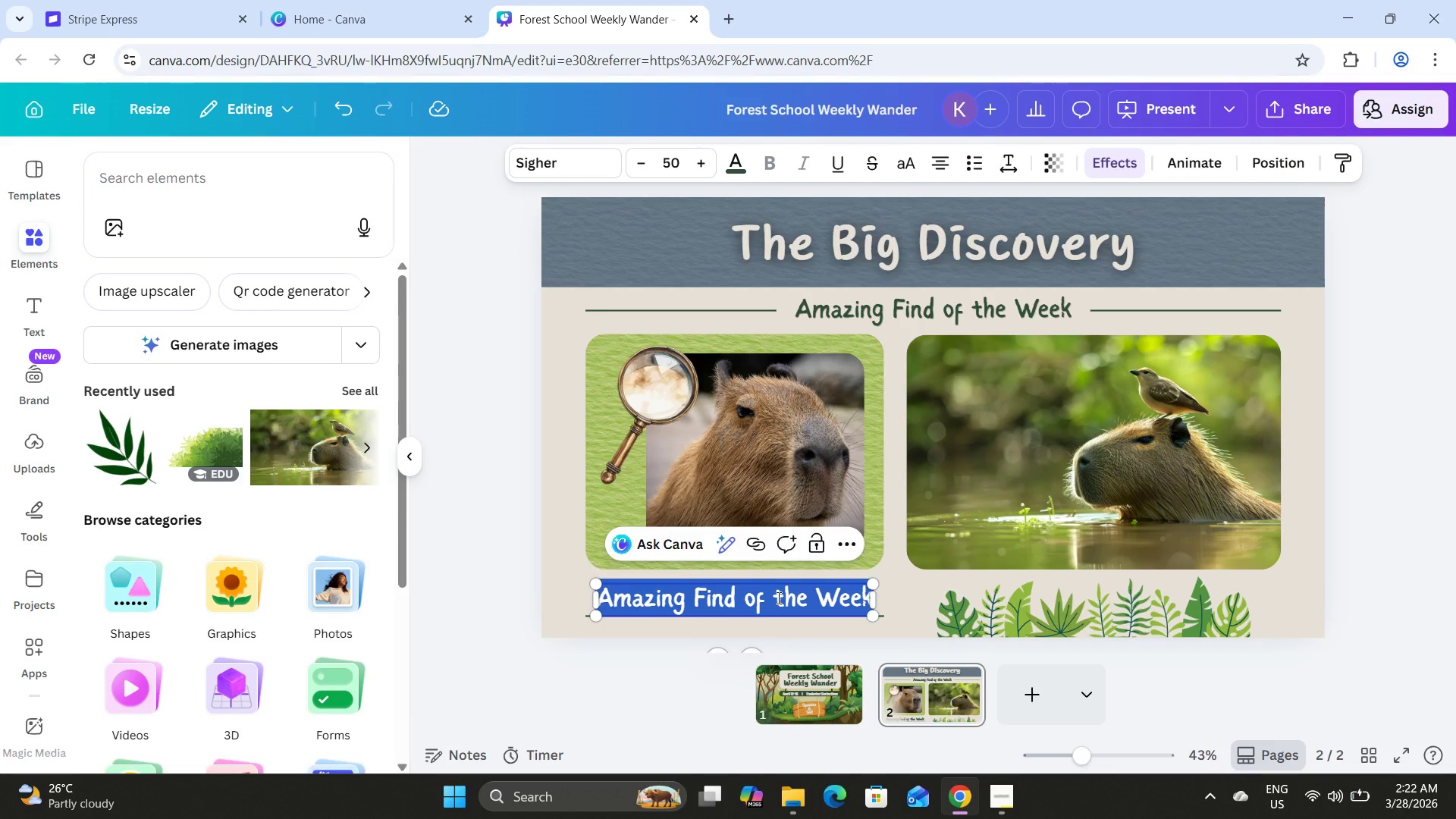 
type(CAPBA)
key(Backspace)
key(Backspace)
type(YBARA)
 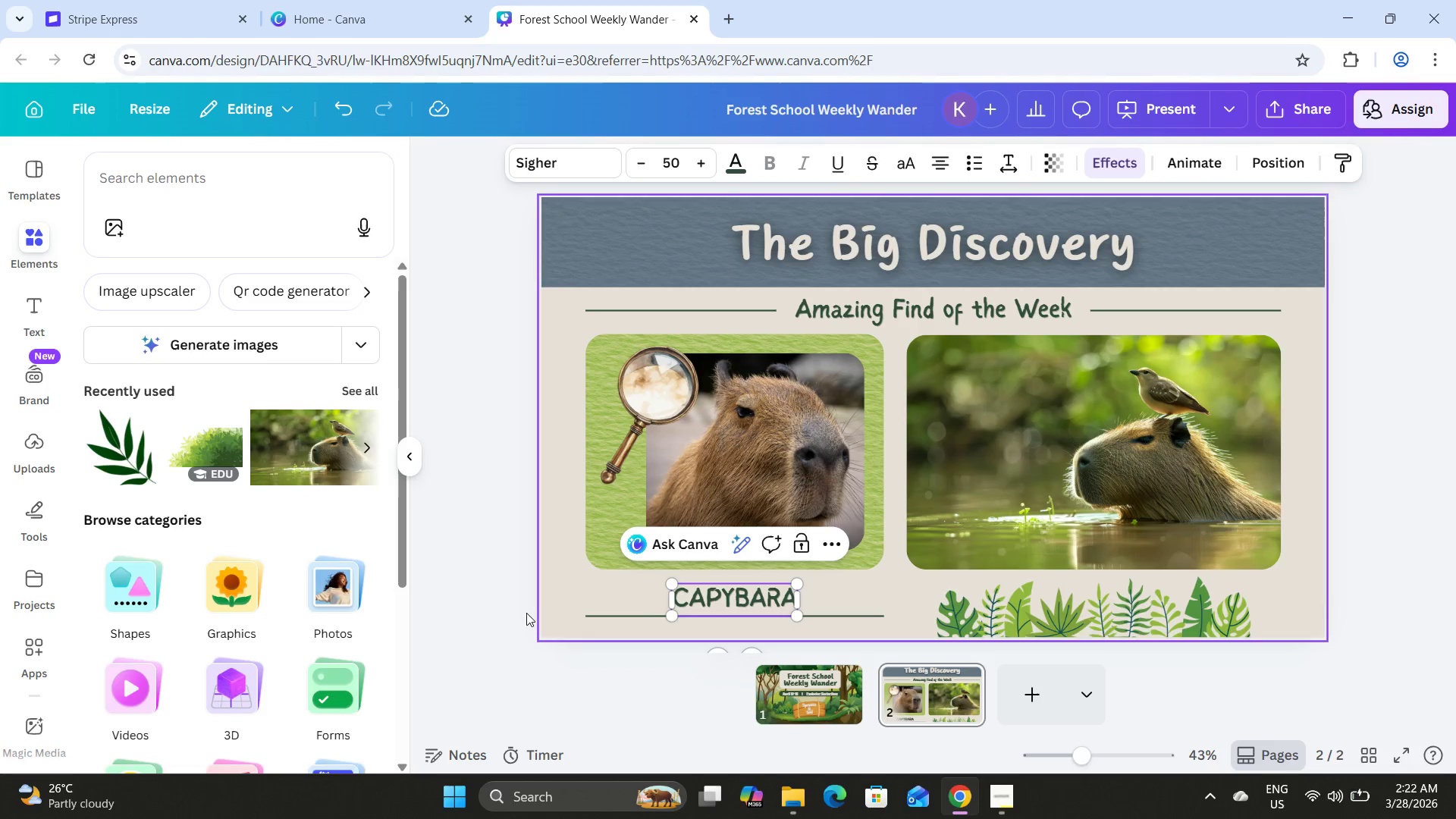 
left_click([502, 590])
 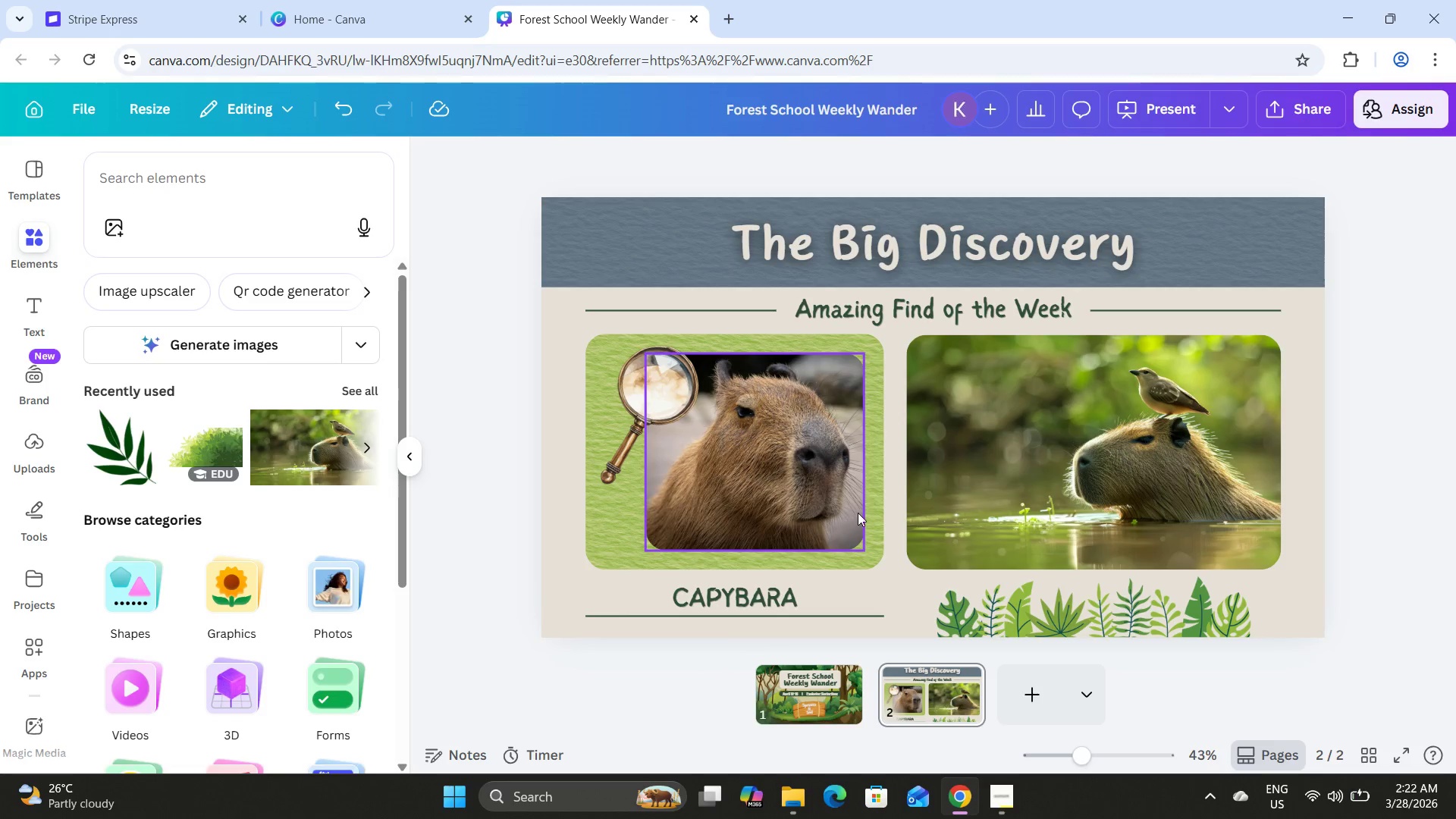 
scroll: coordinate [890, 500], scroll_direction: down, amount: 2.0
 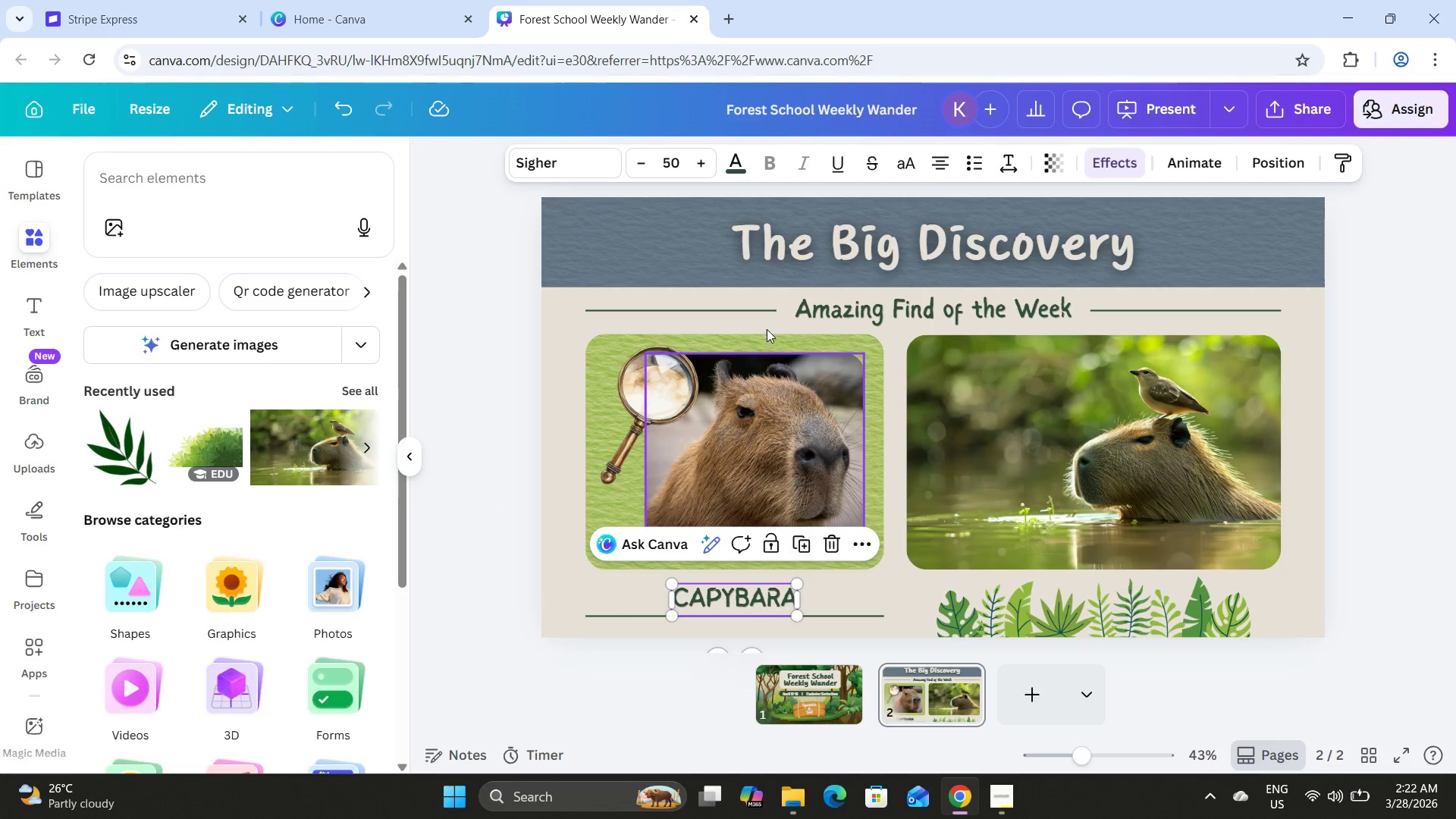 
left_click_drag(start_coordinate=[799, 583], to_coordinate=[815, 572])
 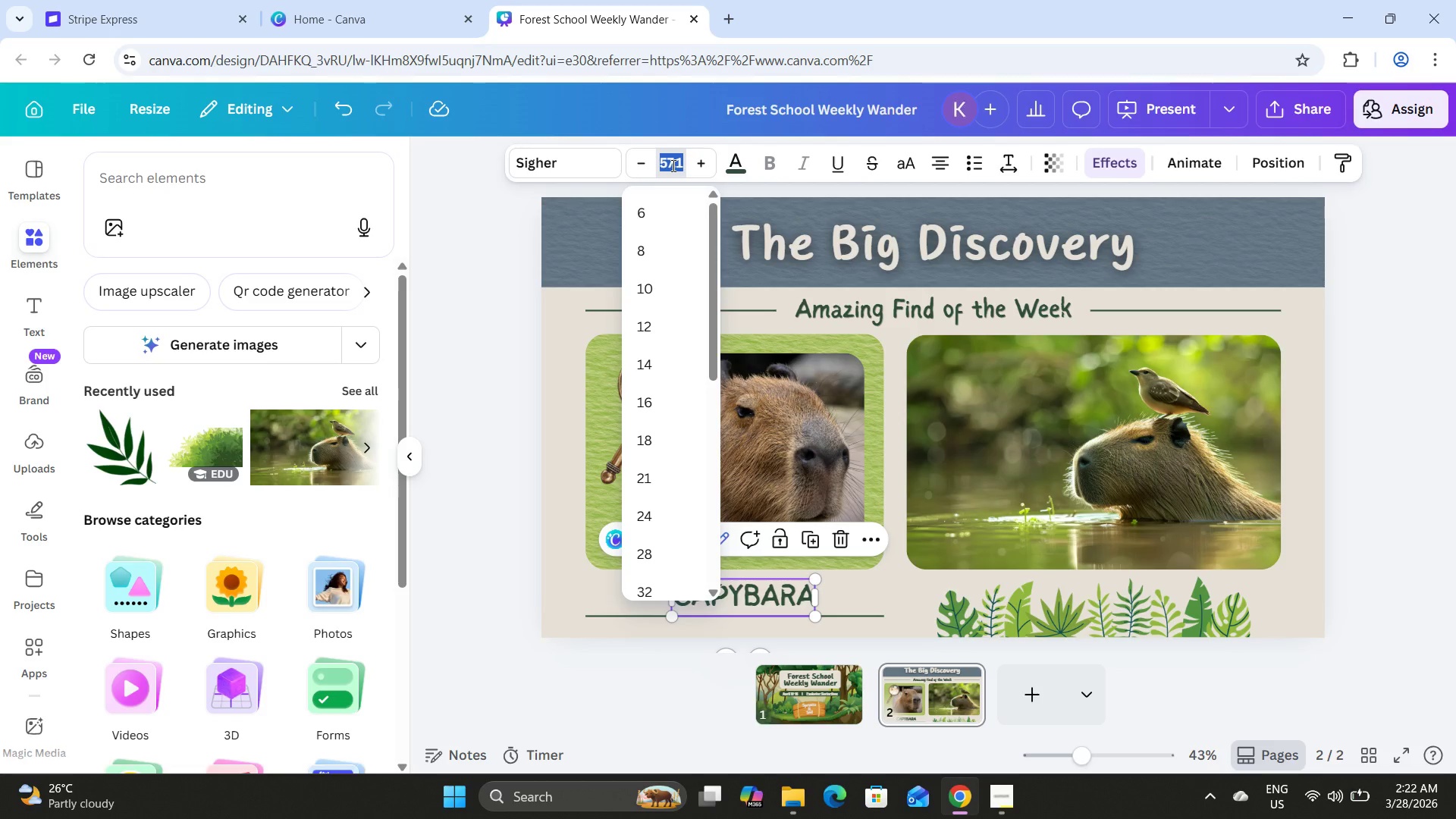 
key(Numpad6)
 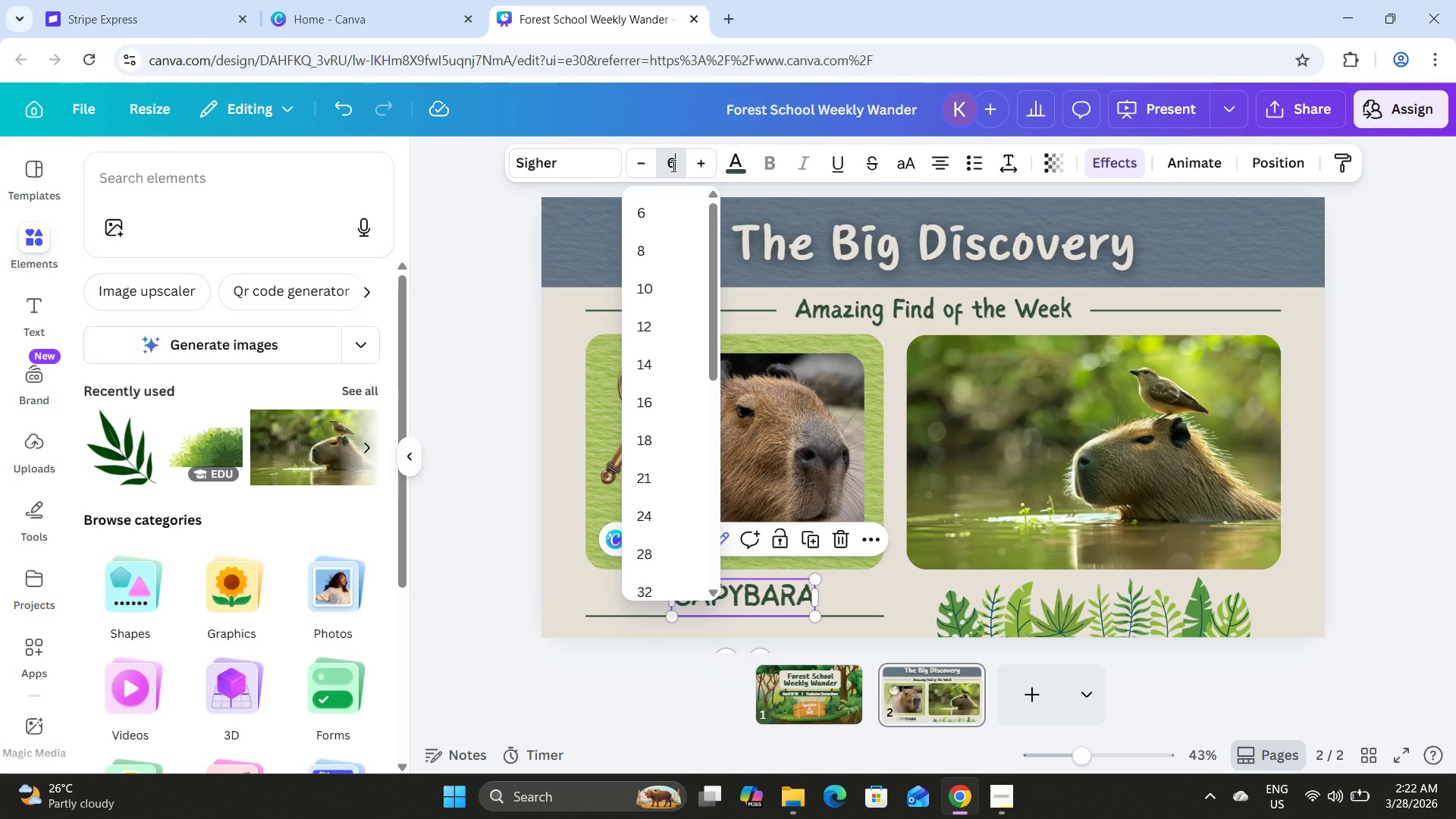 
key(Numpad0)
 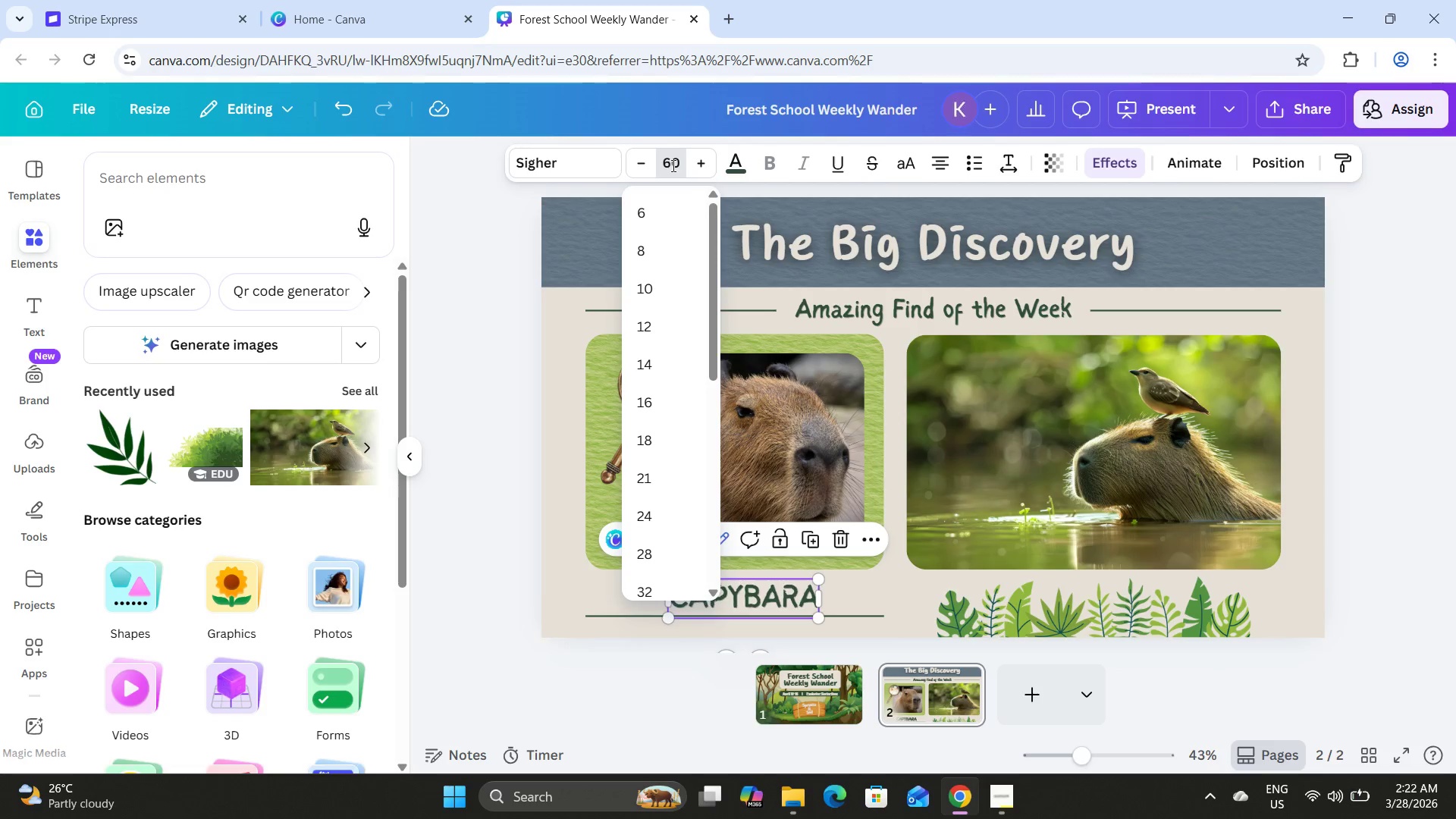 
key(NumpadEnter)
 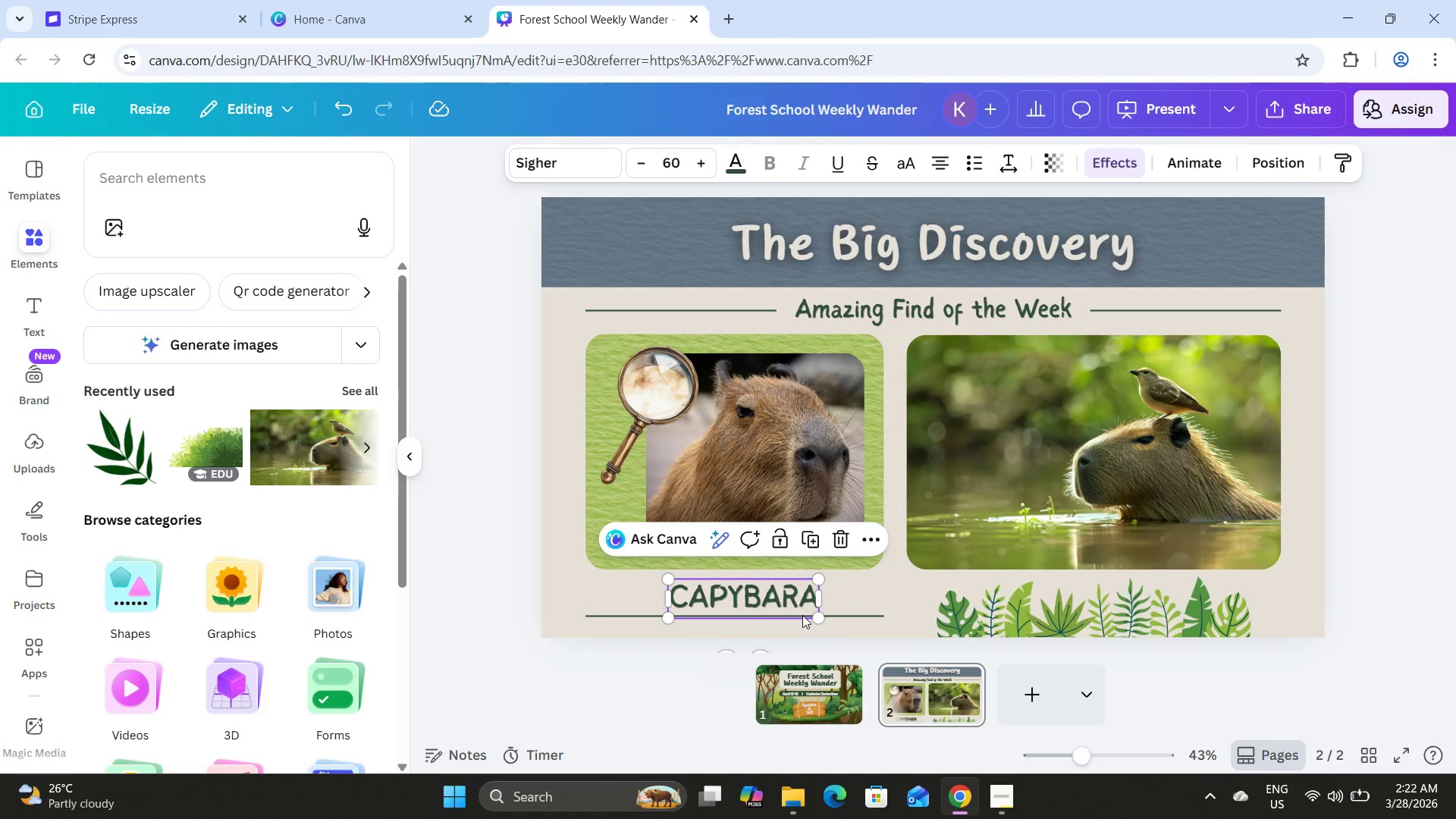 
left_click_drag(start_coordinate=[778, 597], to_coordinate=[767, 595])
 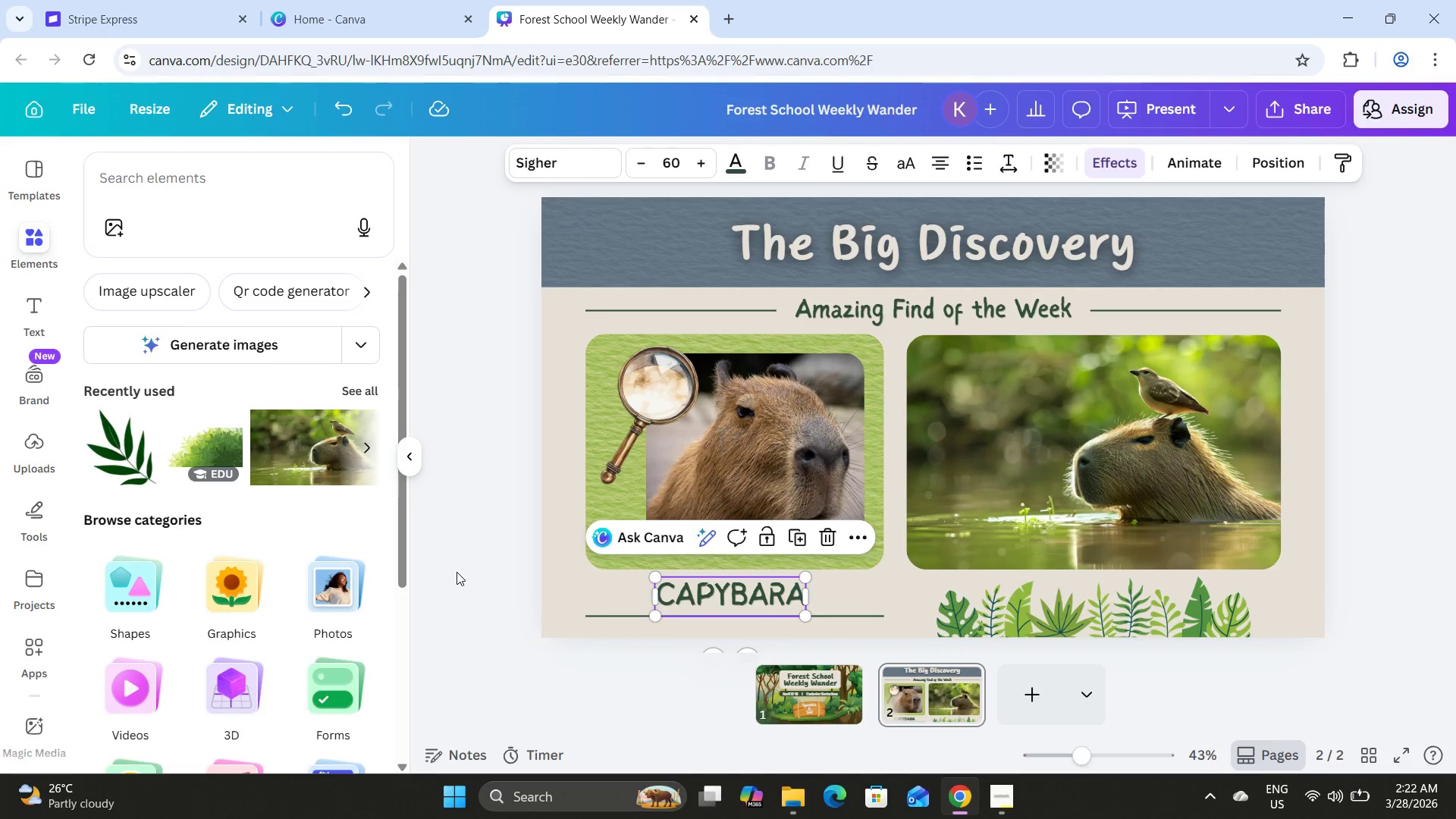 
left_click([476, 566])
 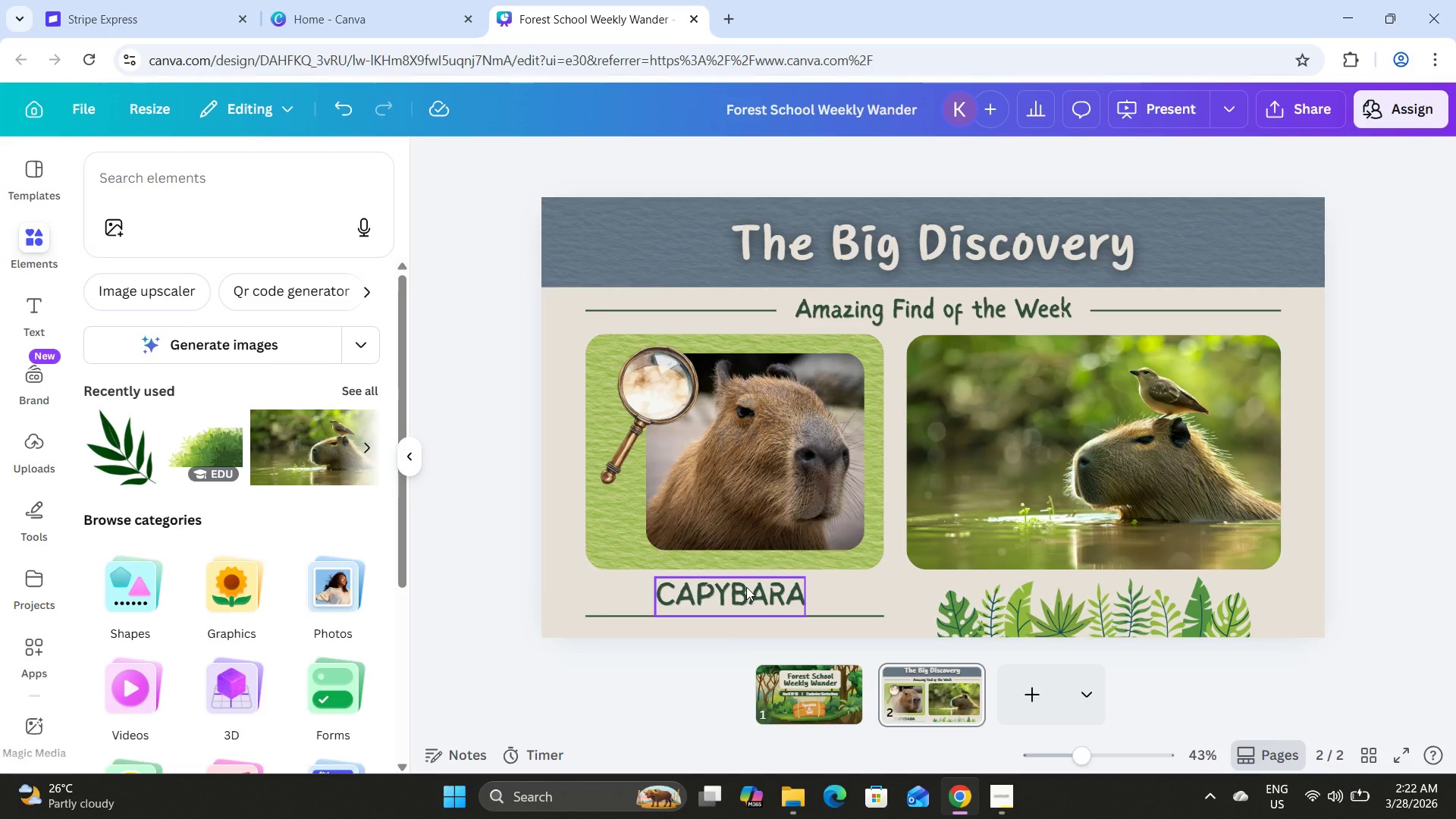 
left_click([746, 587])
 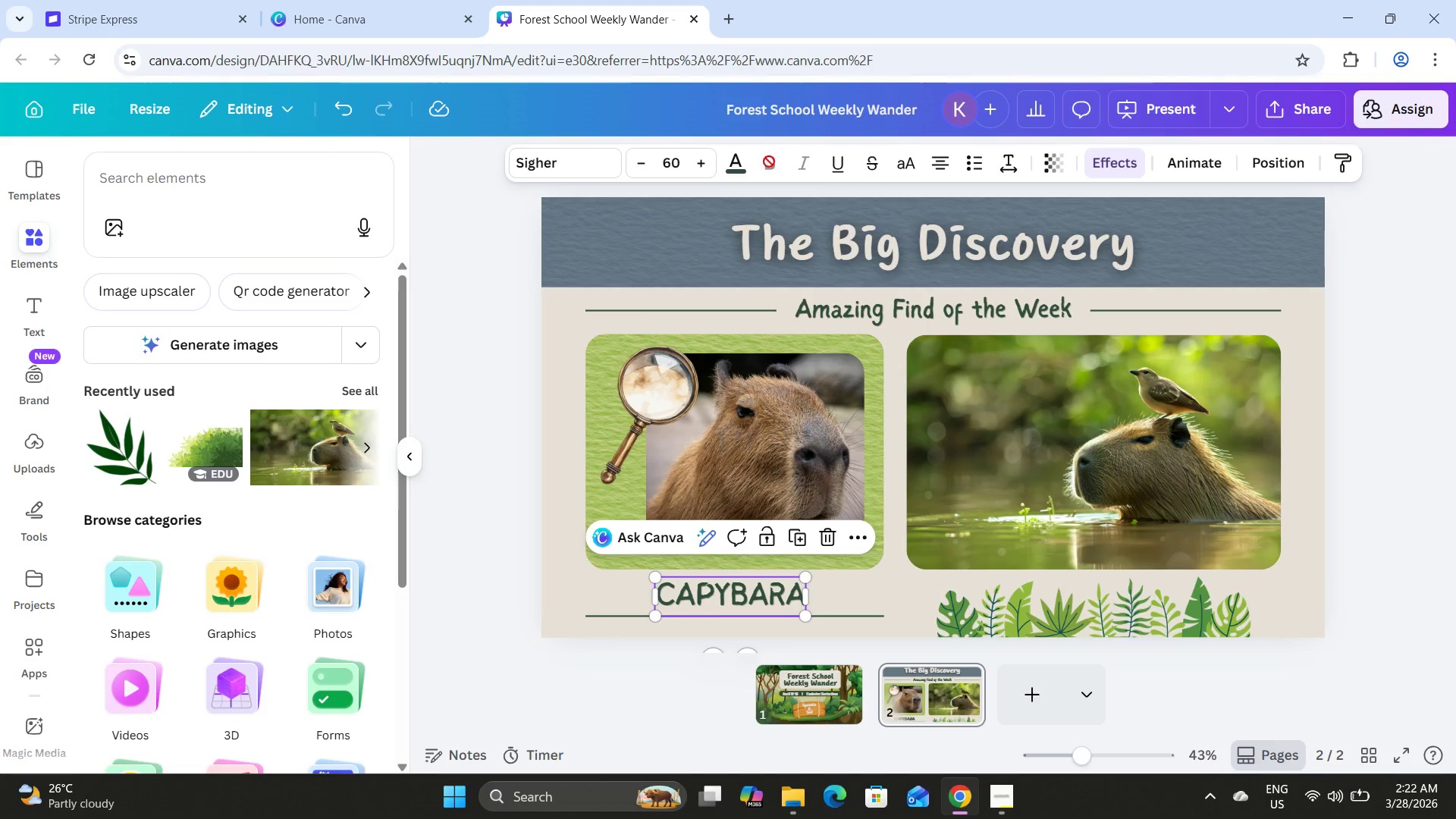 
left_click([742, 164])
 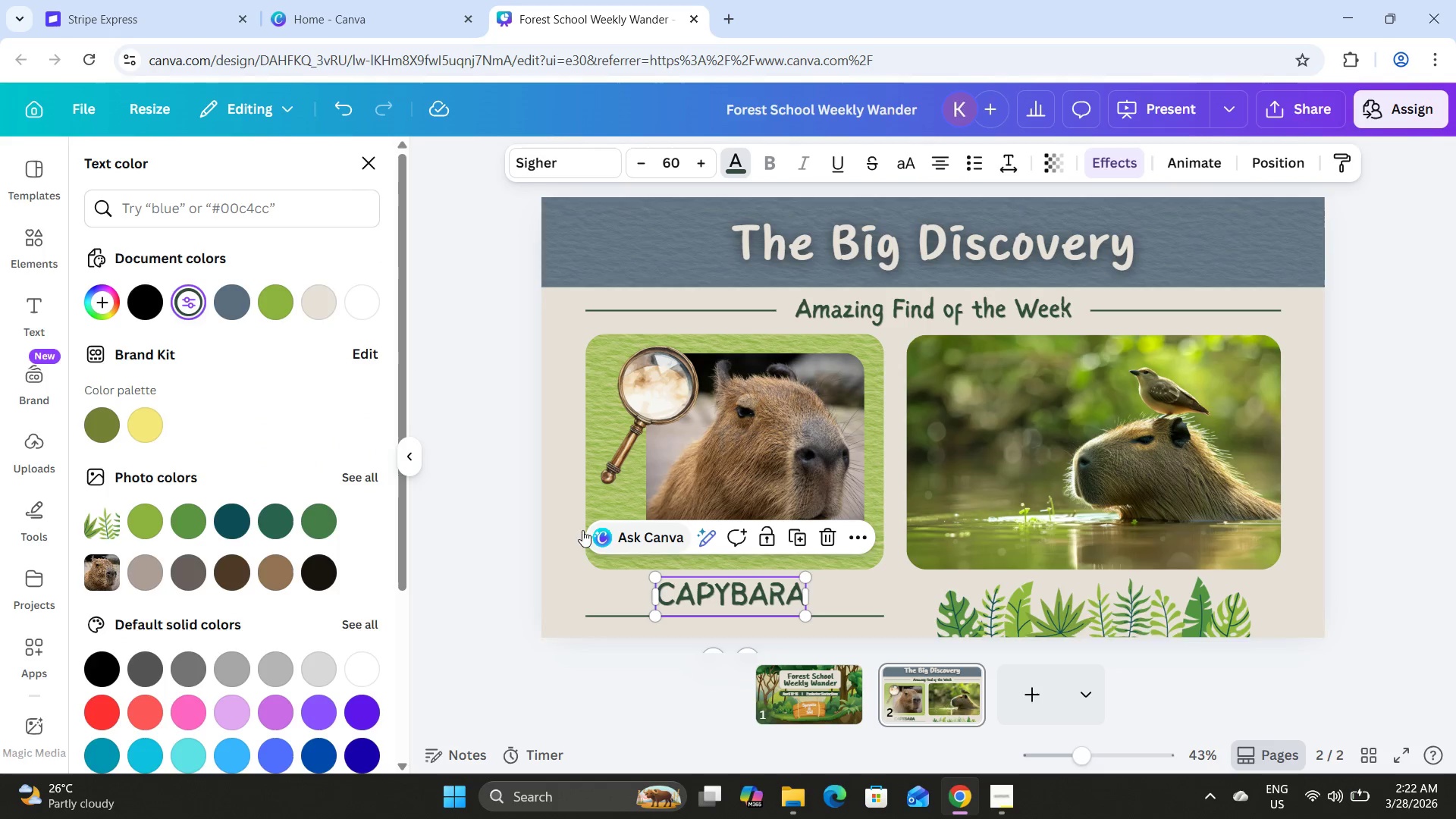 
left_click([490, 441])
 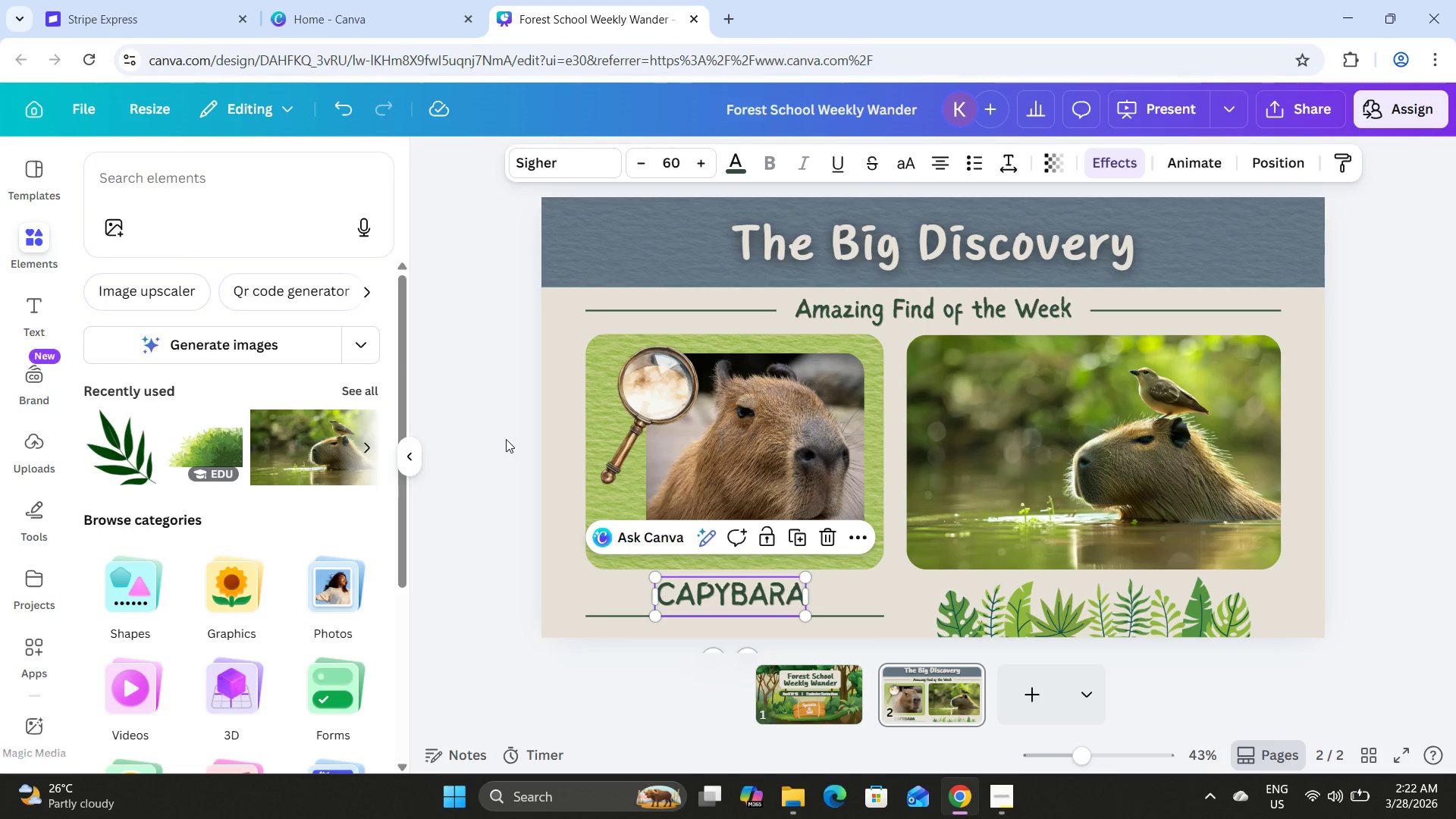 
left_click([504, 440])
 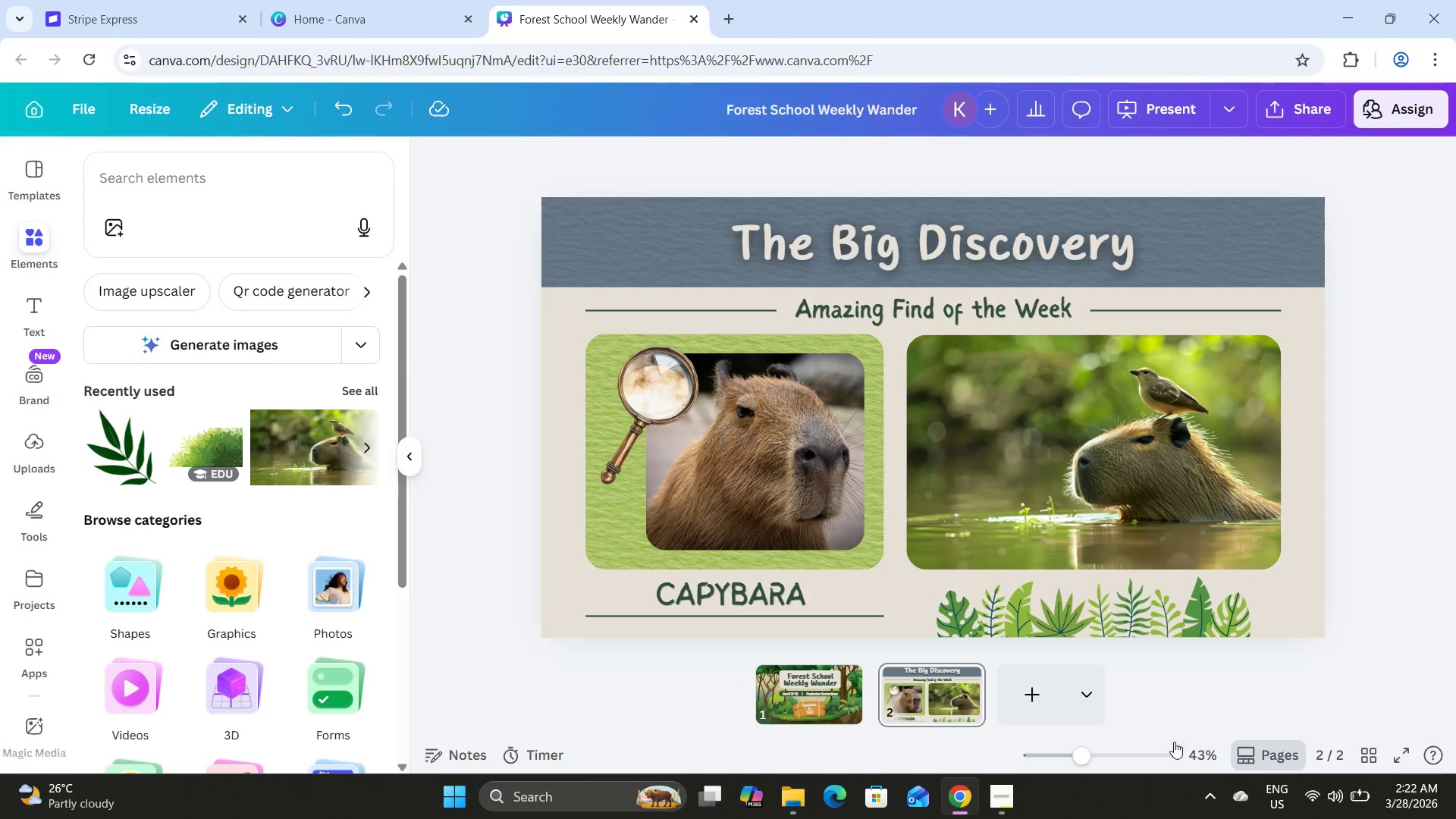 
left_click_drag(start_coordinate=[1087, 750], to_coordinate=[1080, 734])
 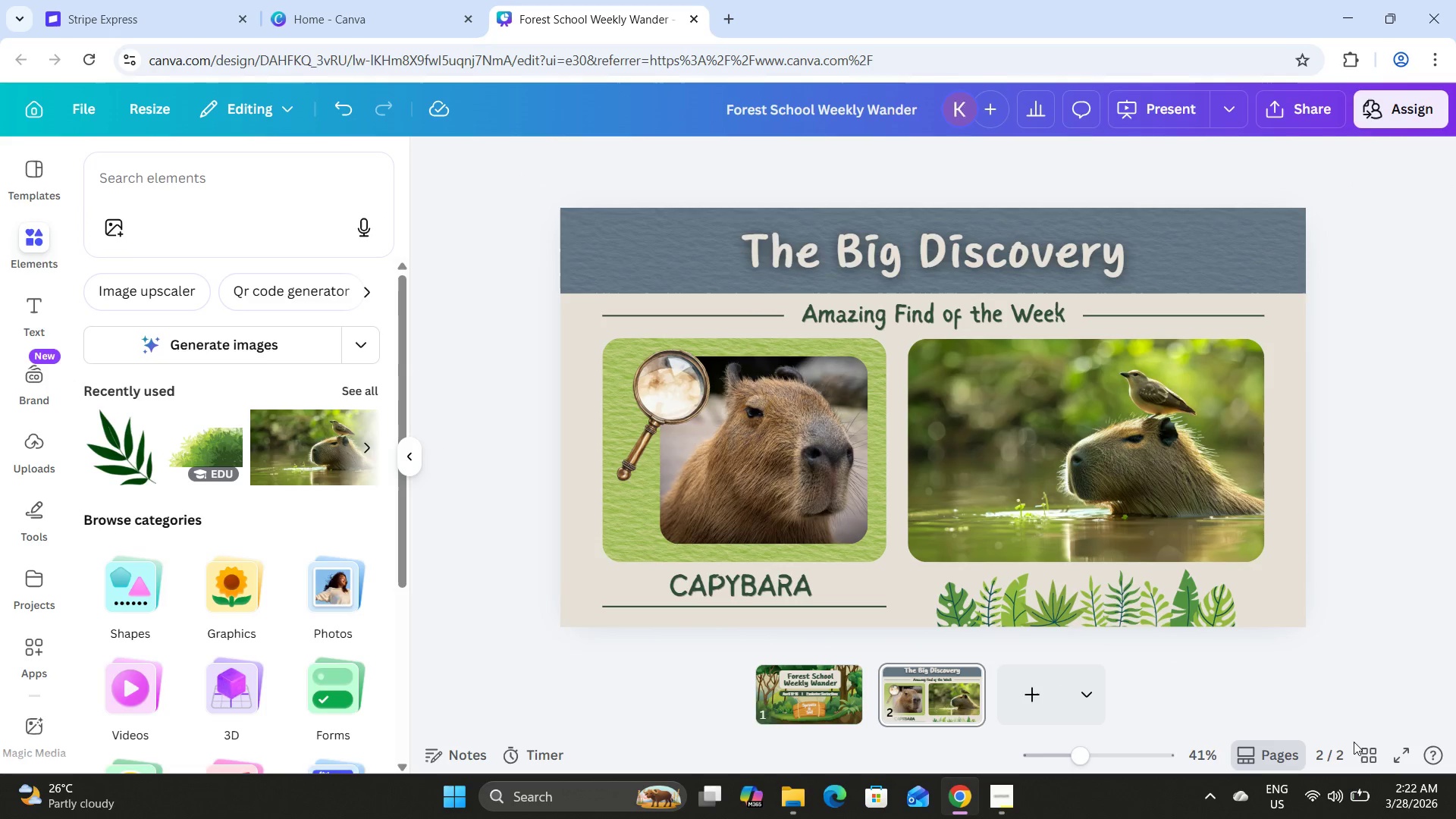 
left_click([1367, 748])
 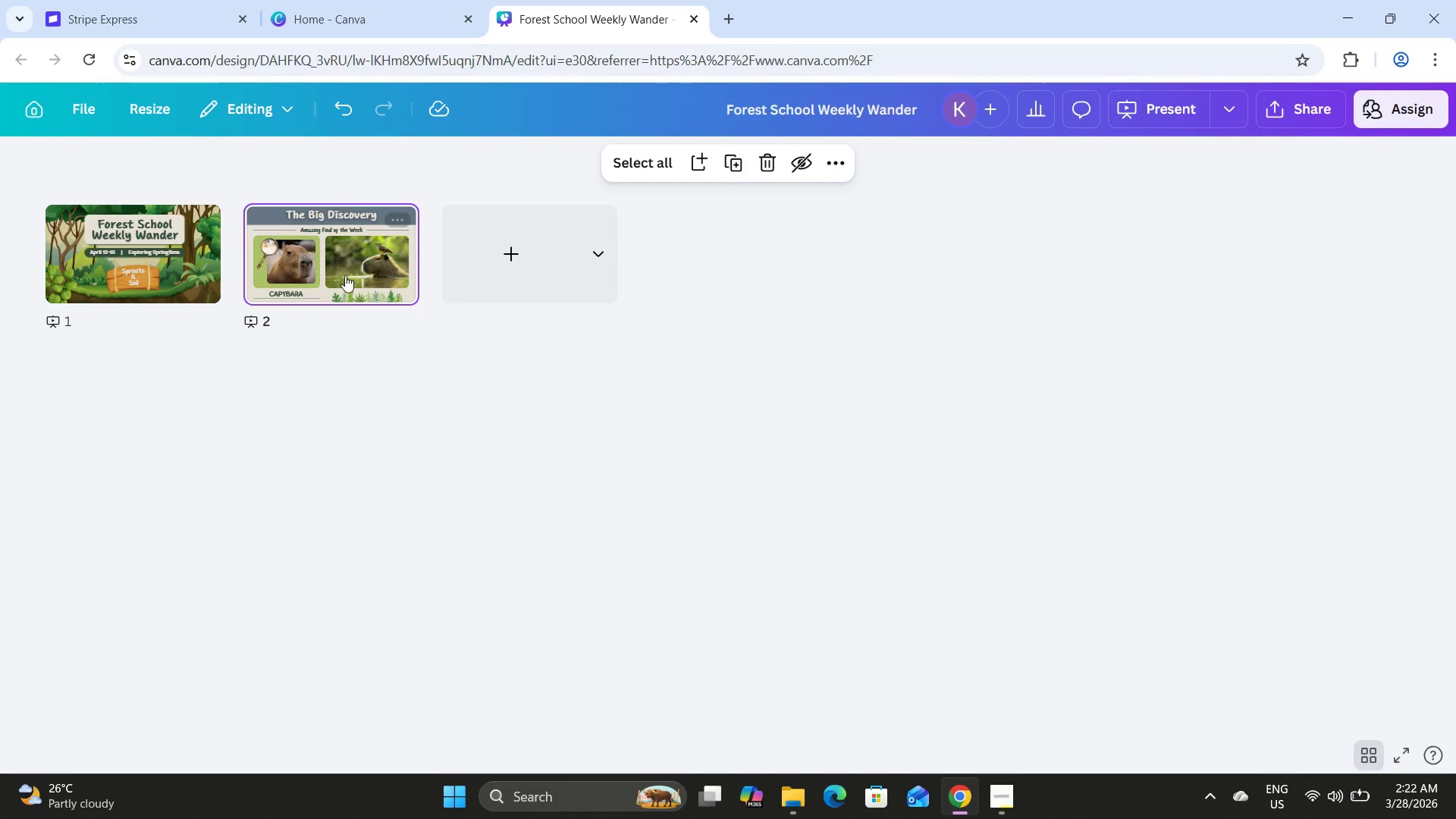 
double_click([345, 275])
 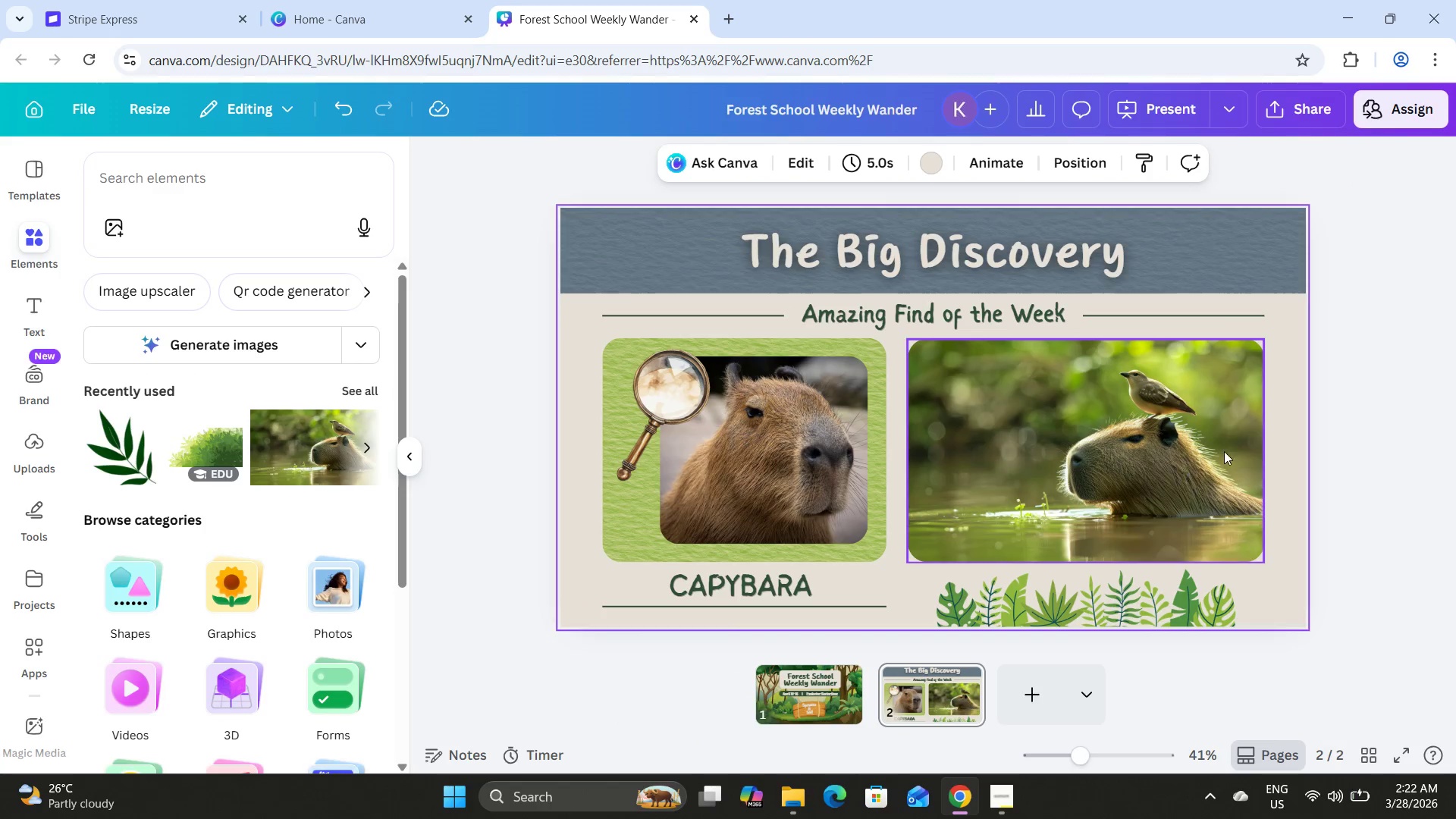 
left_click([1347, 399])
 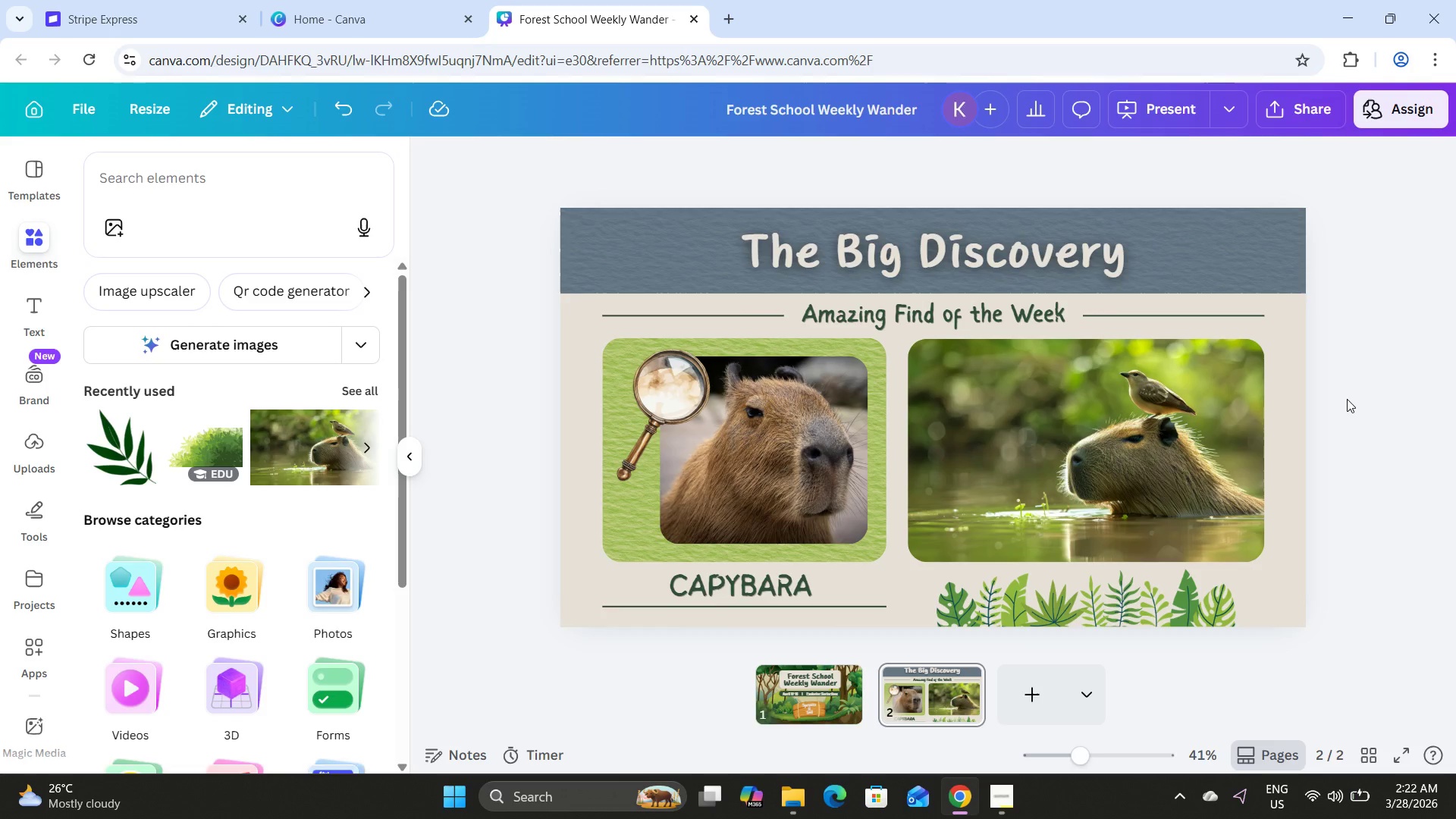 
wait(7.25)
 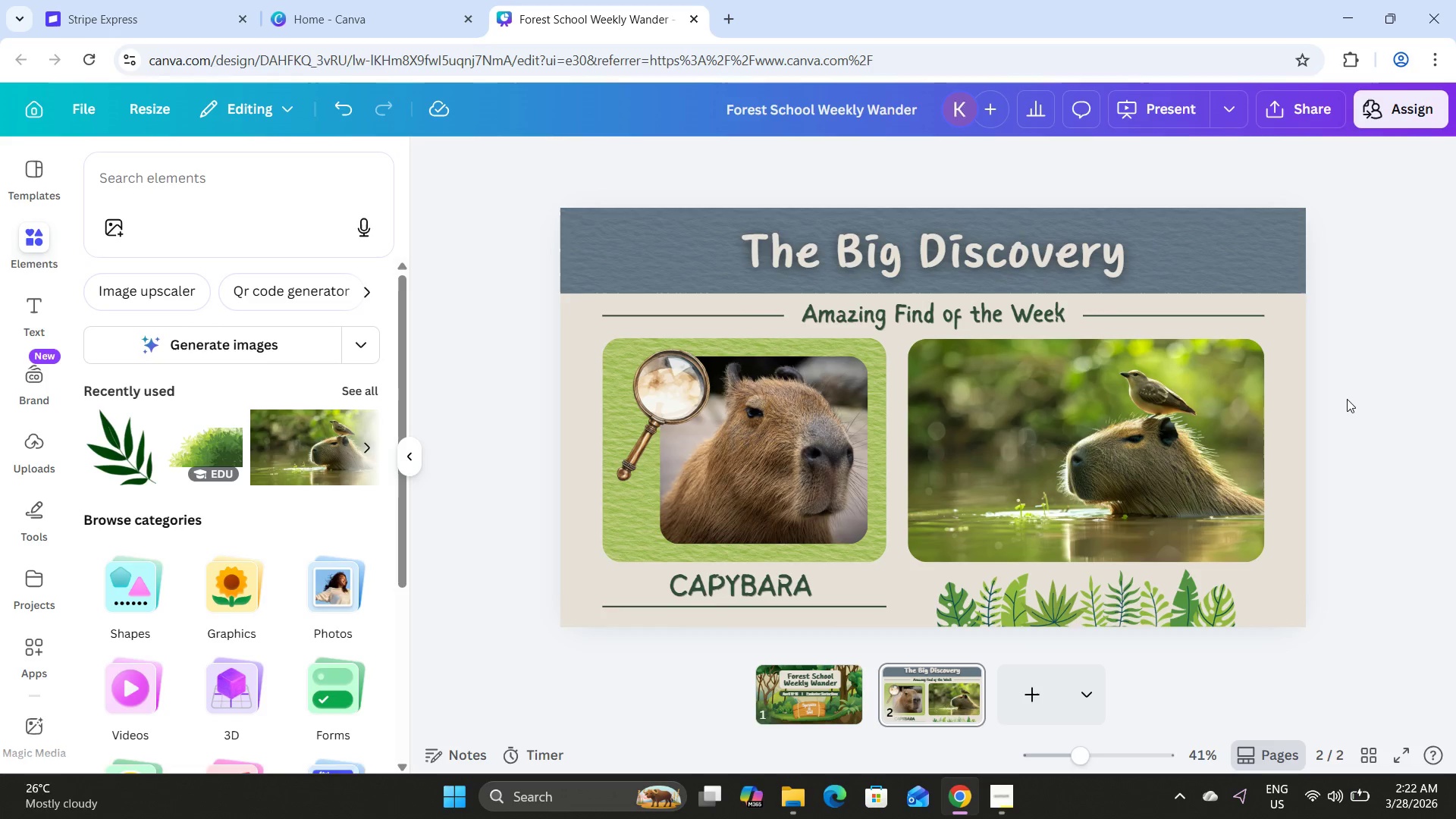 
left_click([695, 312])
 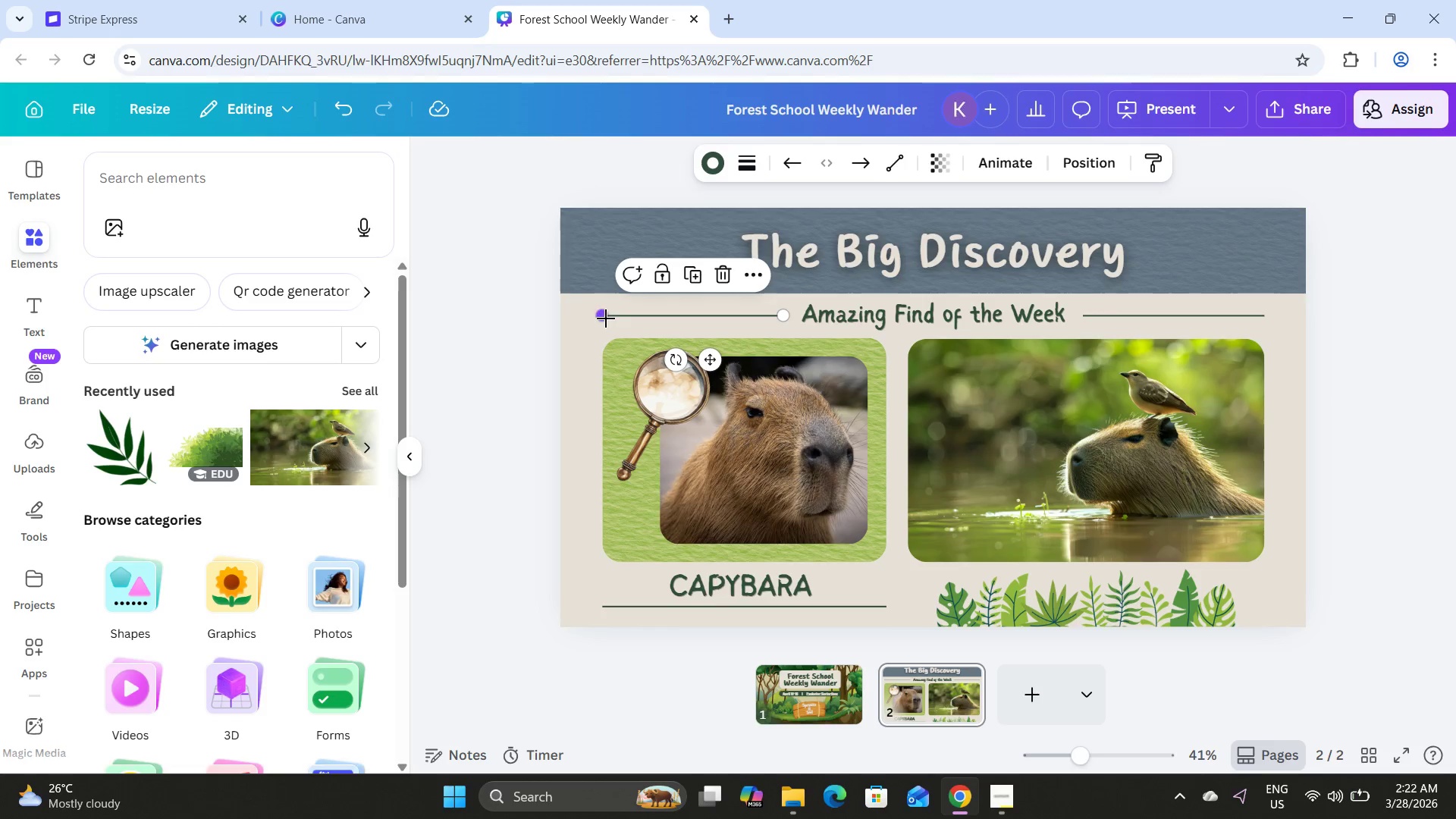 
left_click_drag(start_coordinate=[605, 318], to_coordinate=[677, 319])
 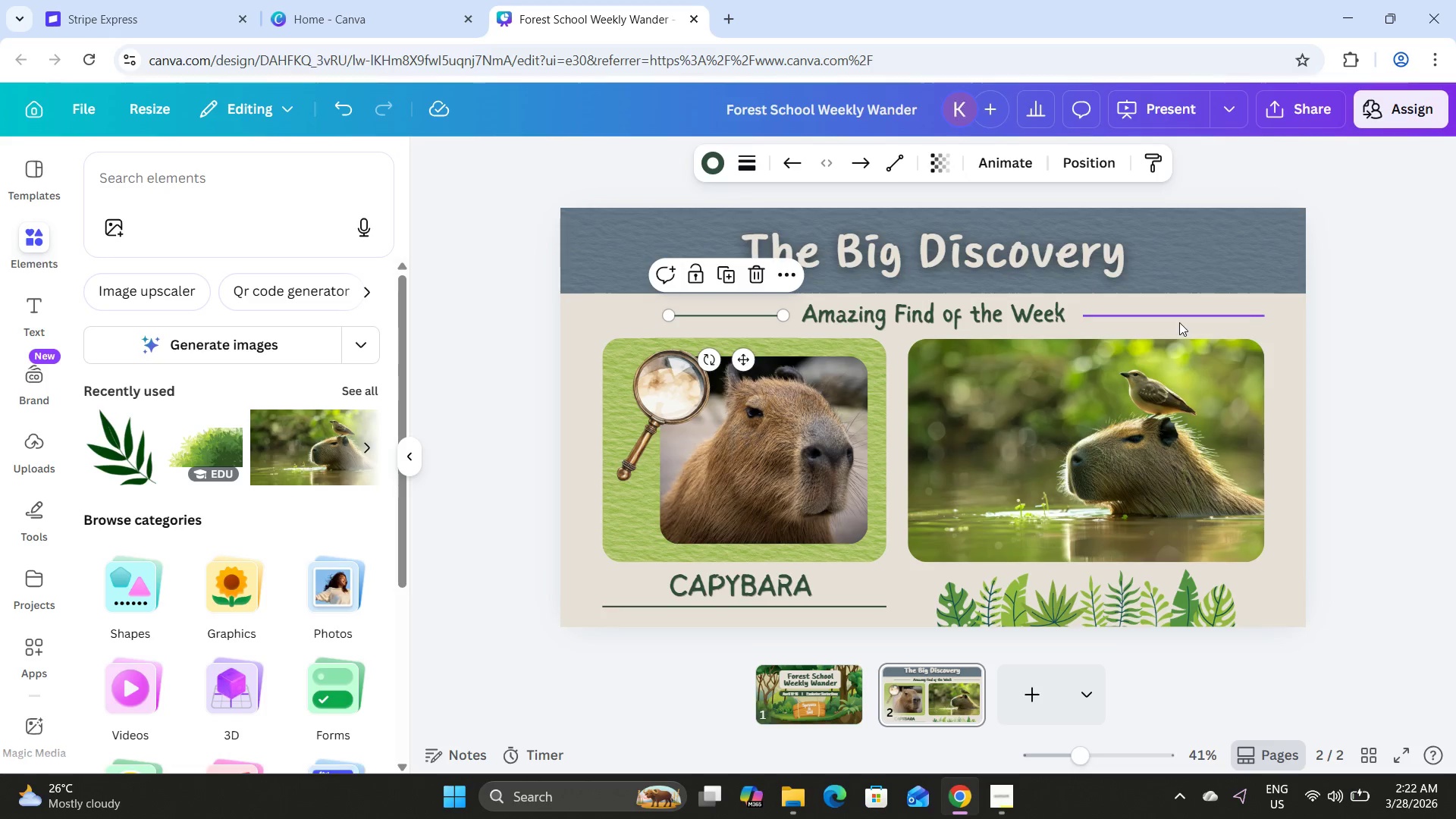 
left_click([1179, 322])
 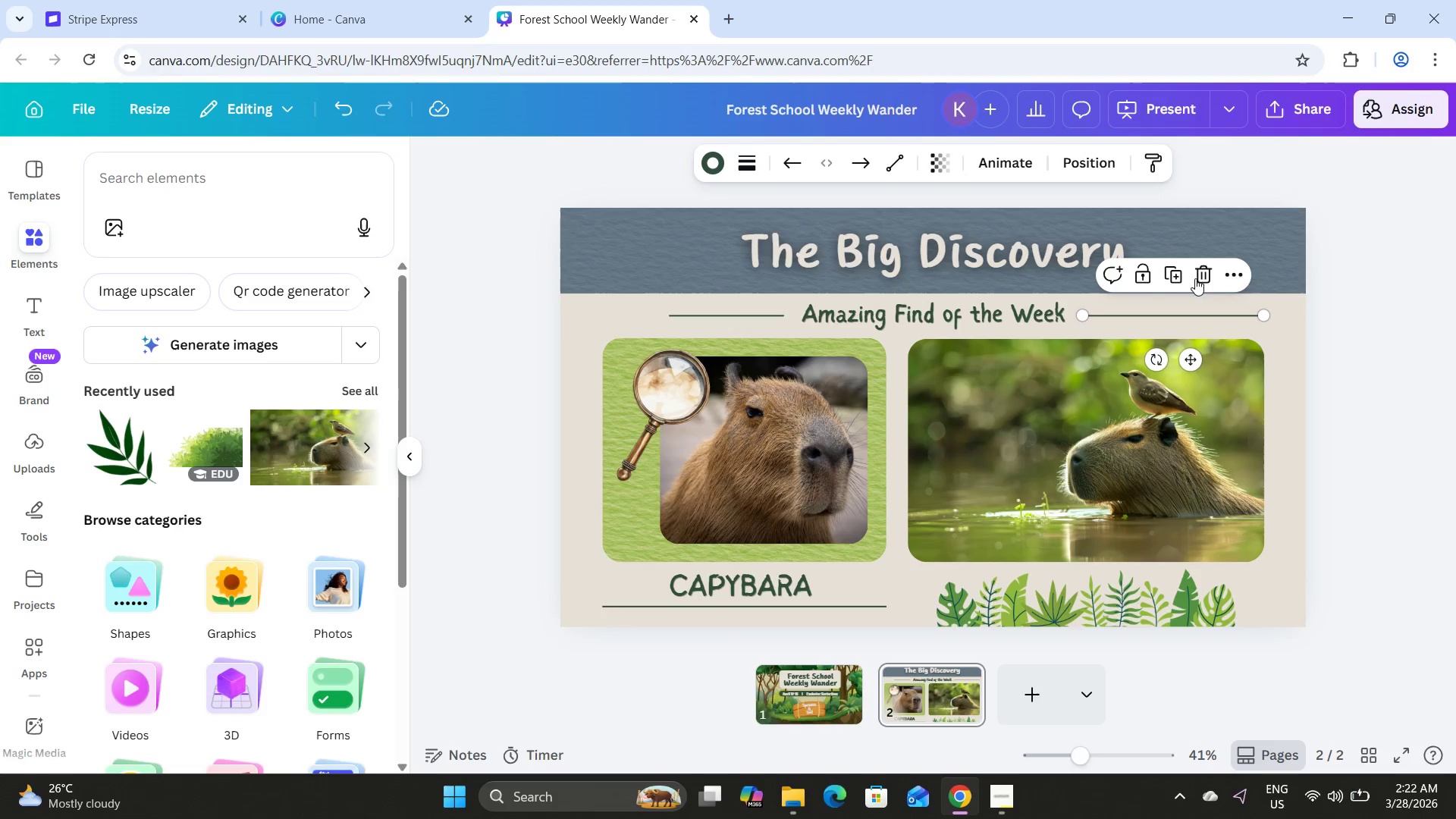 
left_click([1204, 273])
 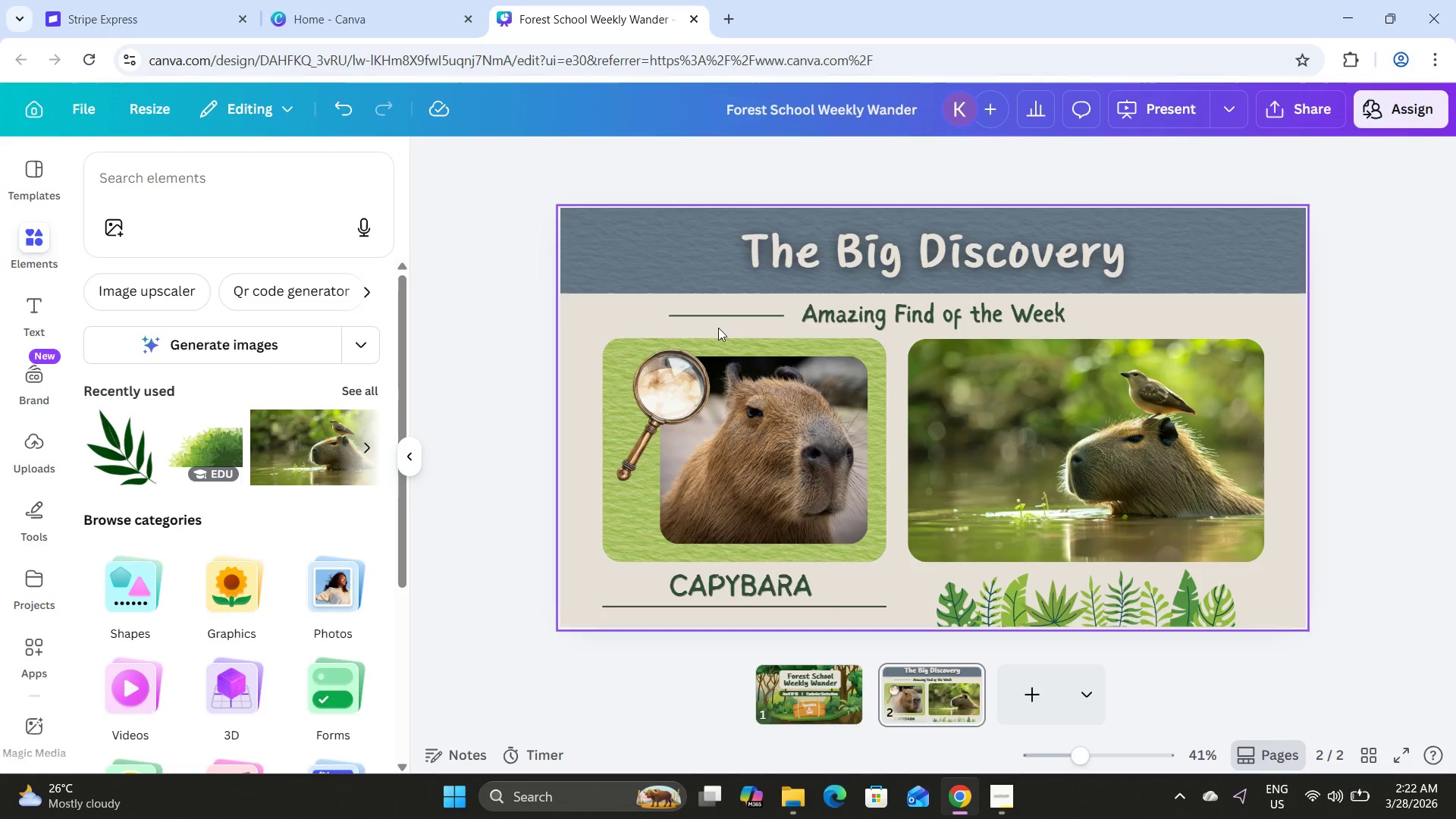 
left_click([725, 320])
 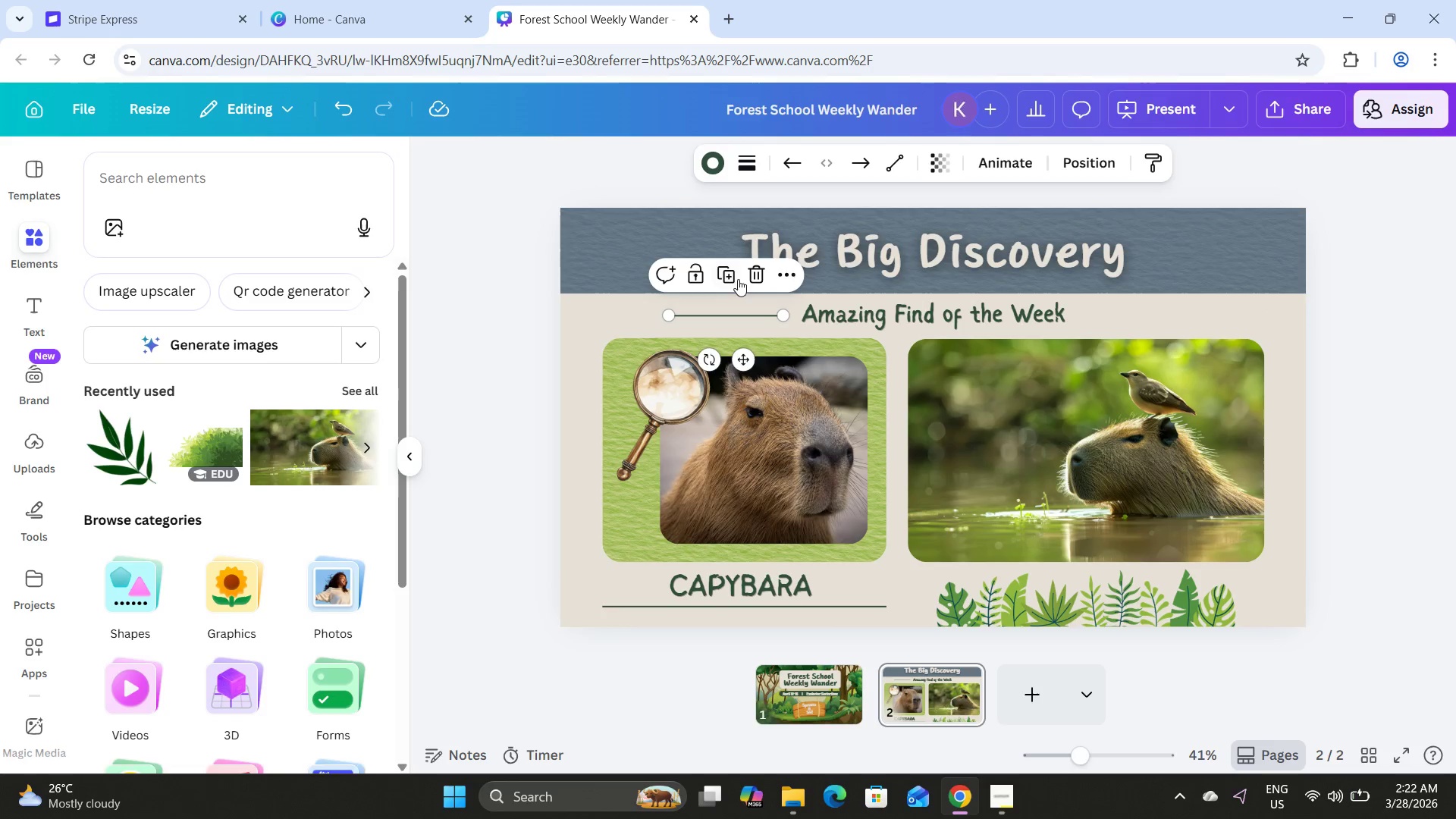 
left_click([736, 278])
 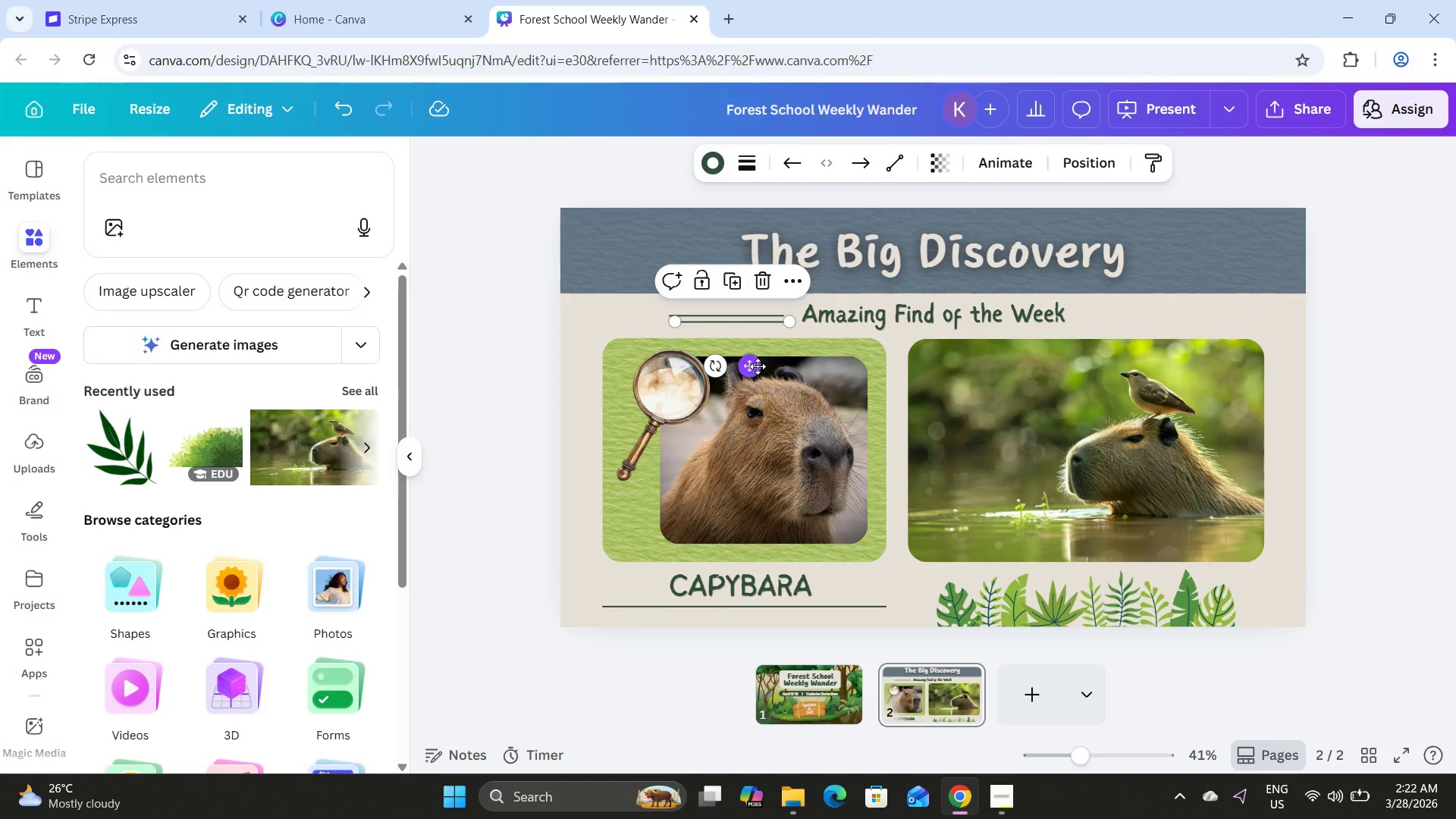 
left_click_drag(start_coordinate=[757, 367], to_coordinate=[1160, 361])
 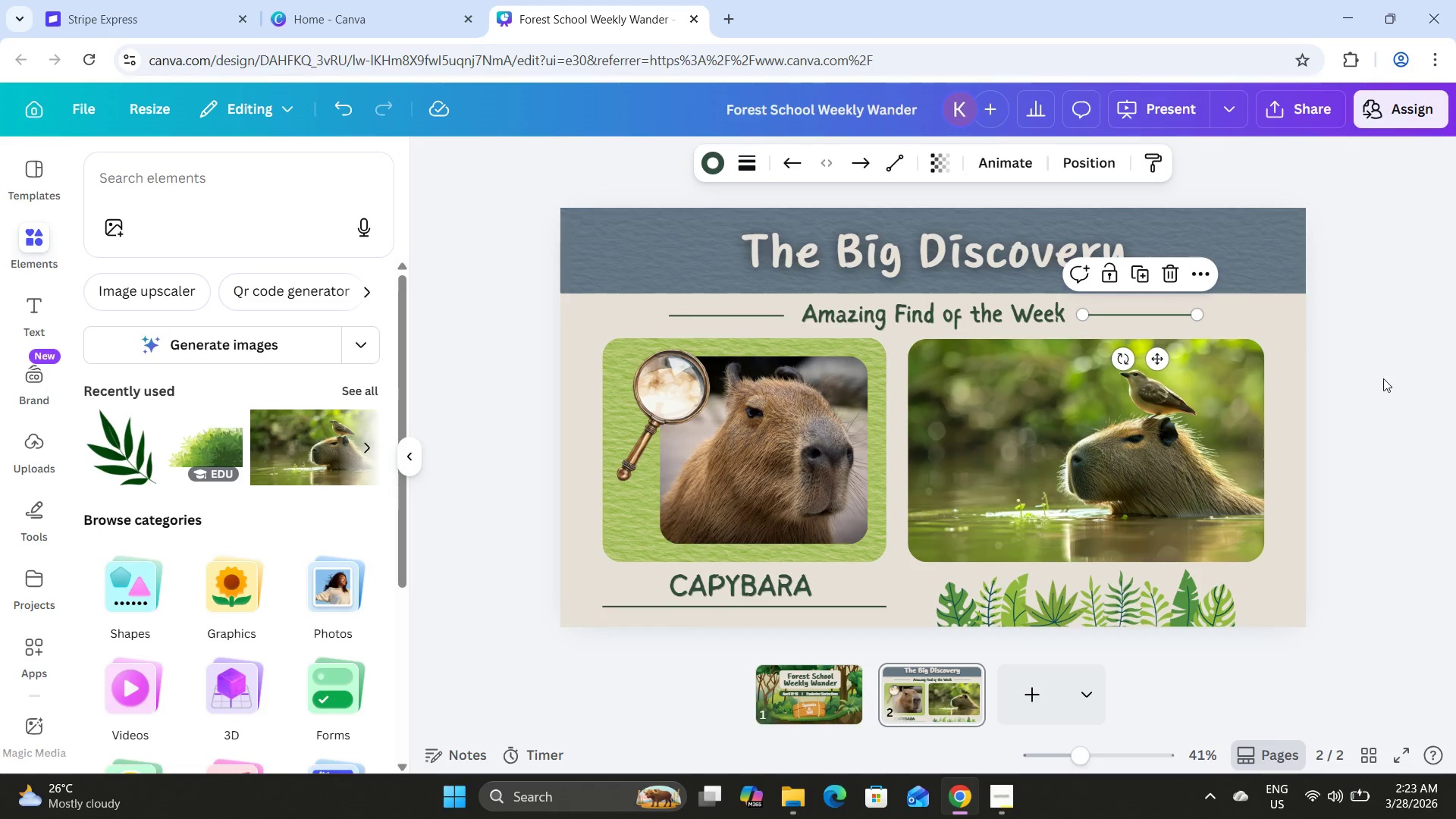 
left_click([1383, 378])
 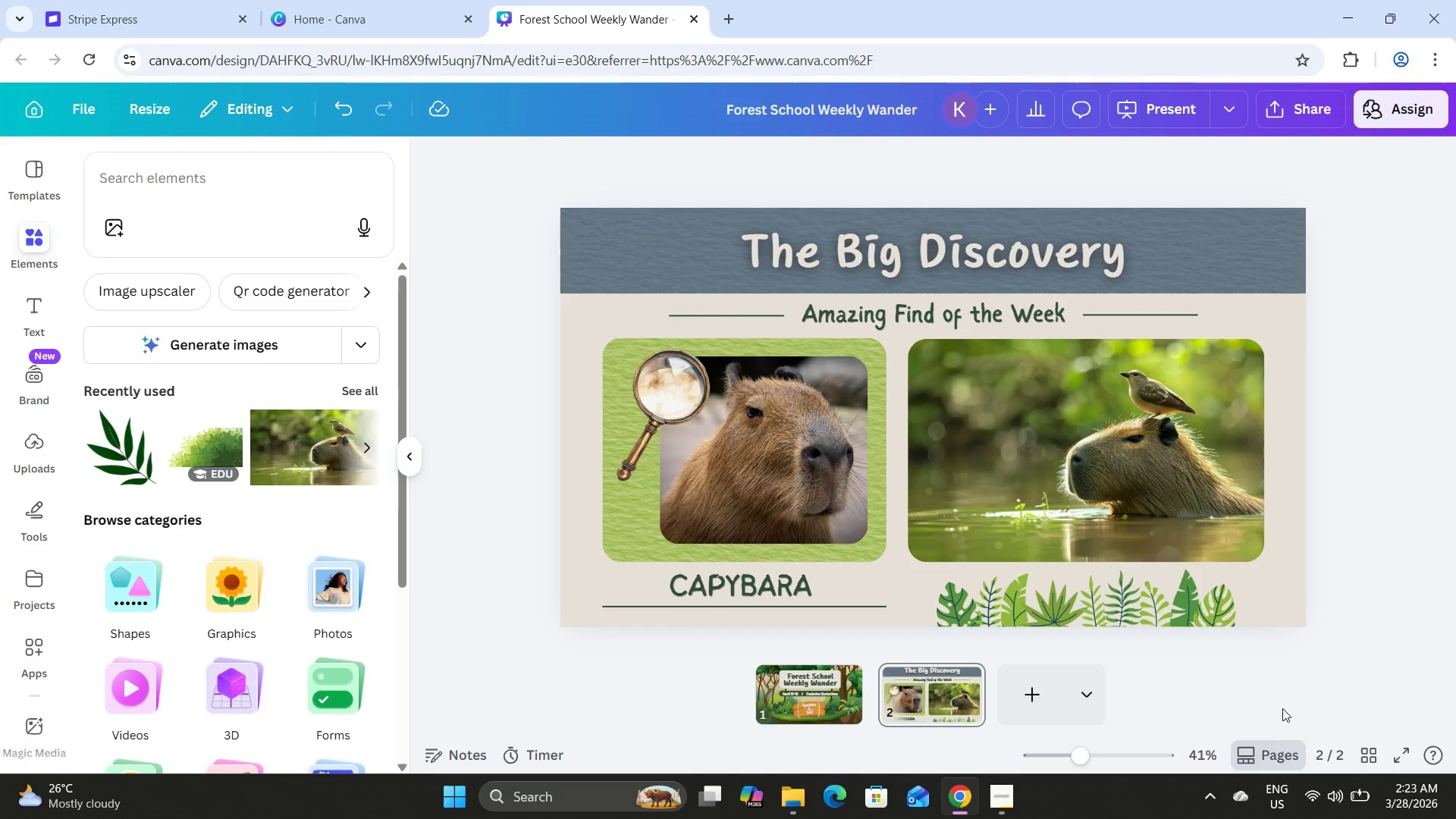 
left_click([1354, 746])
 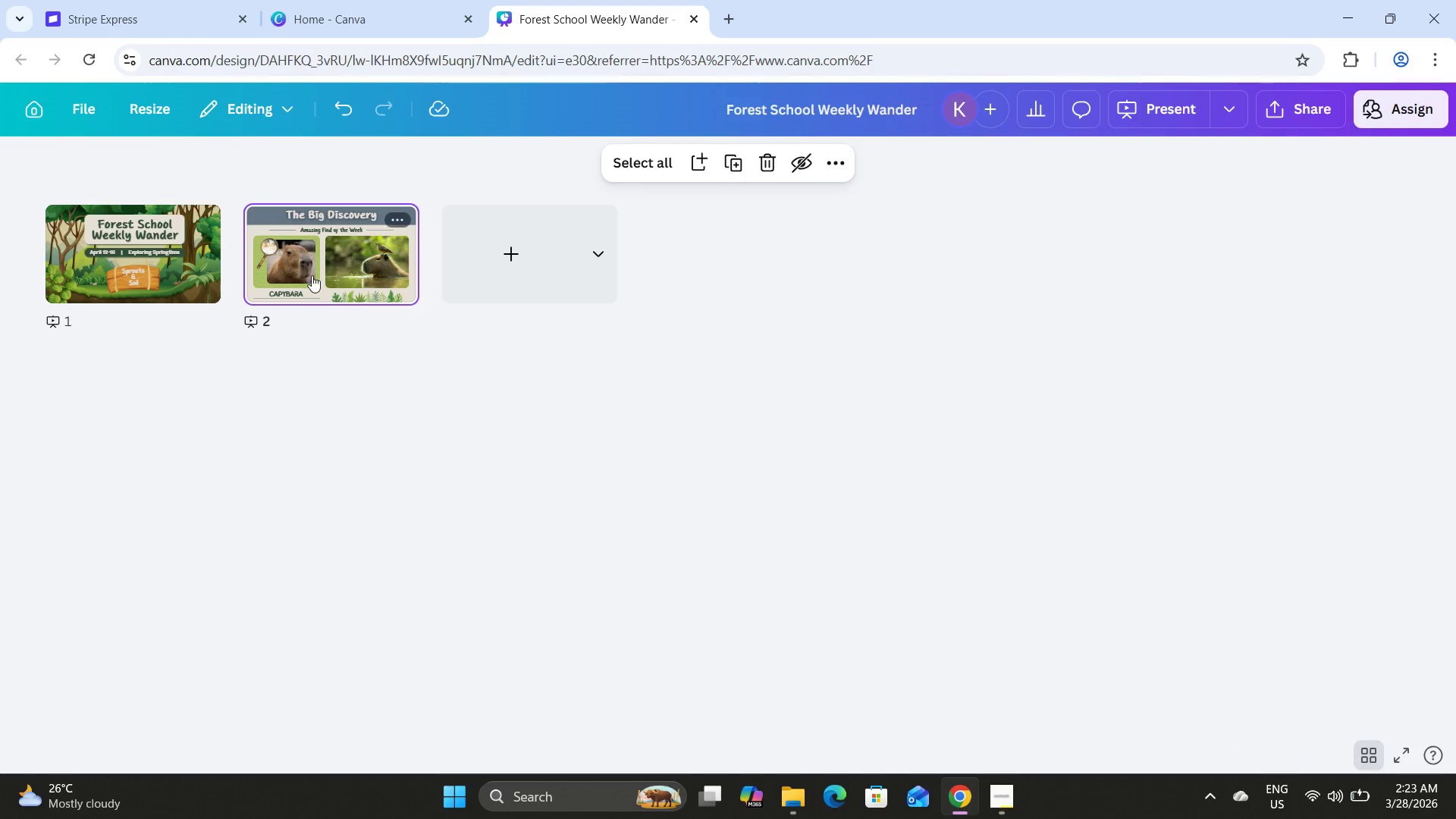 
double_click([312, 274])
 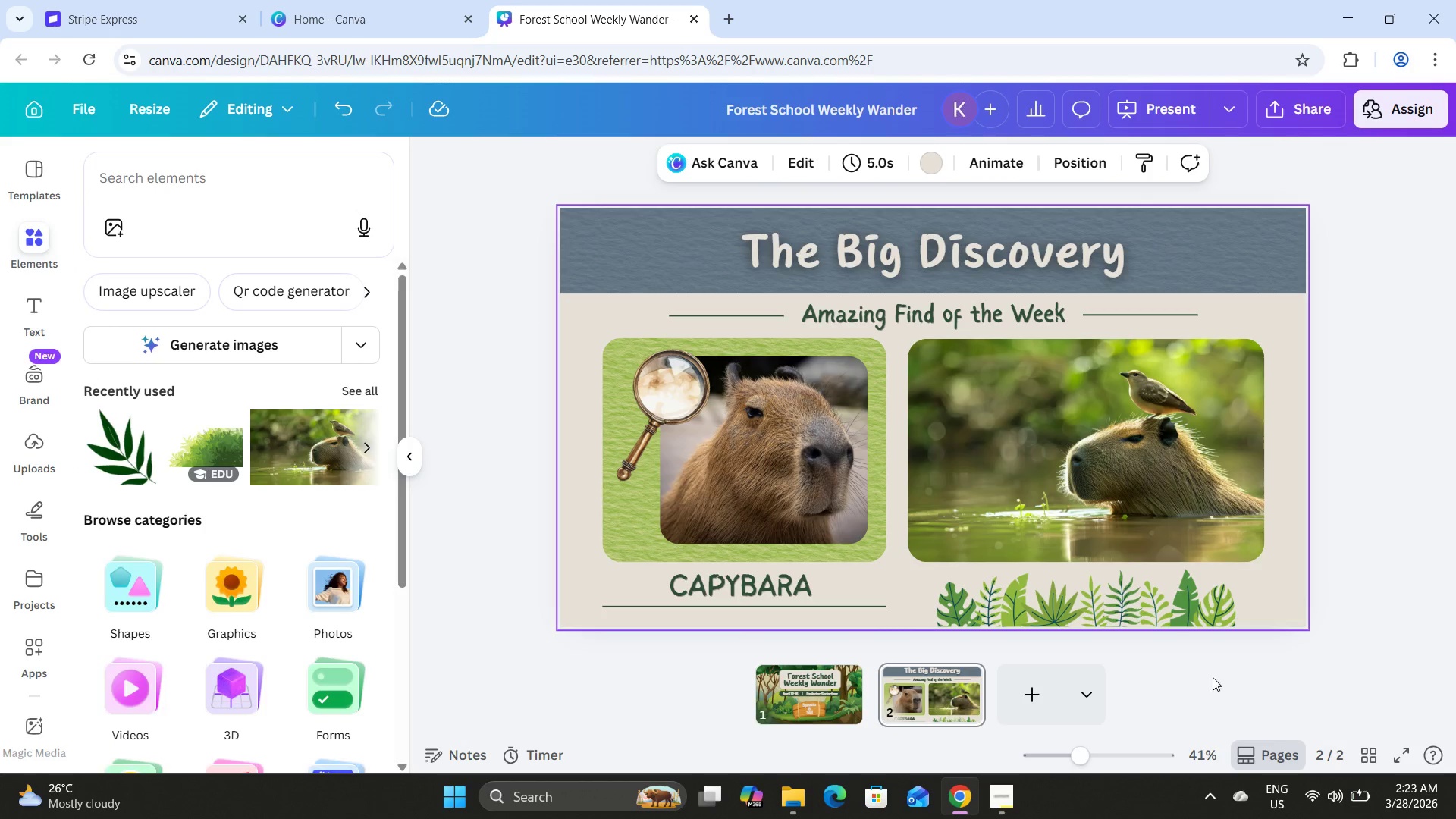 
left_click([1149, 605])
 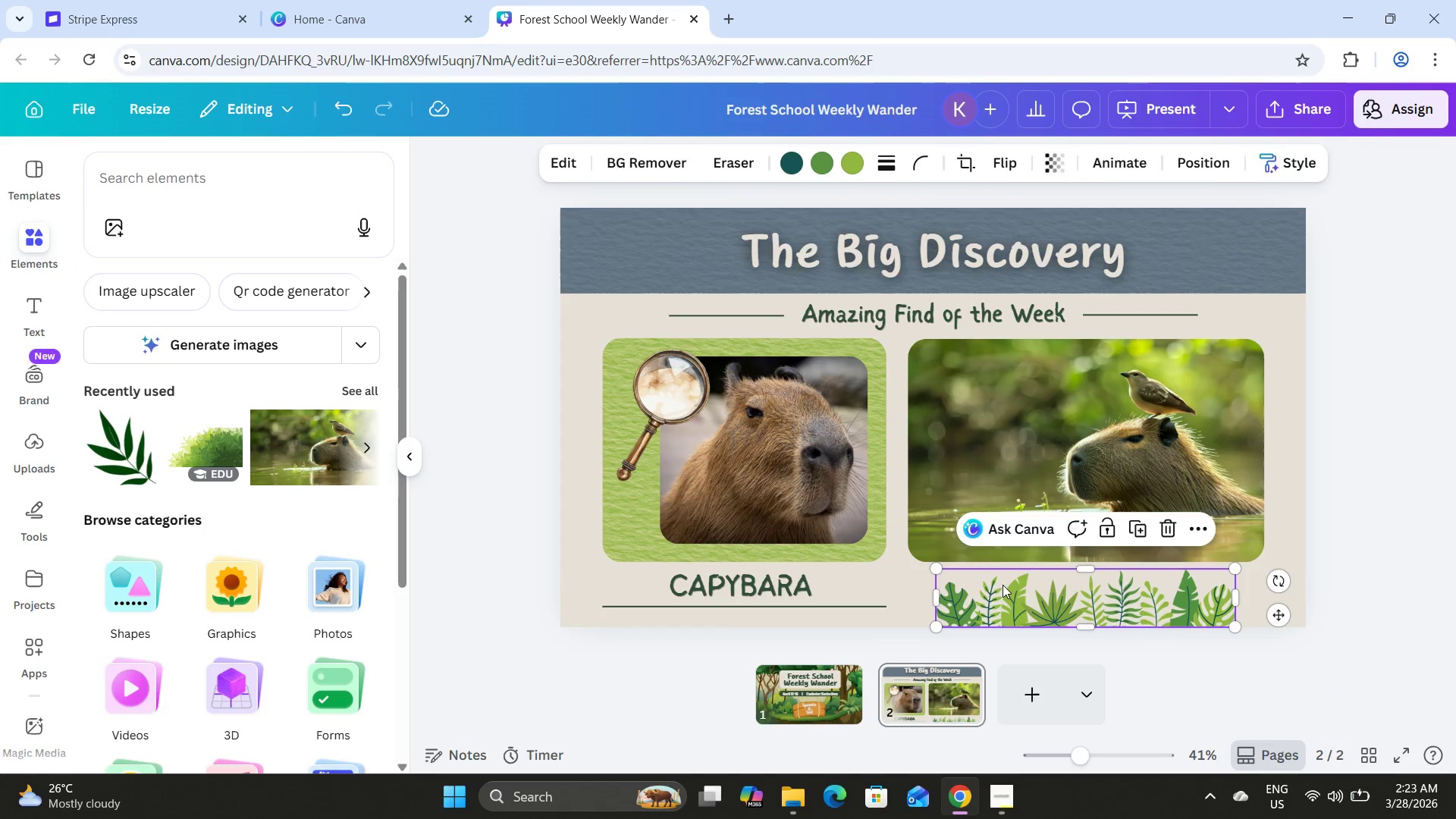 
left_click_drag(start_coordinate=[942, 572], to_coordinate=[921, 550])
 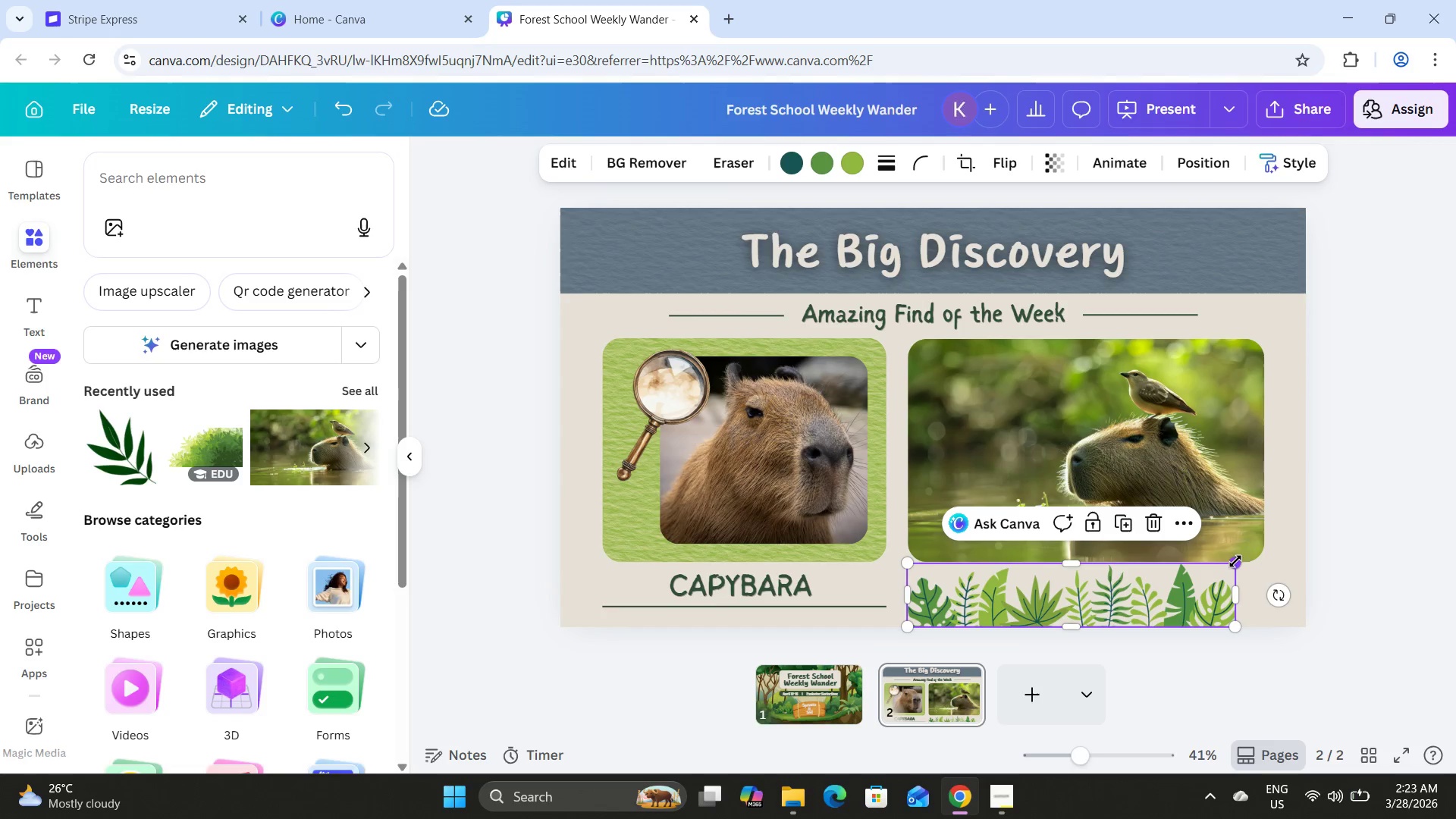 
left_click_drag(start_coordinate=[1235, 561], to_coordinate=[1225, 578])
 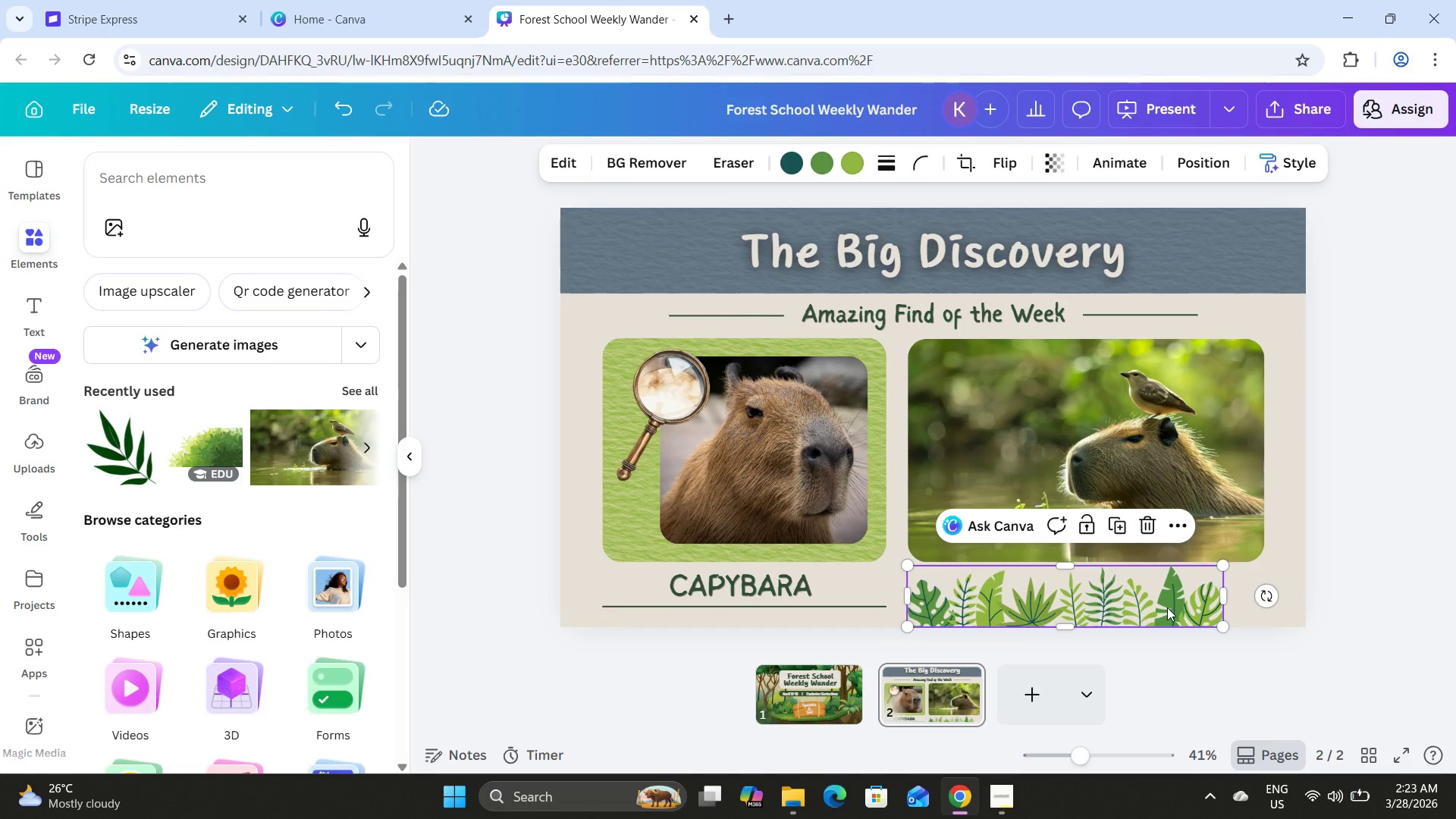 
left_click_drag(start_coordinate=[1167, 607], to_coordinate=[1185, 607])
 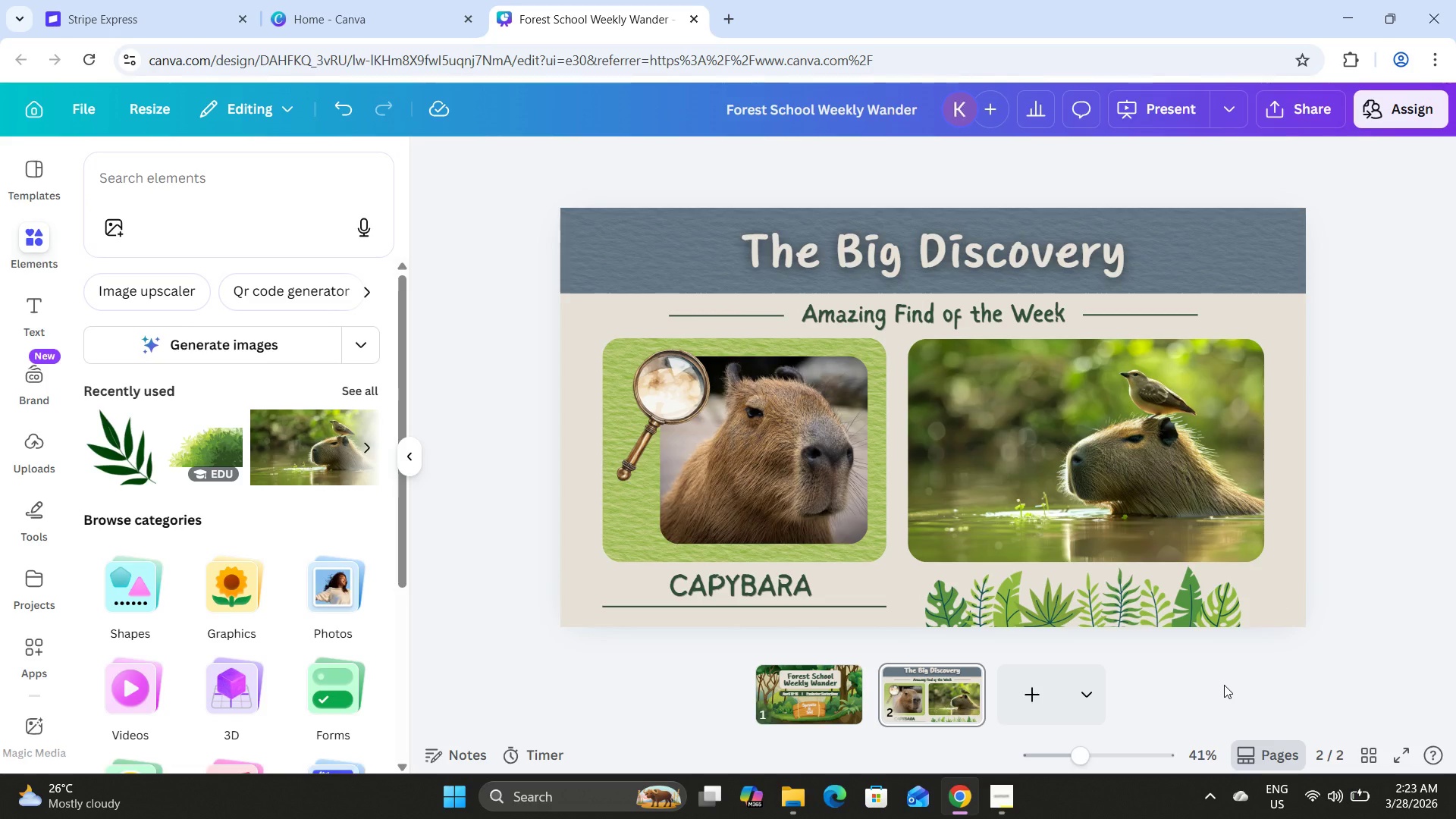 
wait(8.17)
 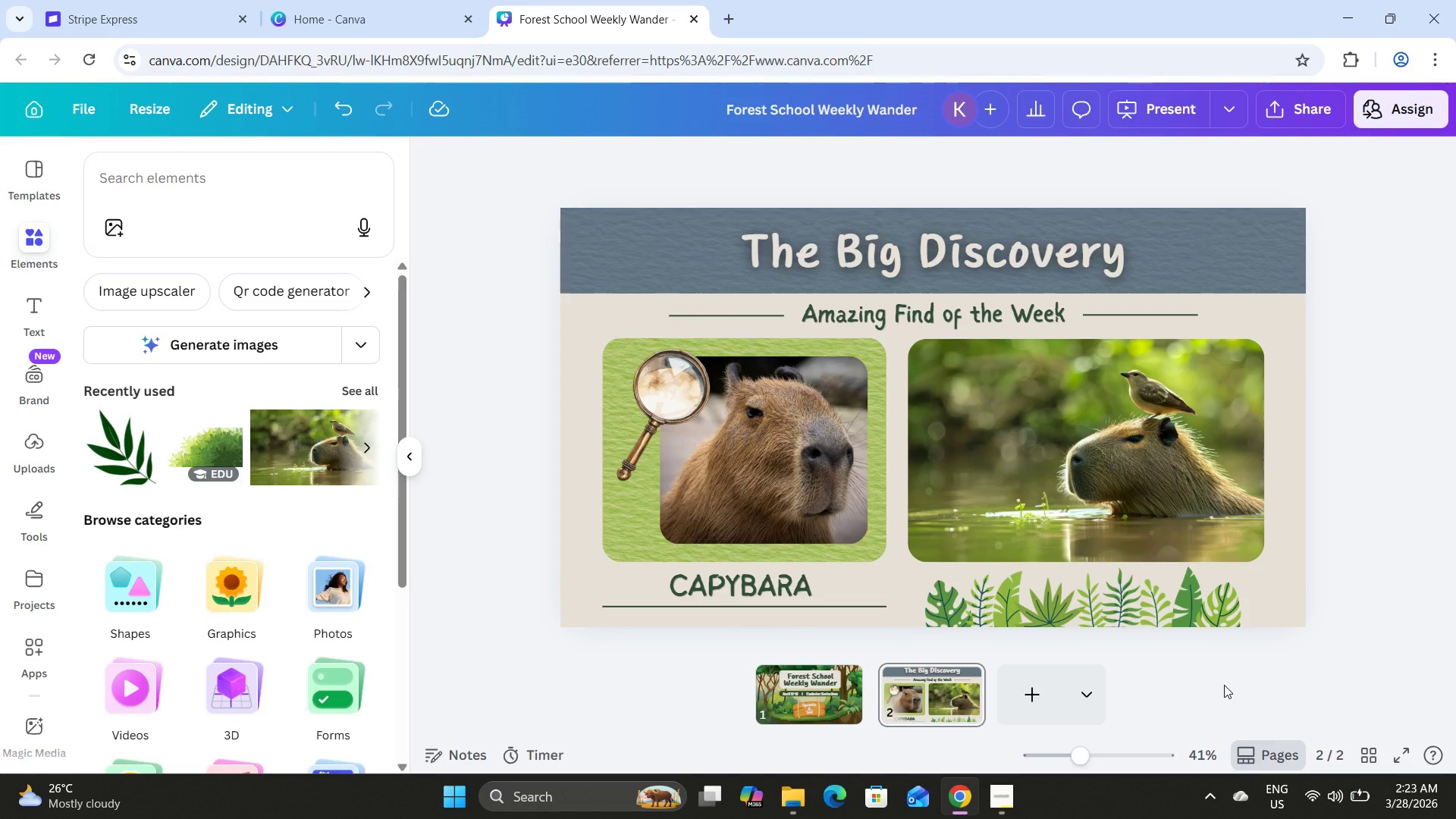 
left_click([648, 435])
 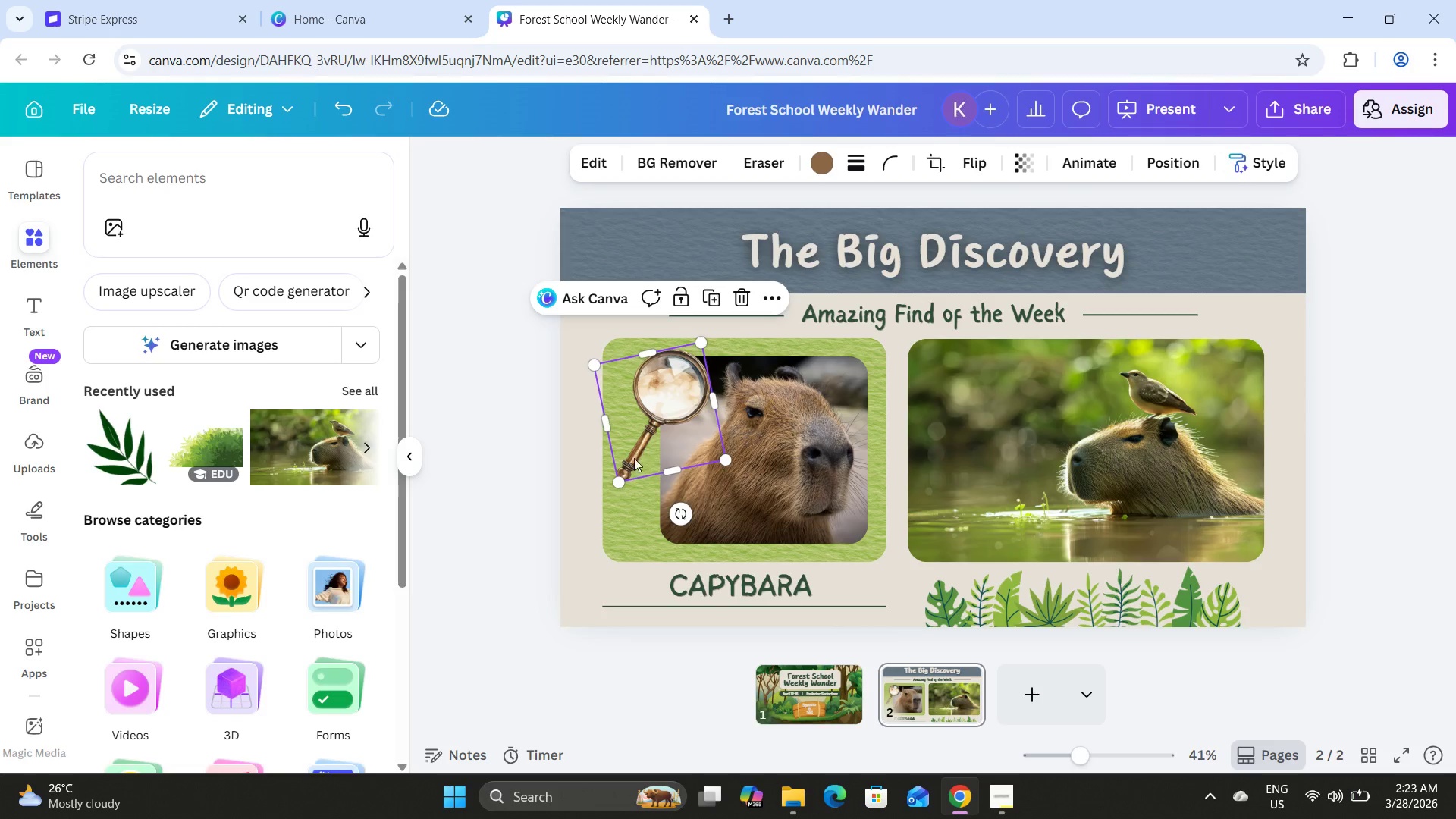 
left_click_drag(start_coordinate=[639, 450], to_coordinate=[570, 591])
 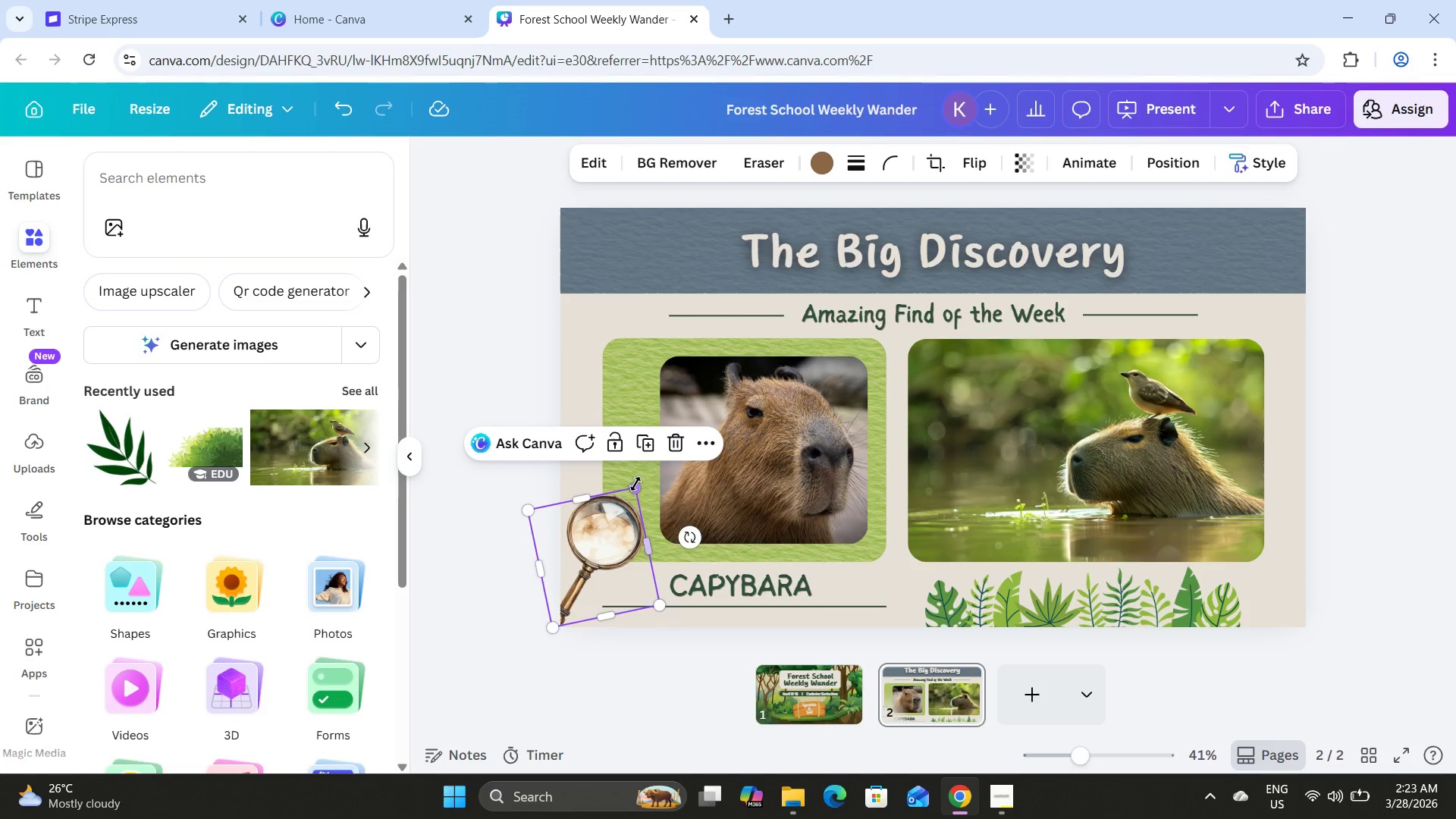 
left_click_drag(start_coordinate=[635, 484], to_coordinate=[692, 429])
 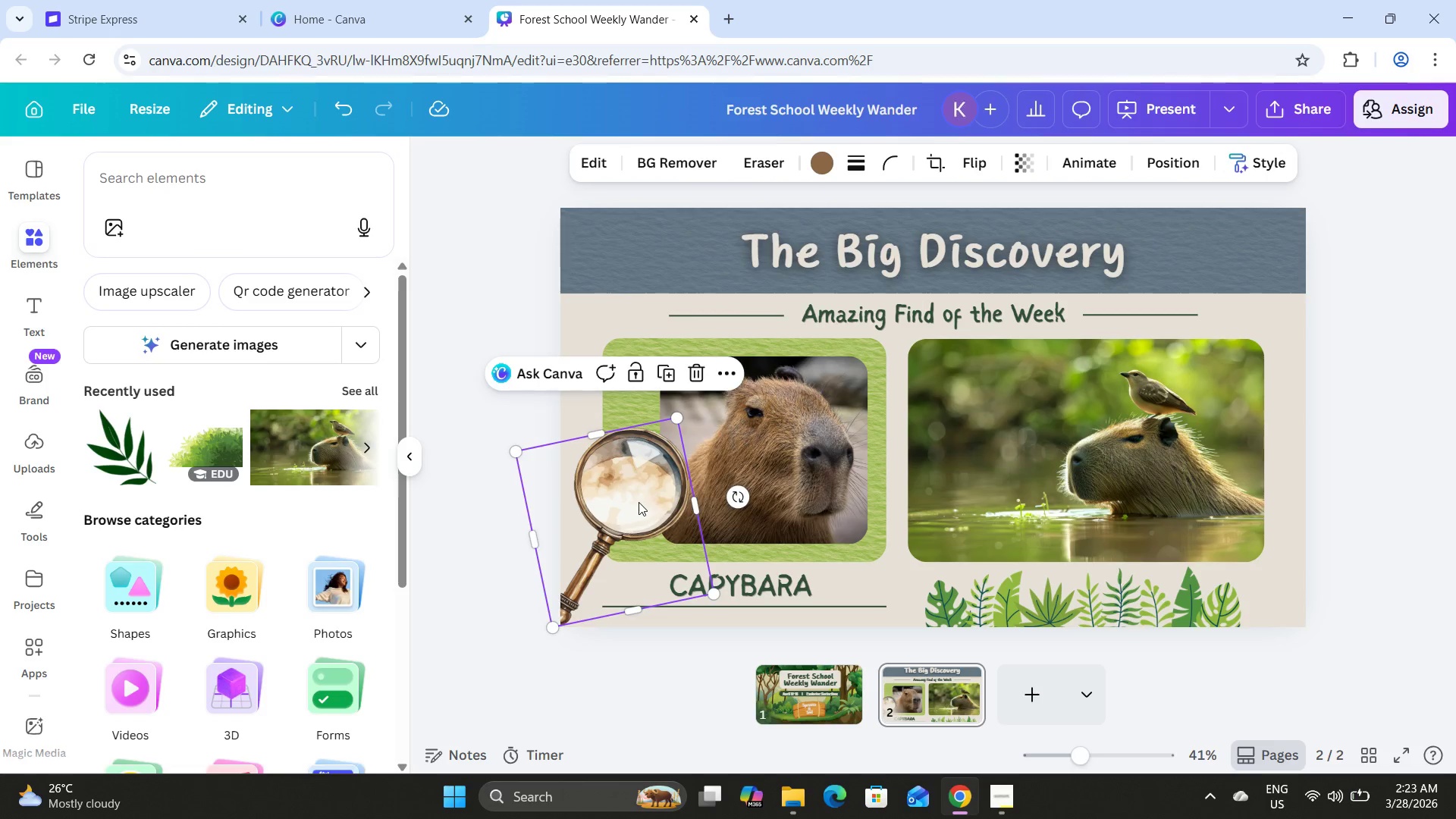 
left_click_drag(start_coordinate=[639, 502], to_coordinate=[642, 527])
 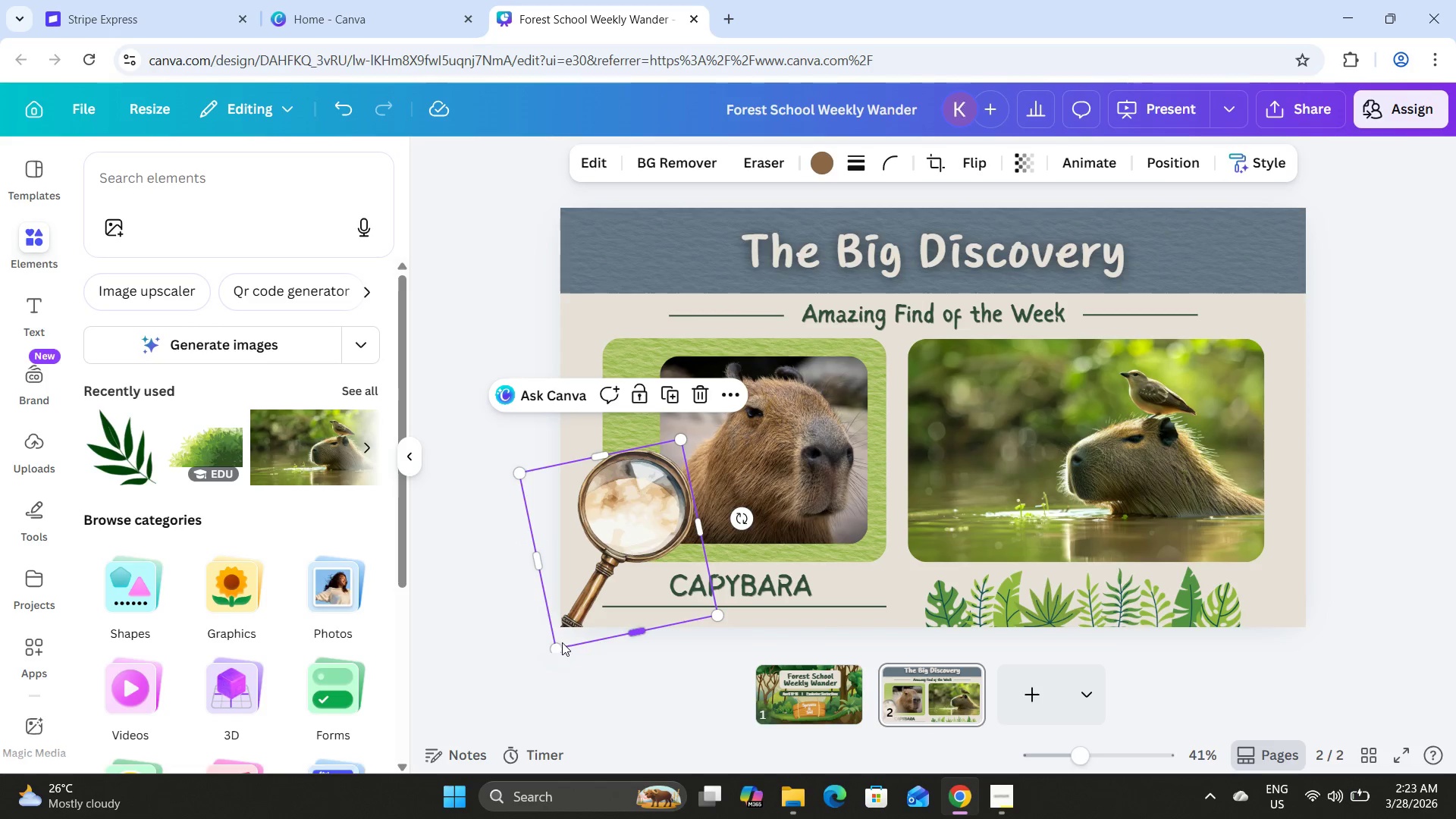 
left_click_drag(start_coordinate=[561, 642], to_coordinate=[551, 655])
 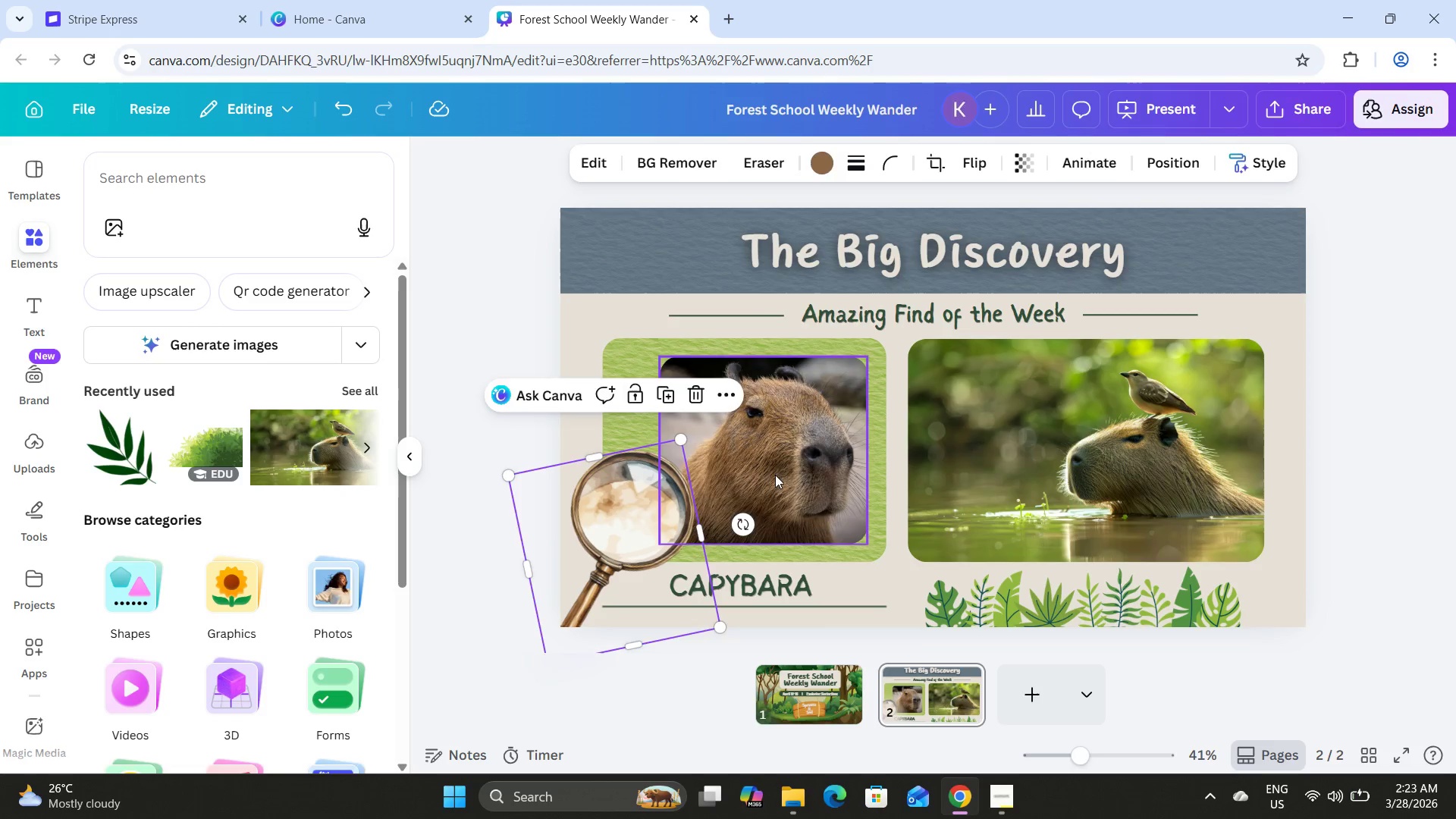 
left_click([811, 455])
 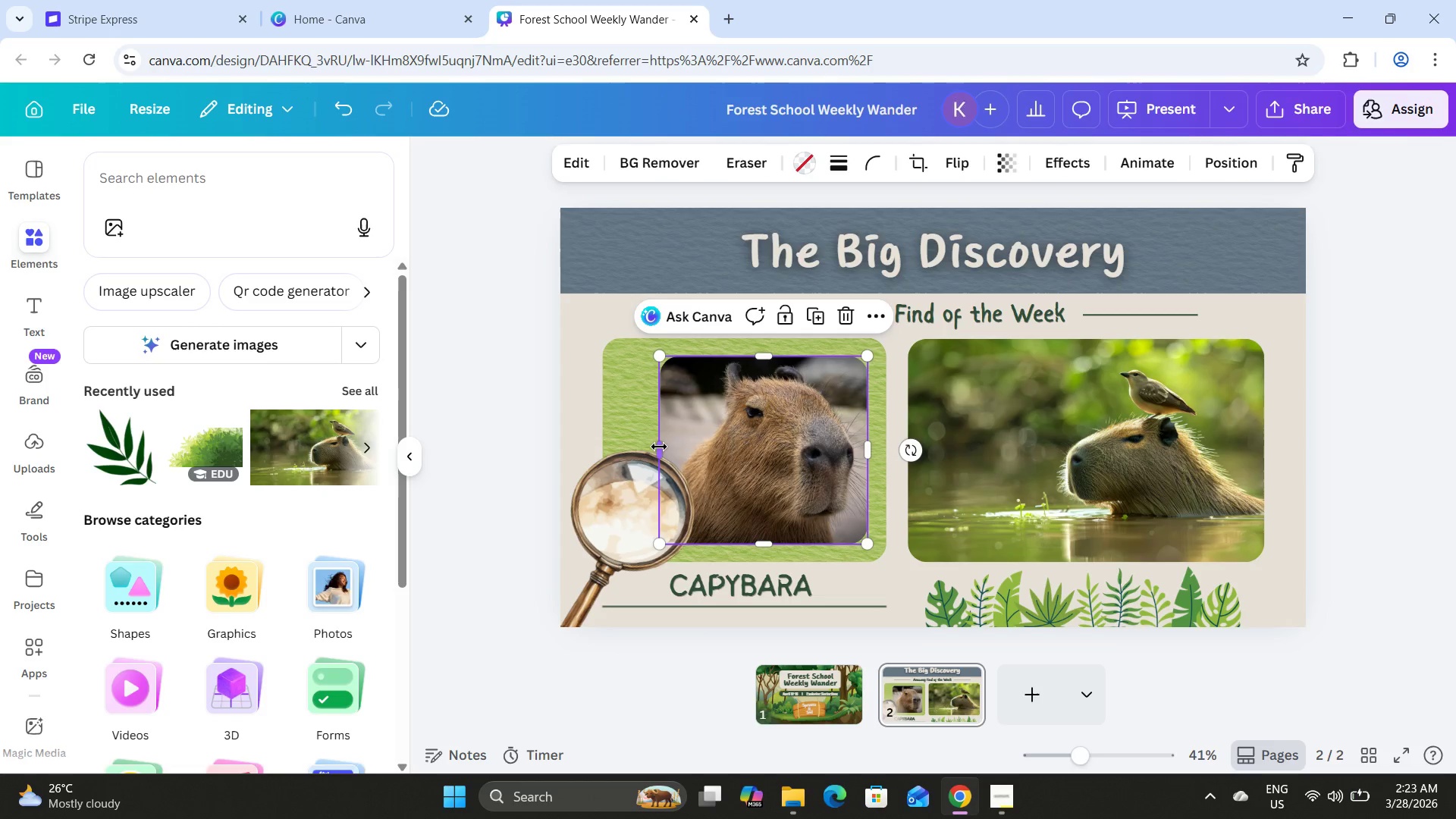 
left_click_drag(start_coordinate=[657, 447], to_coordinate=[623, 444])
 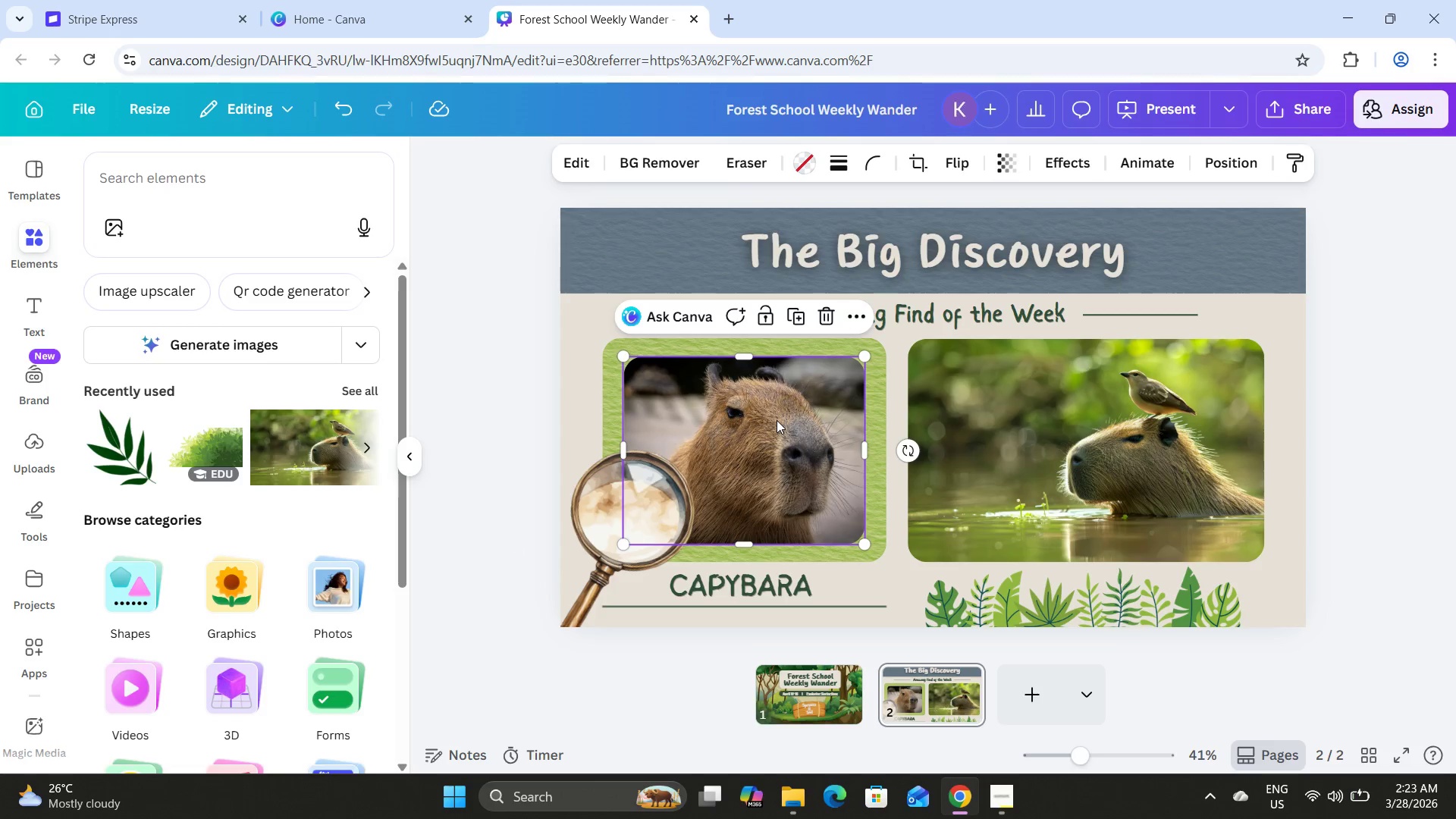 
left_click([507, 543])
 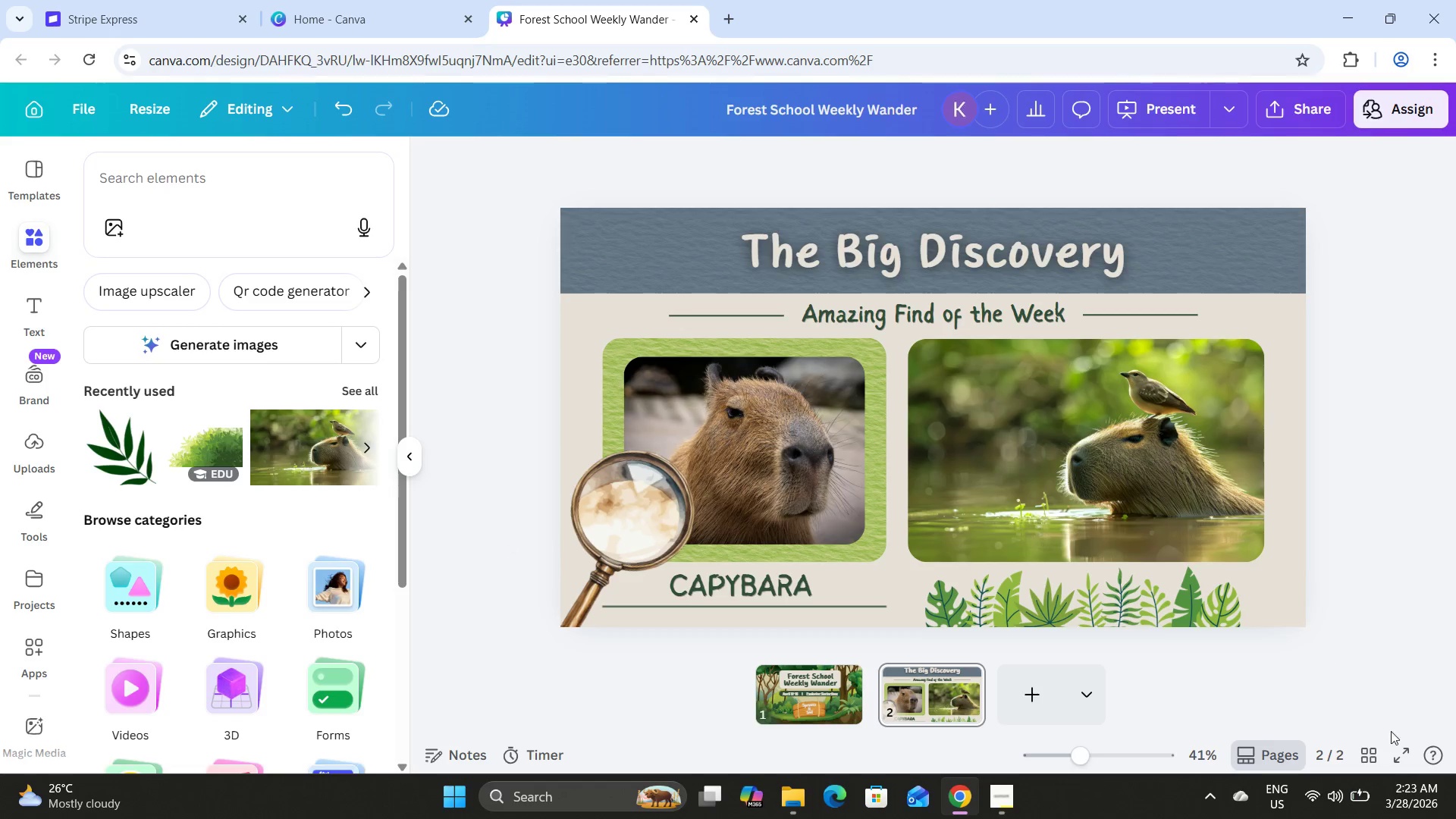 
left_click([1373, 753])
 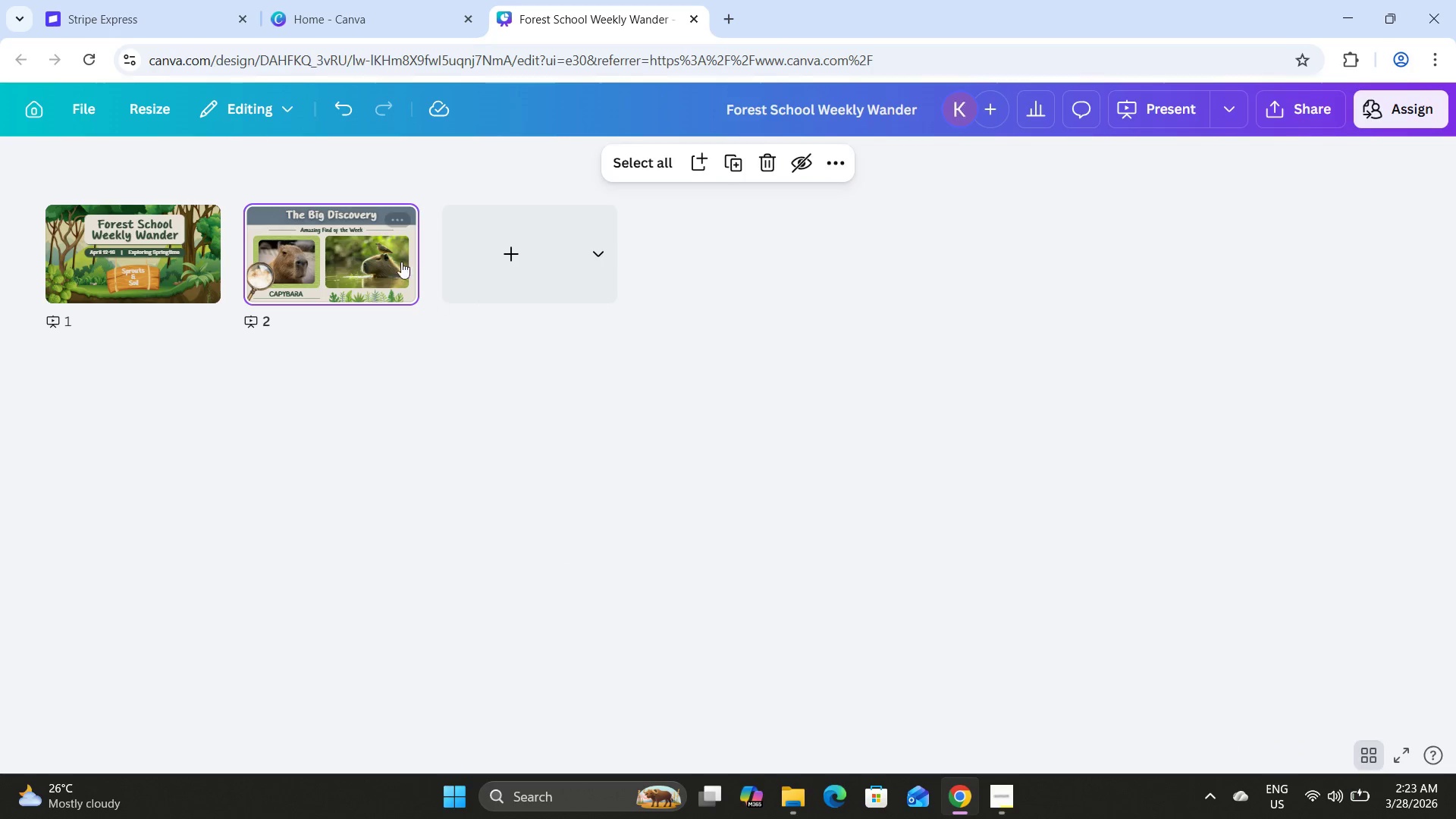 
double_click([385, 258])
 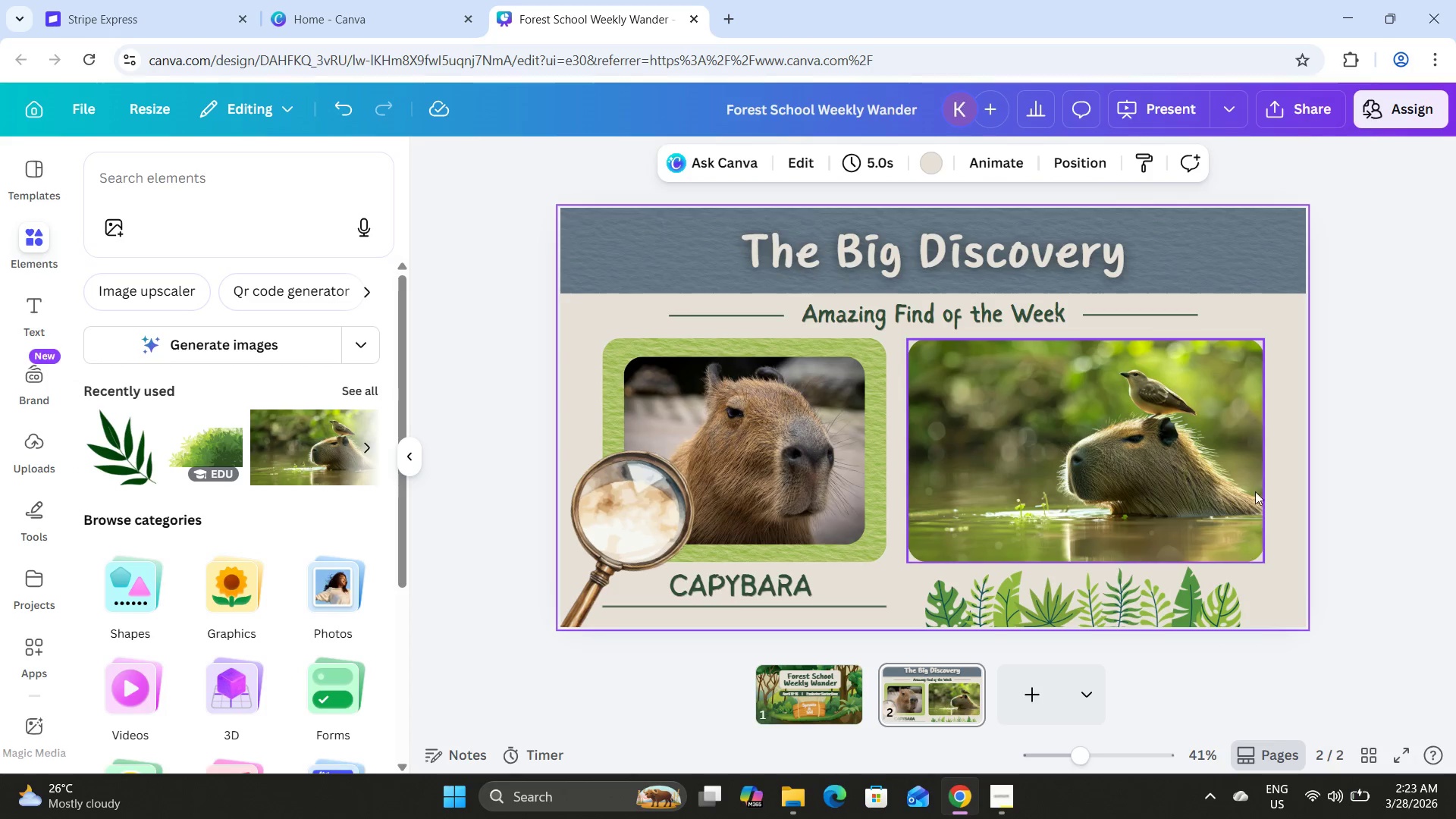 
left_click([1370, 451])
 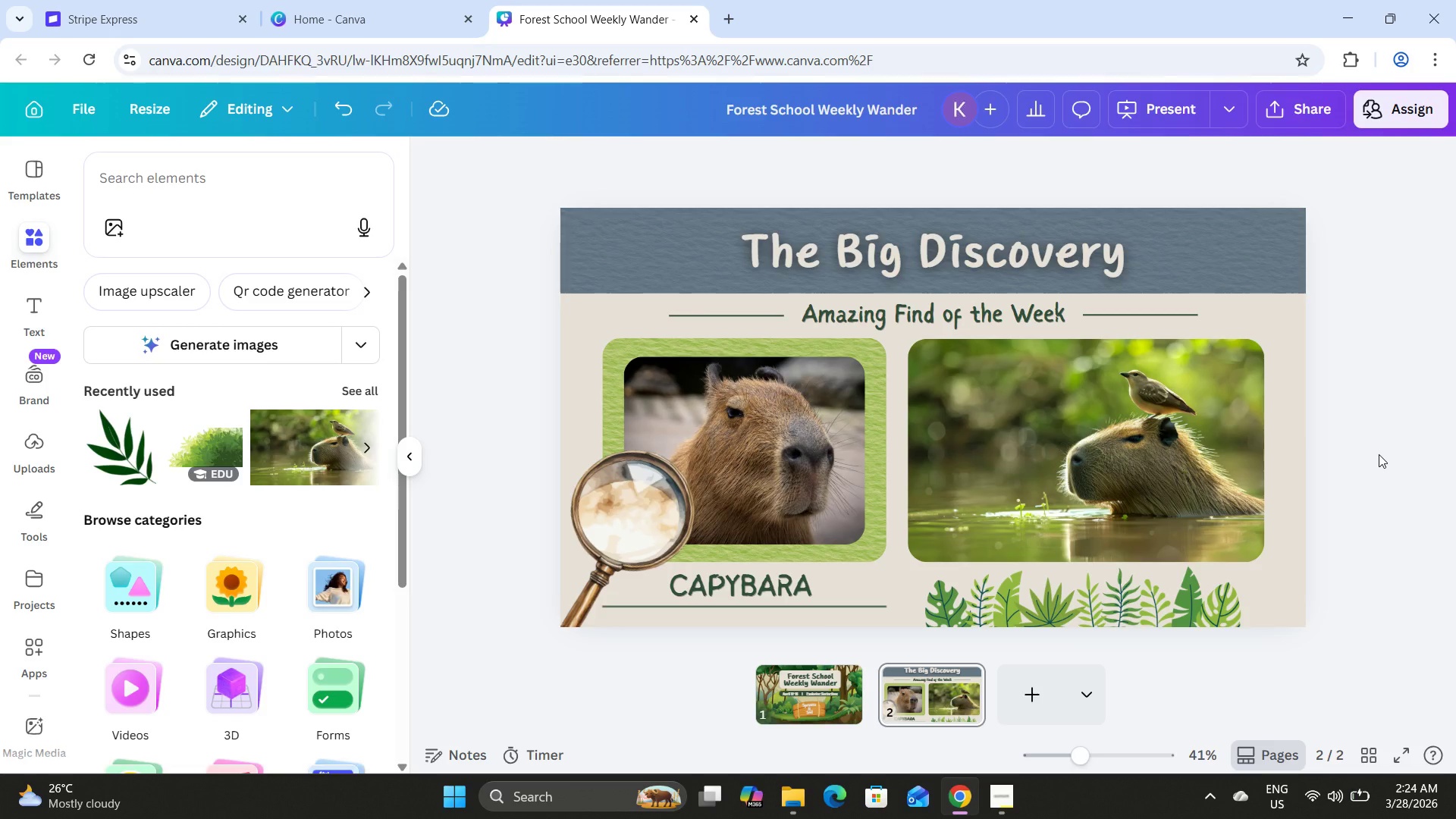 
wait(16.97)
 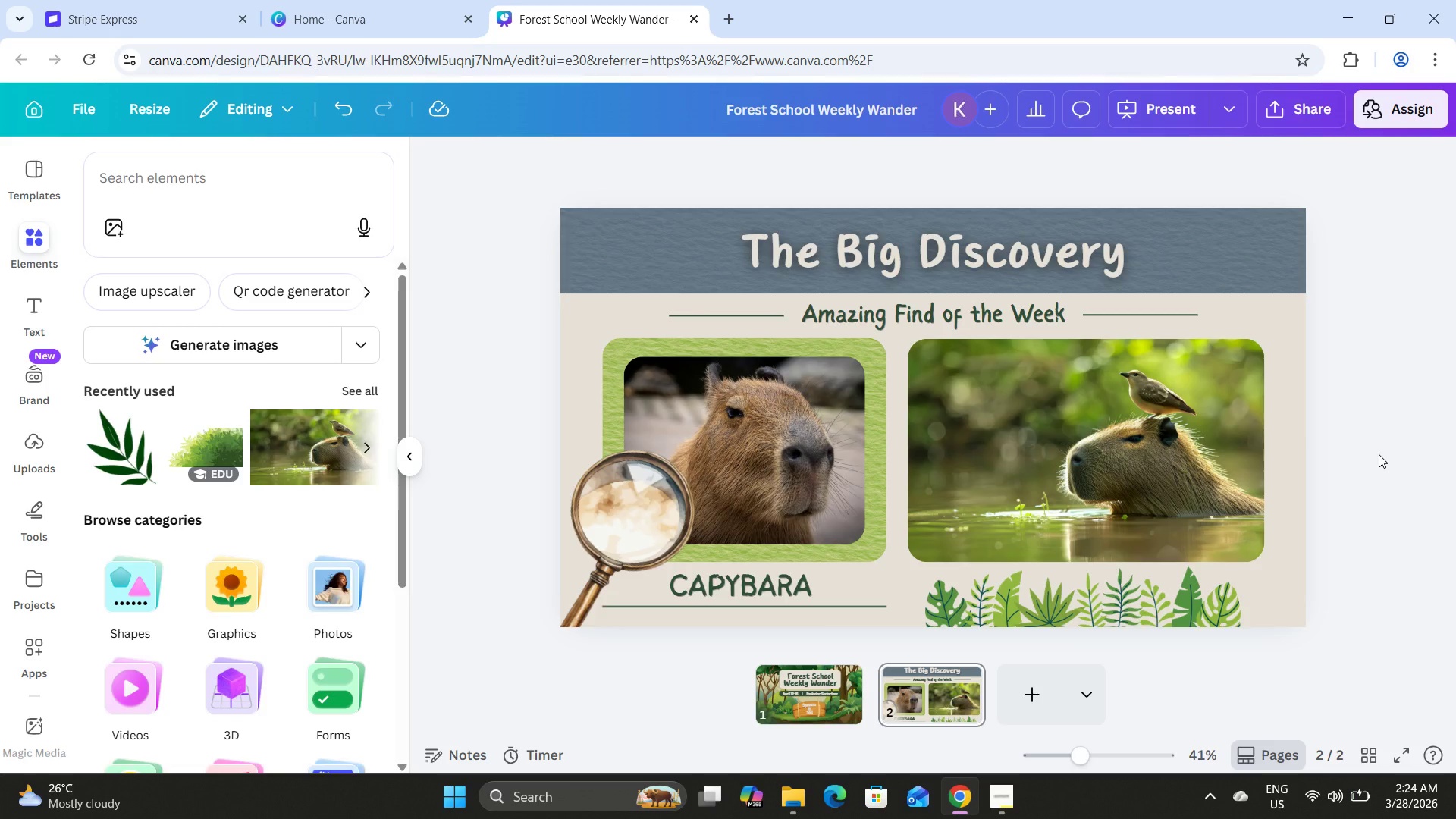 
left_click([1105, 613])
 